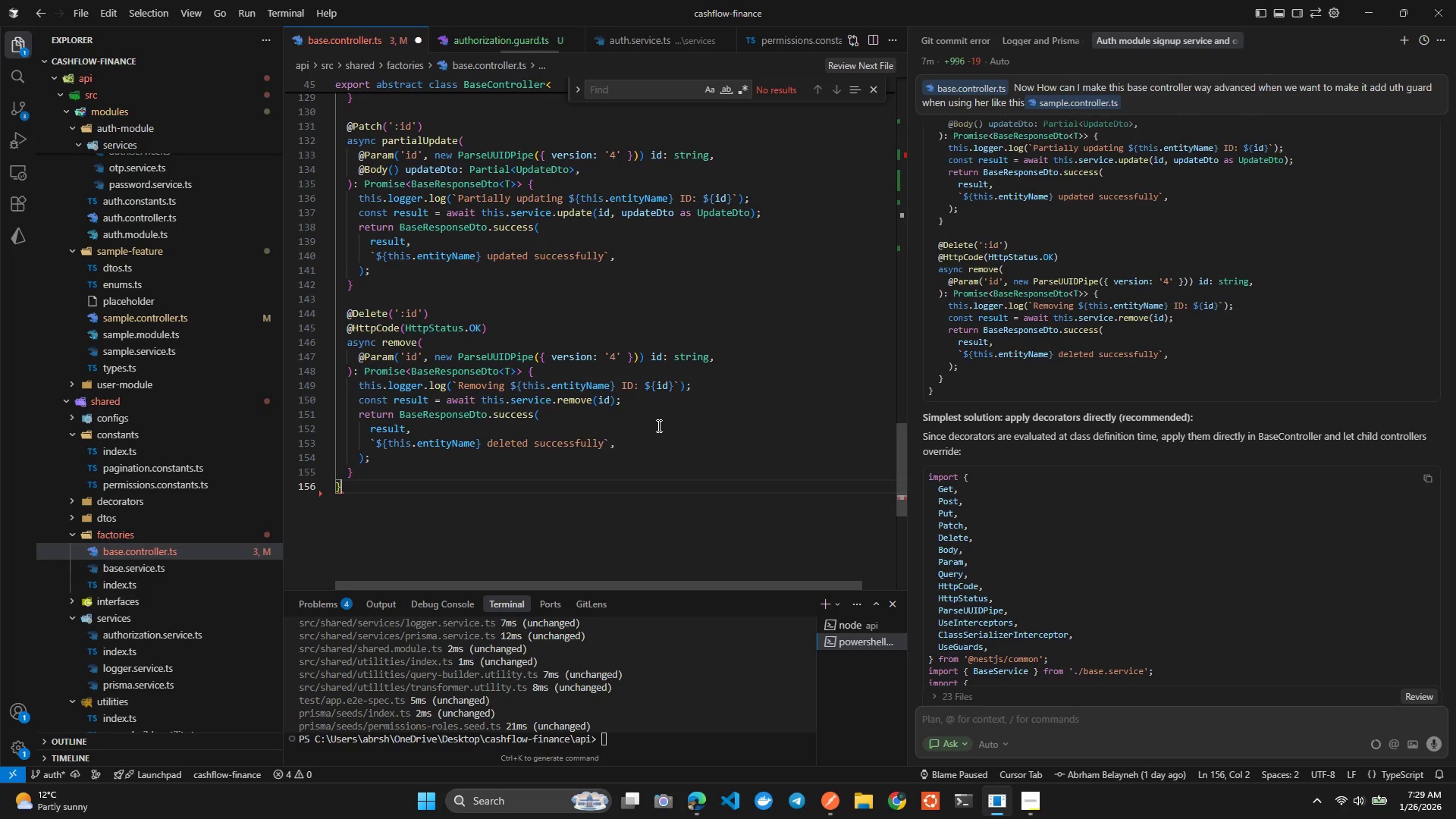 
key(Control+S)
 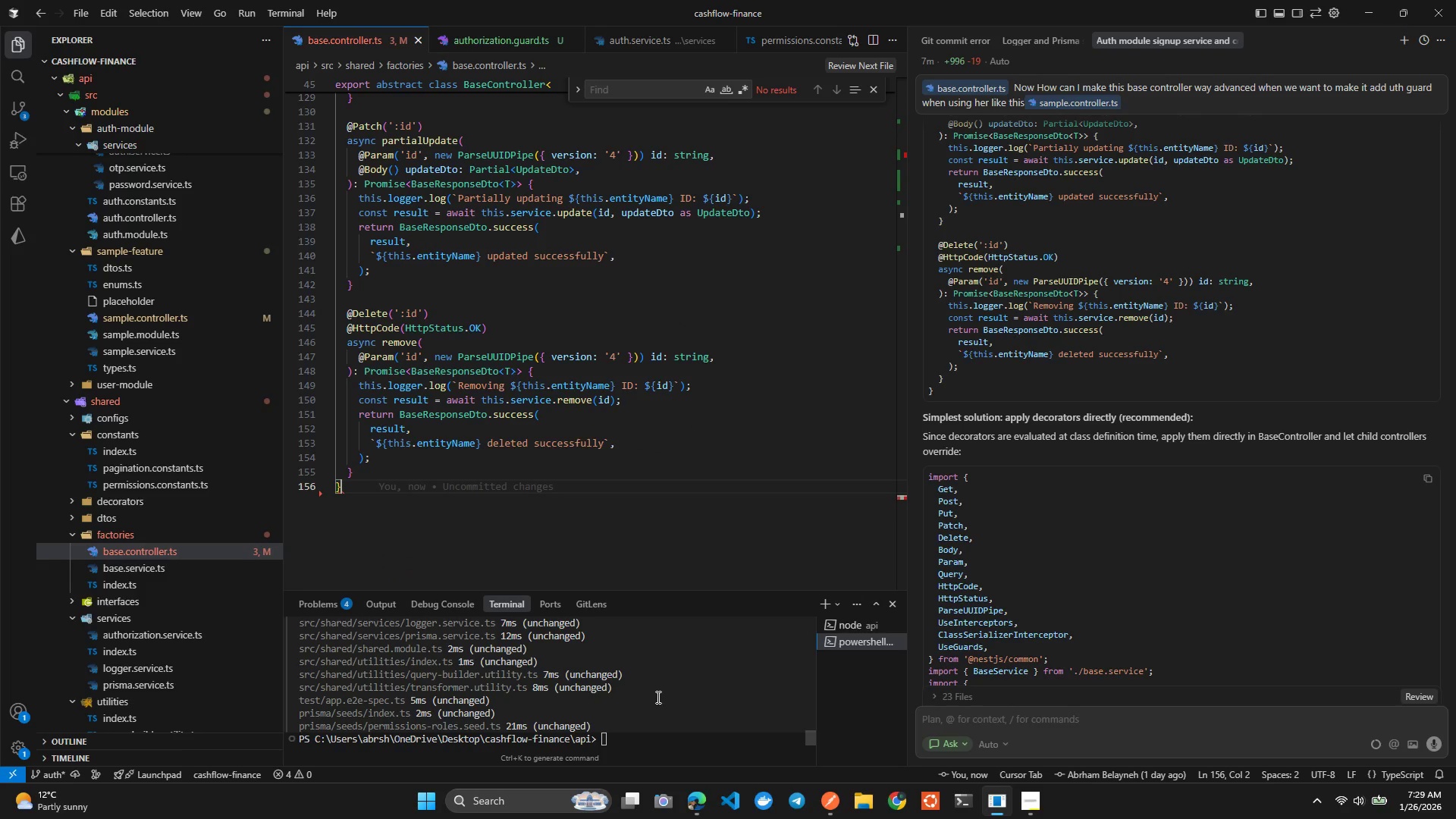 
left_click([653, 701])
 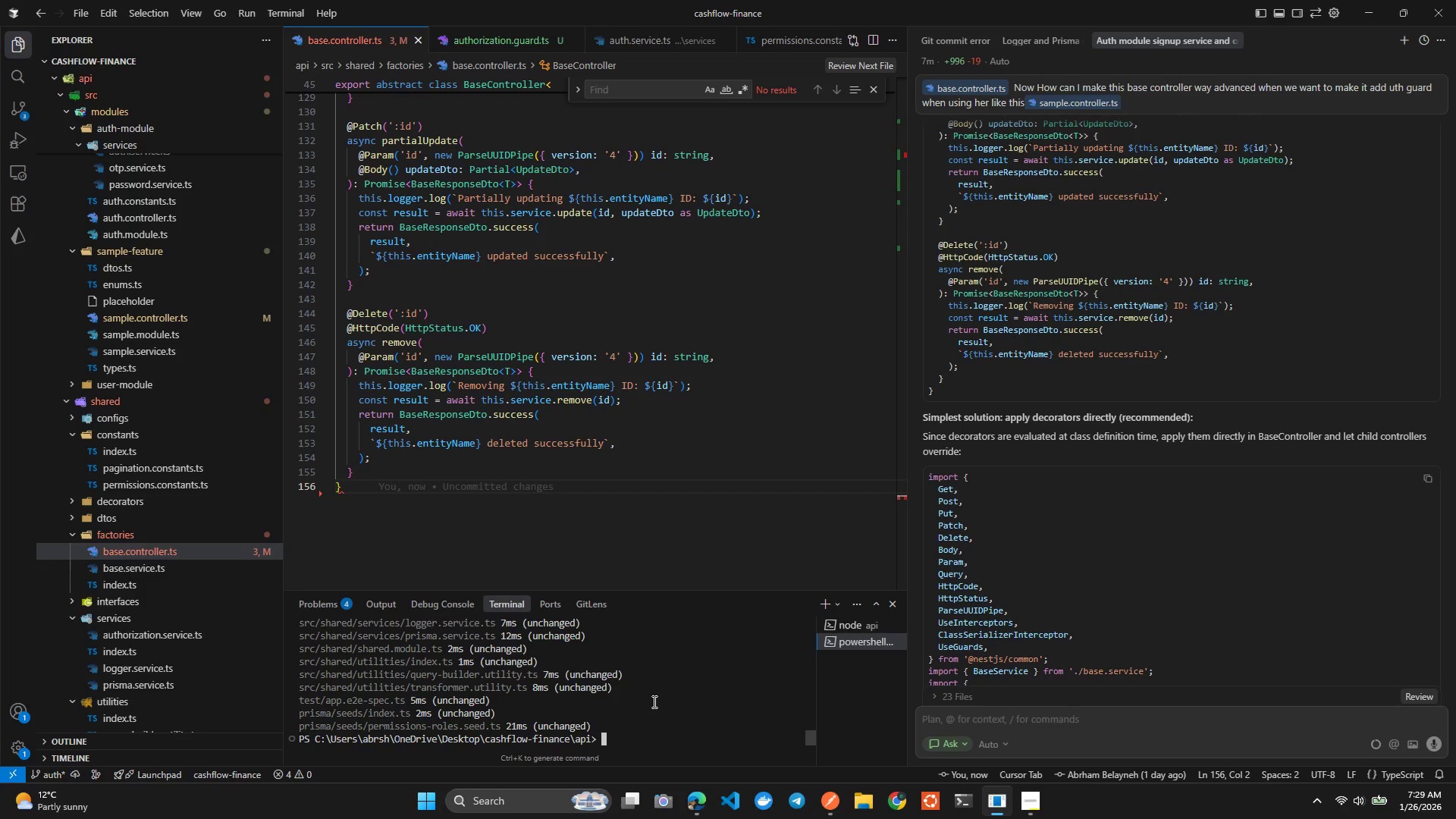 
key(ArrowUp)
 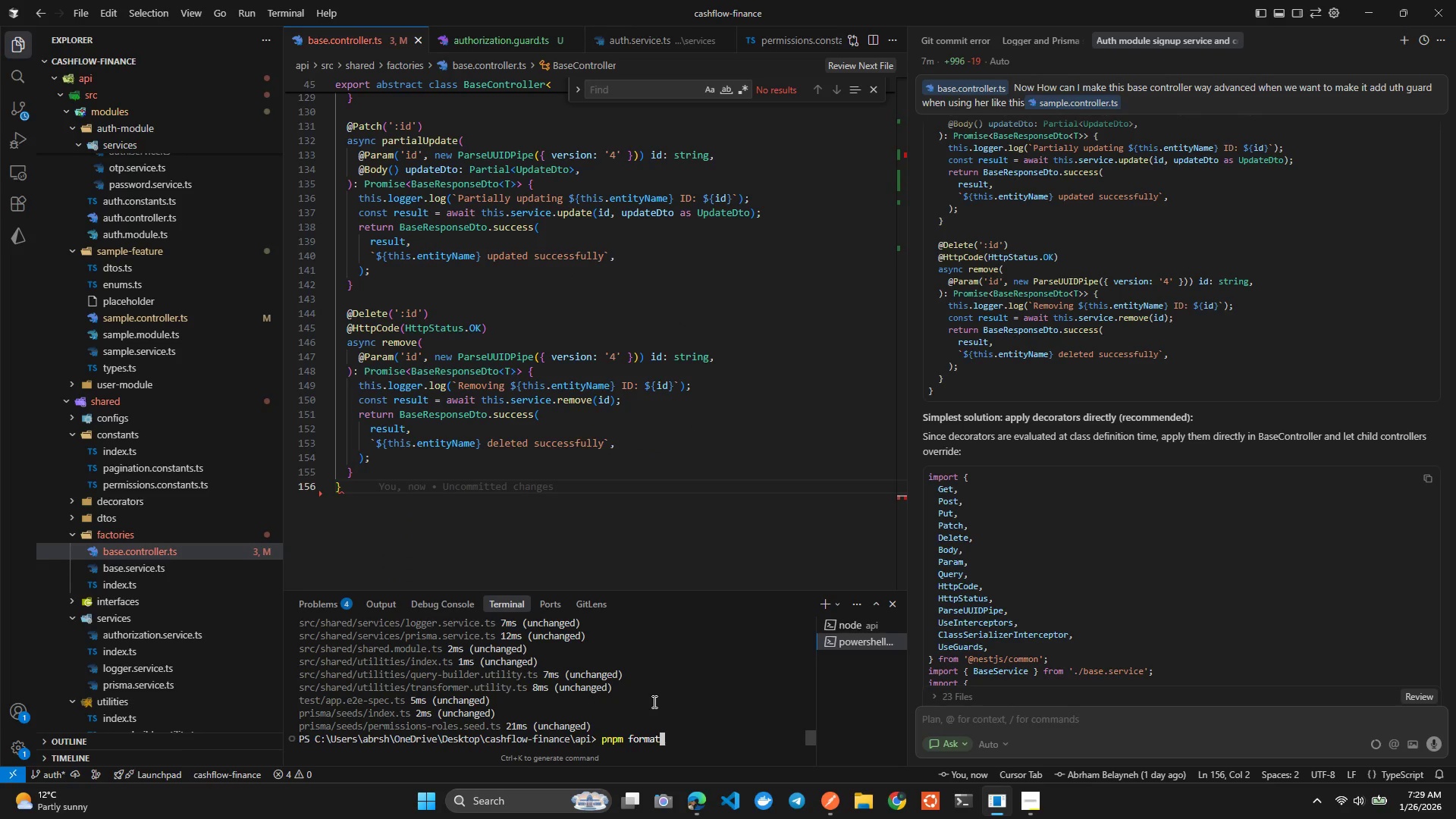 
key(Enter)
 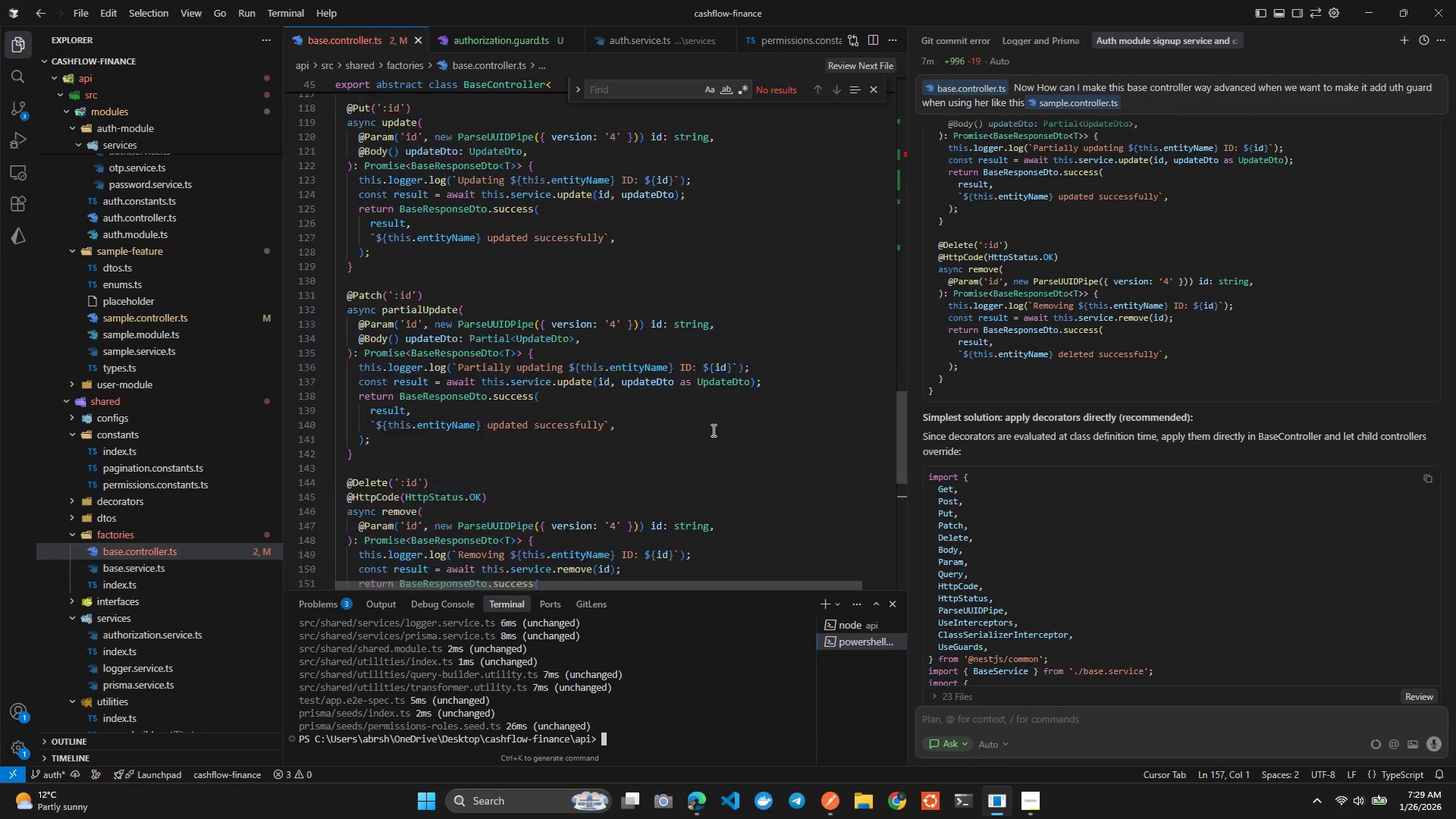 
left_click([901, 150])
 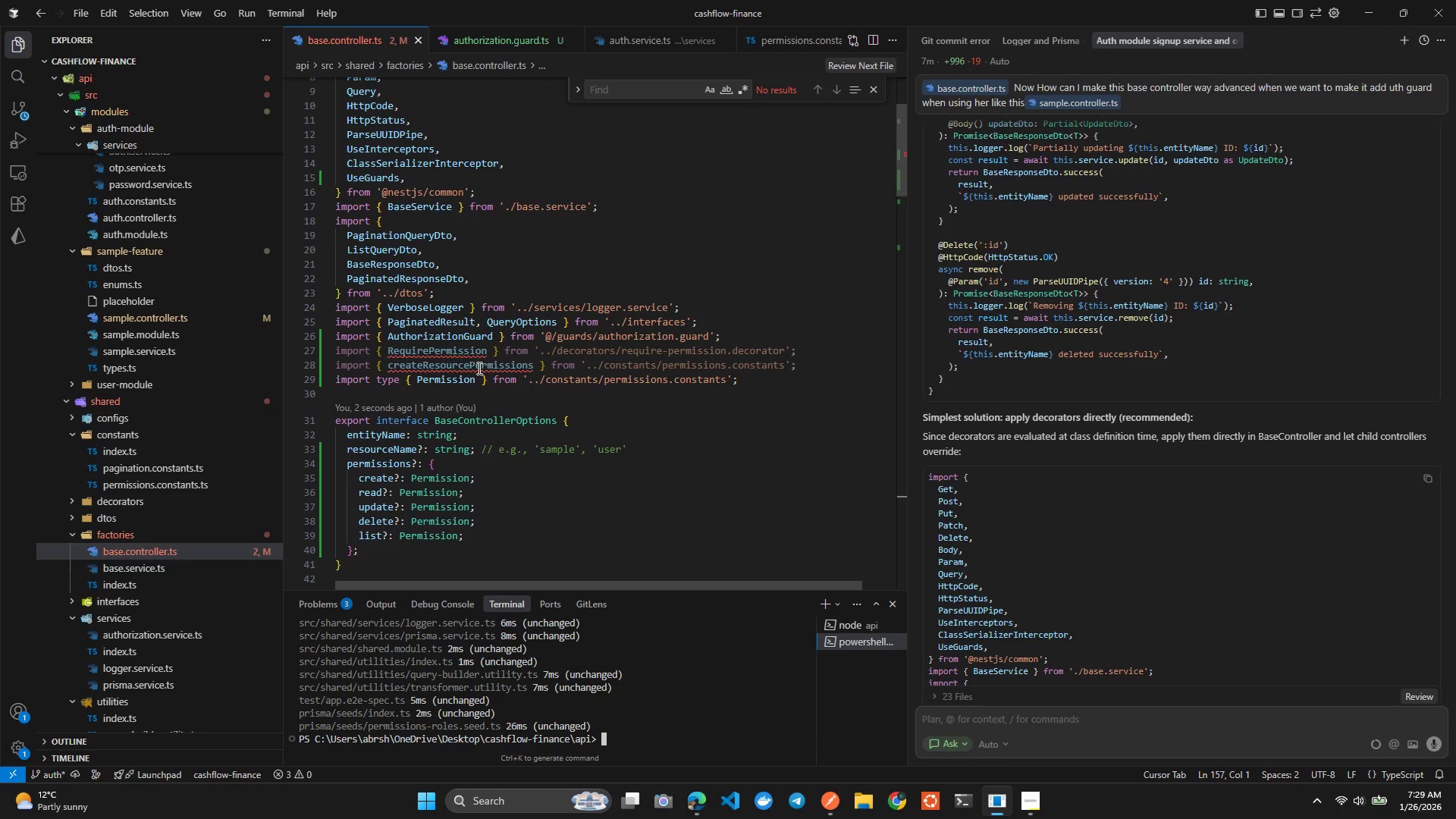 
left_click([490, 356])
 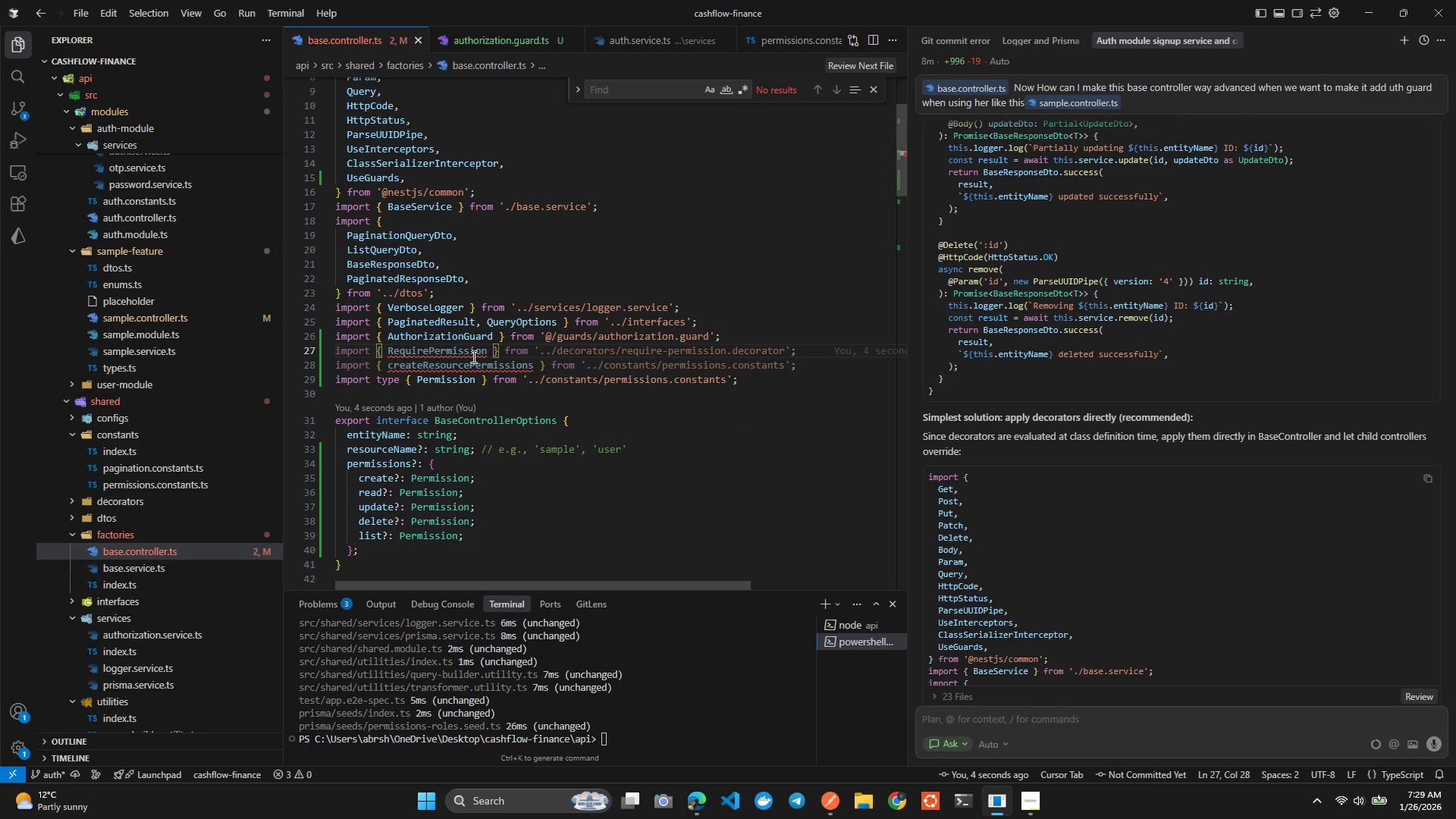 
left_click([472, 355])
 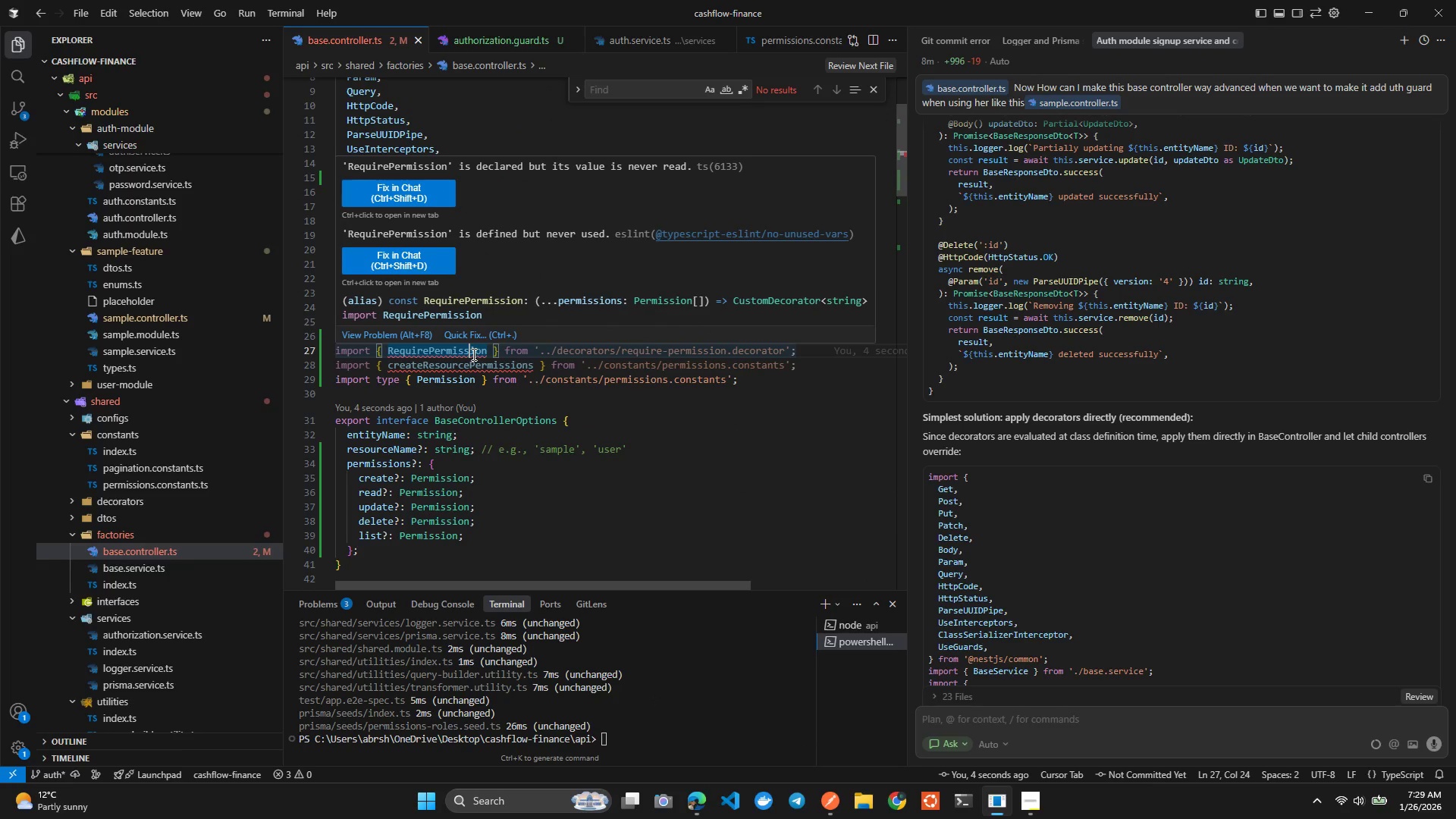 
left_click([472, 354])
 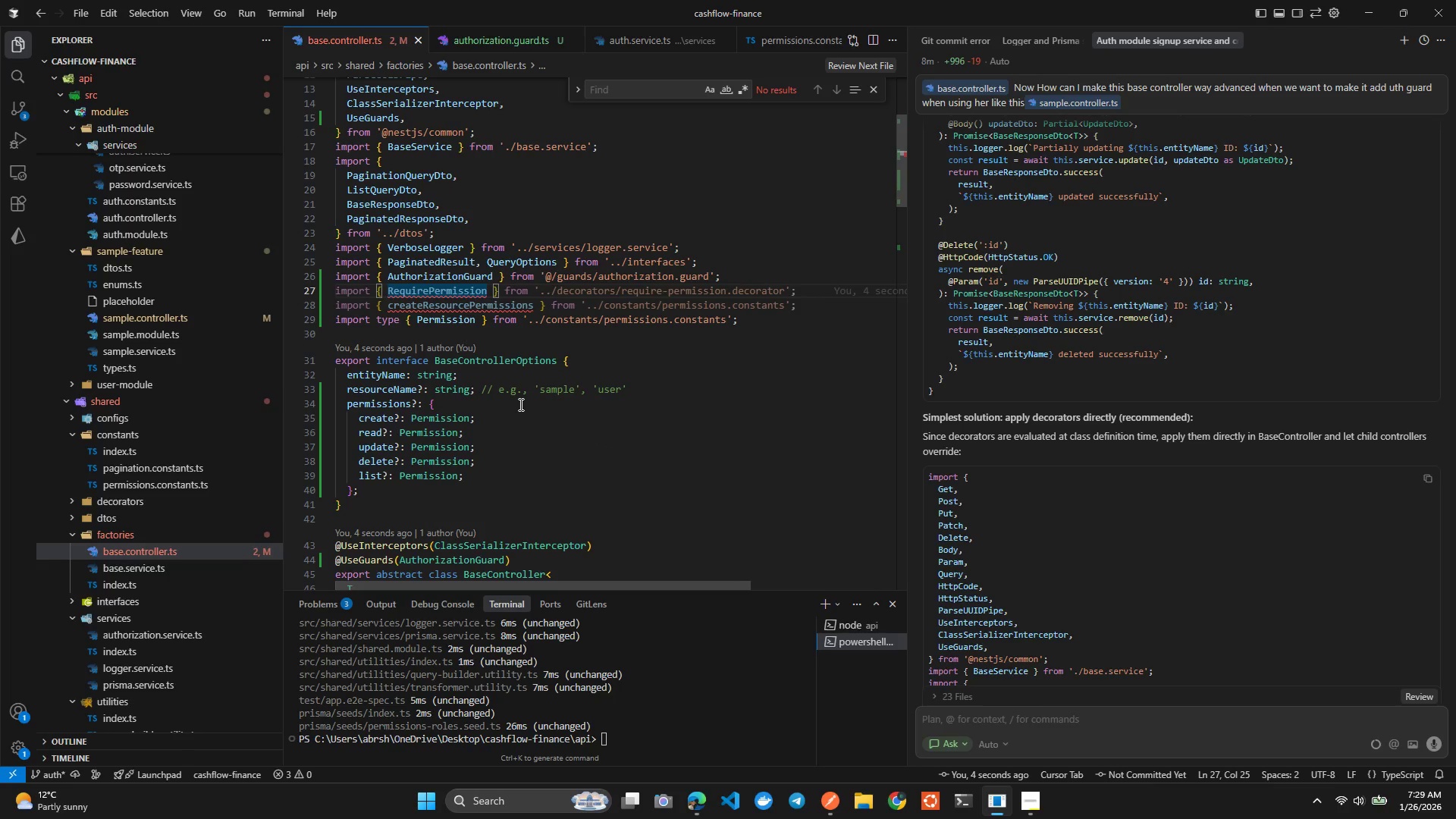 
left_click([518, 396])
 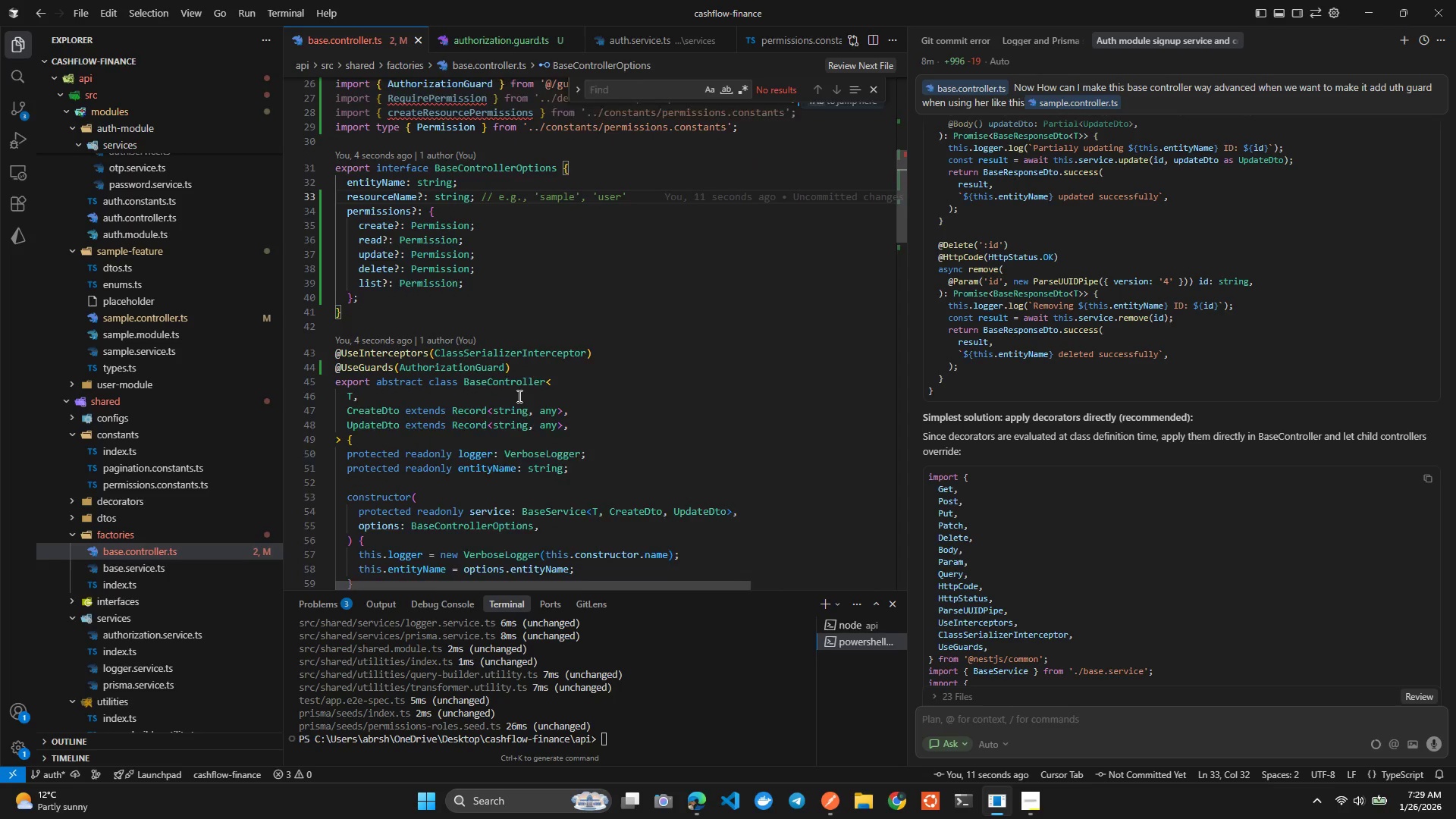 
wait(5.09)
 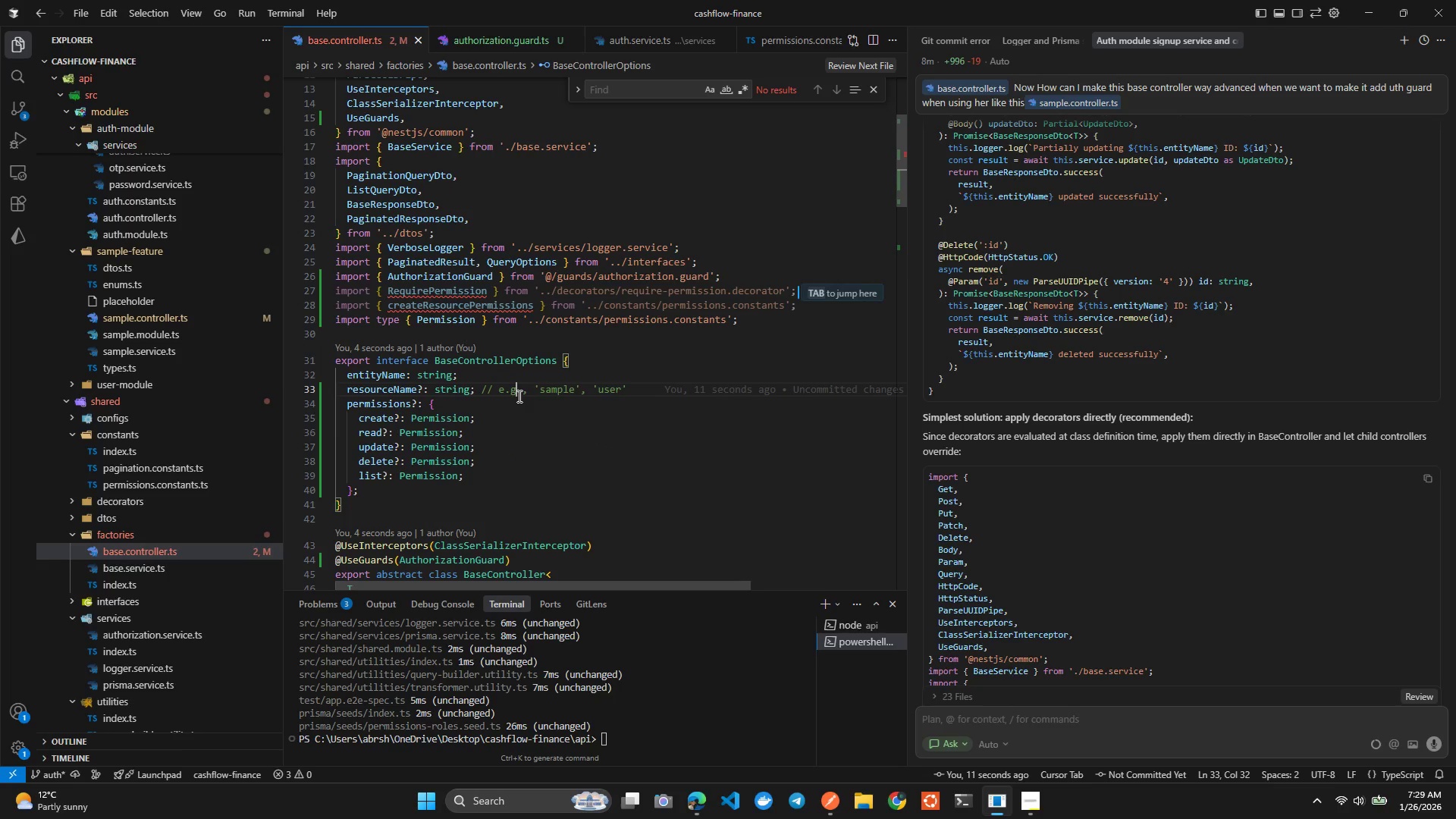 
left_click([378, 352])
 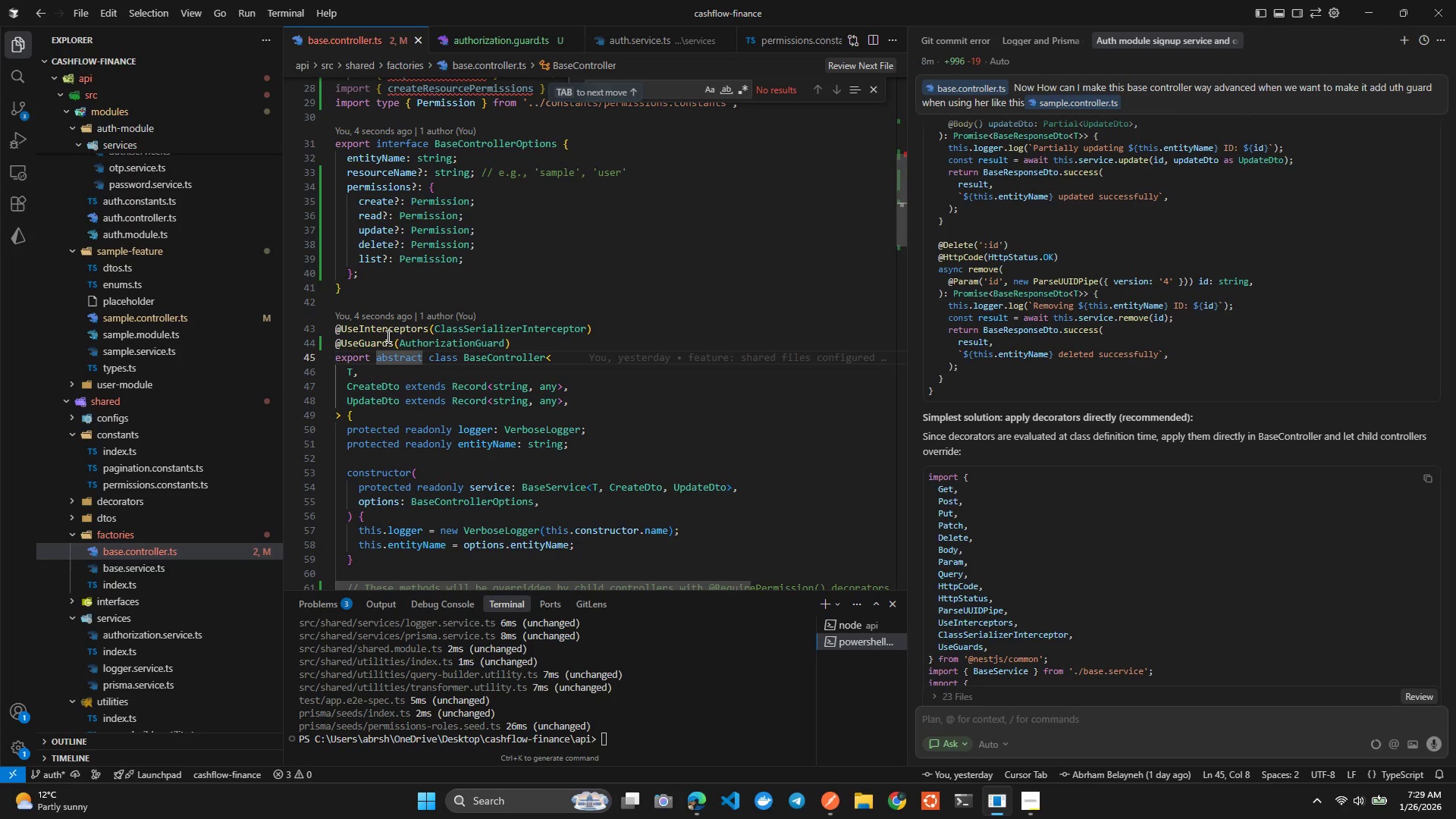 
left_click([388, 334])
 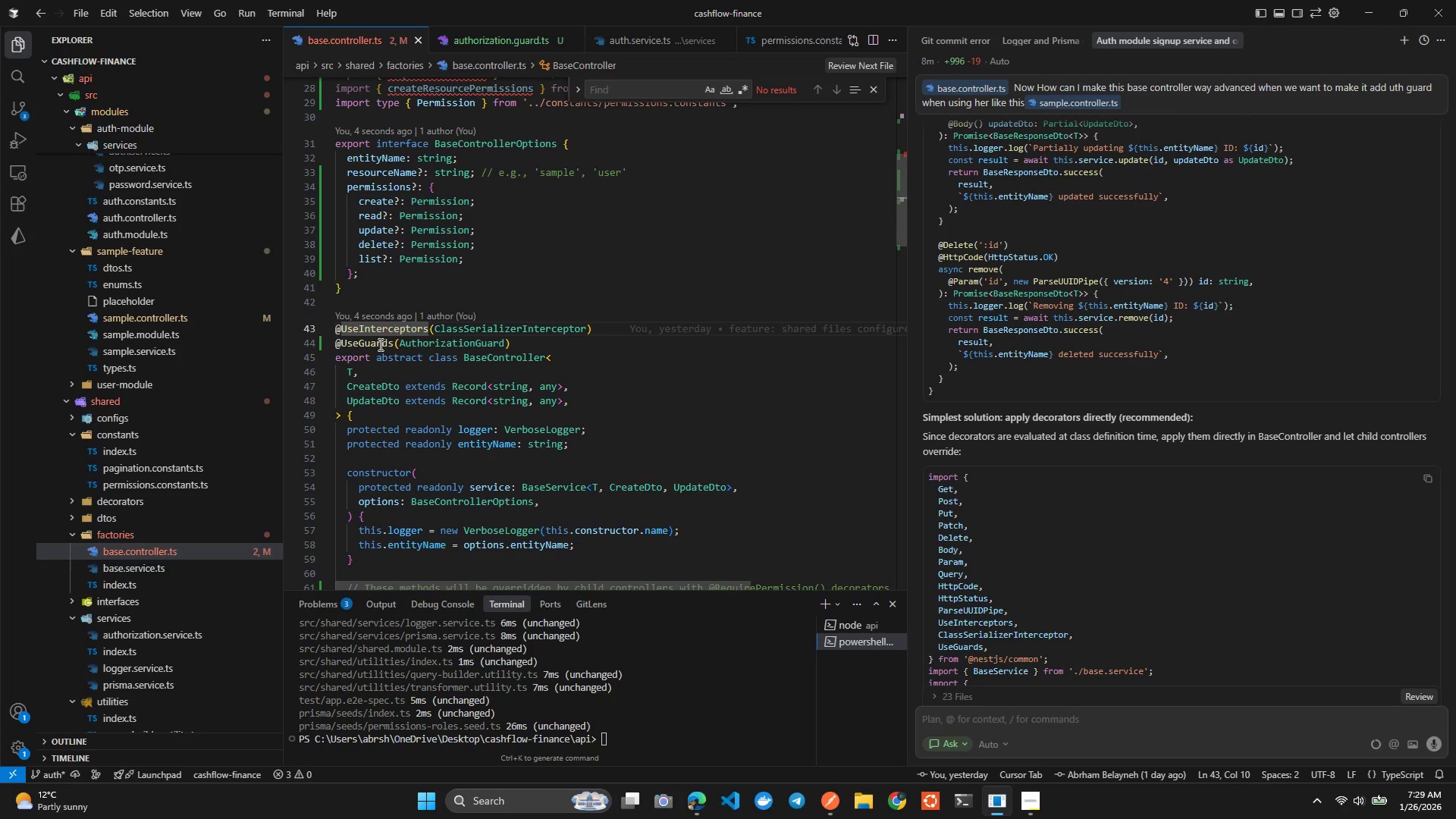 
left_click([376, 347])
 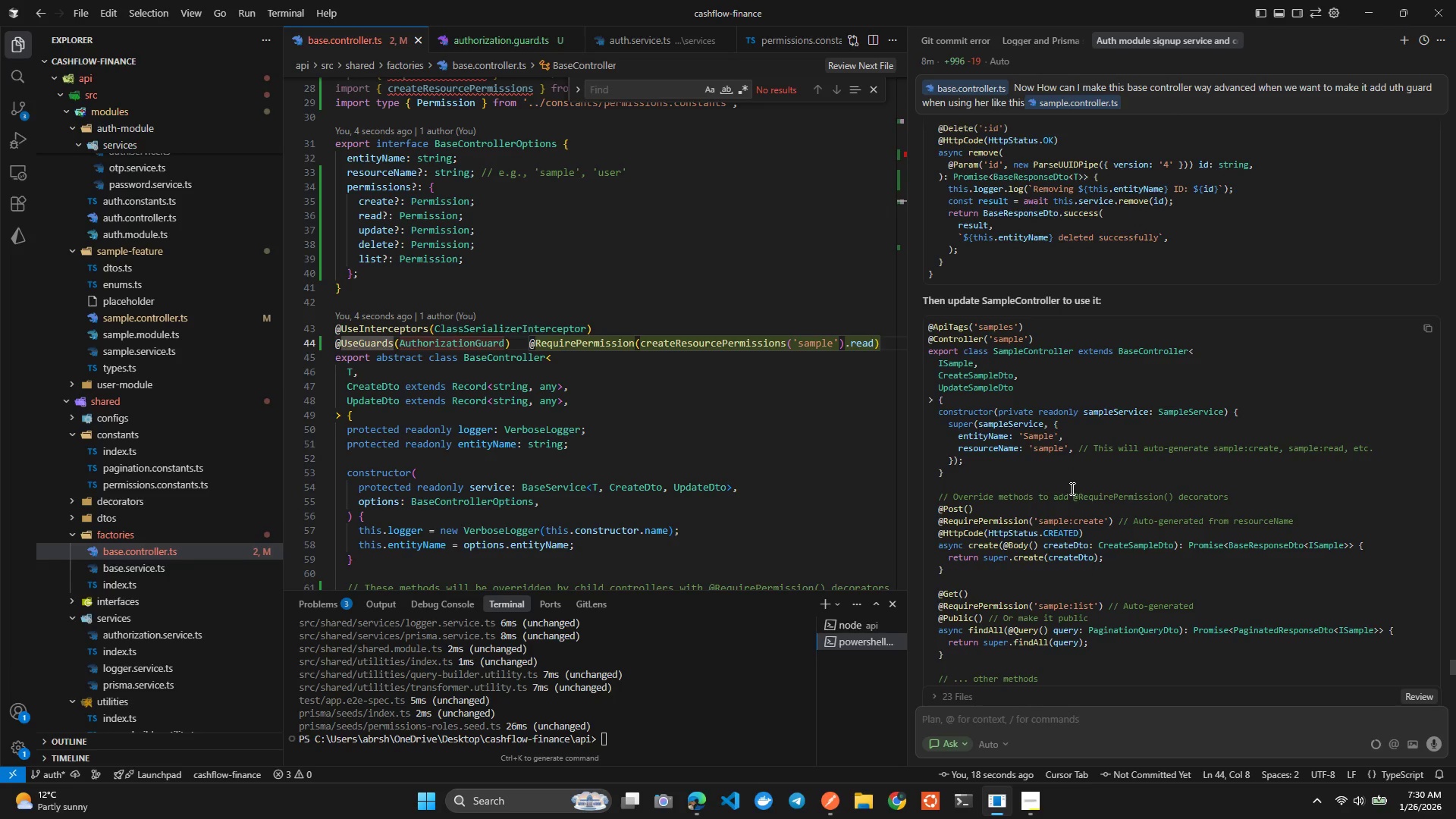 
wait(38.77)
 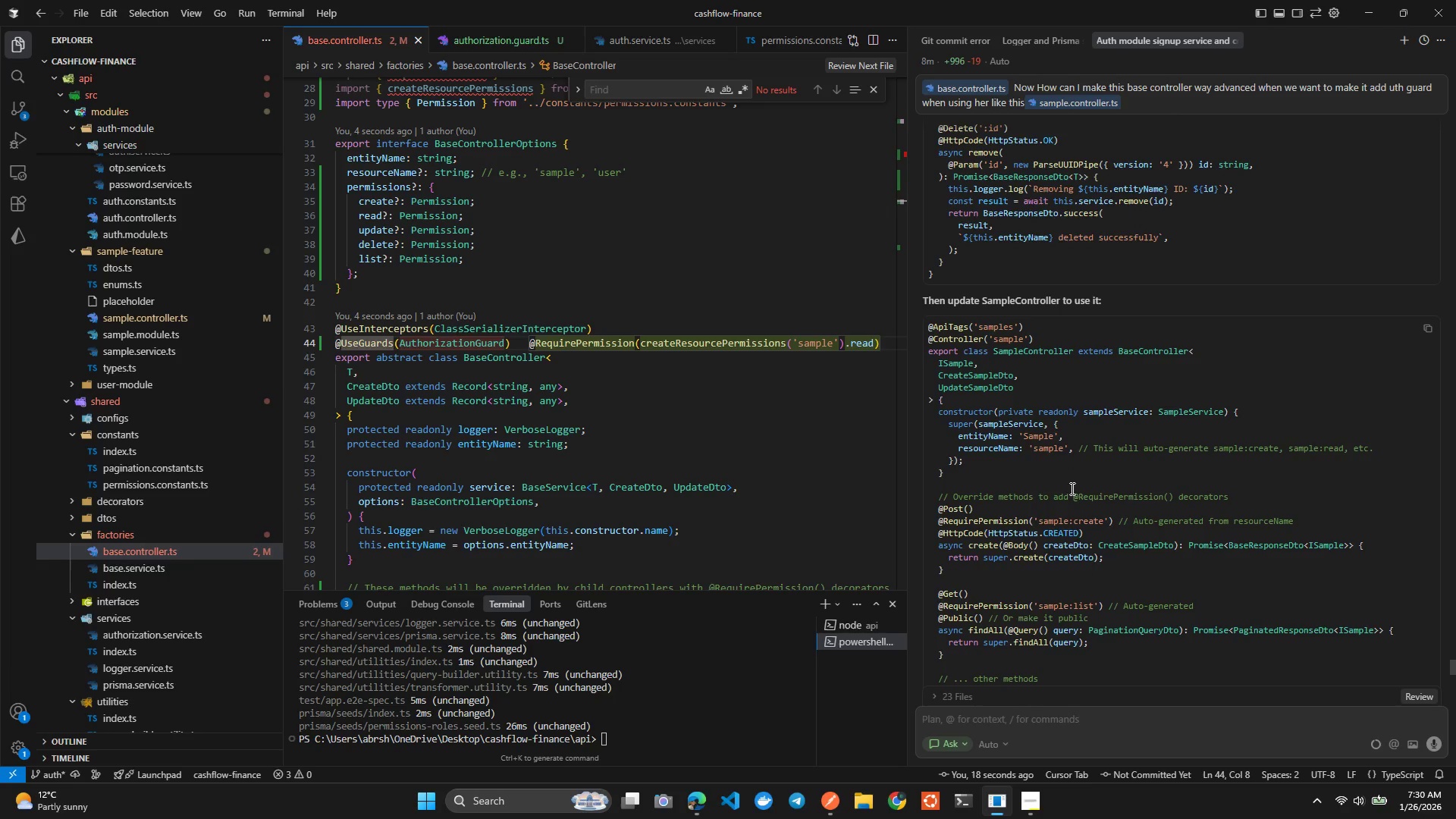 
left_click([538, 281])
 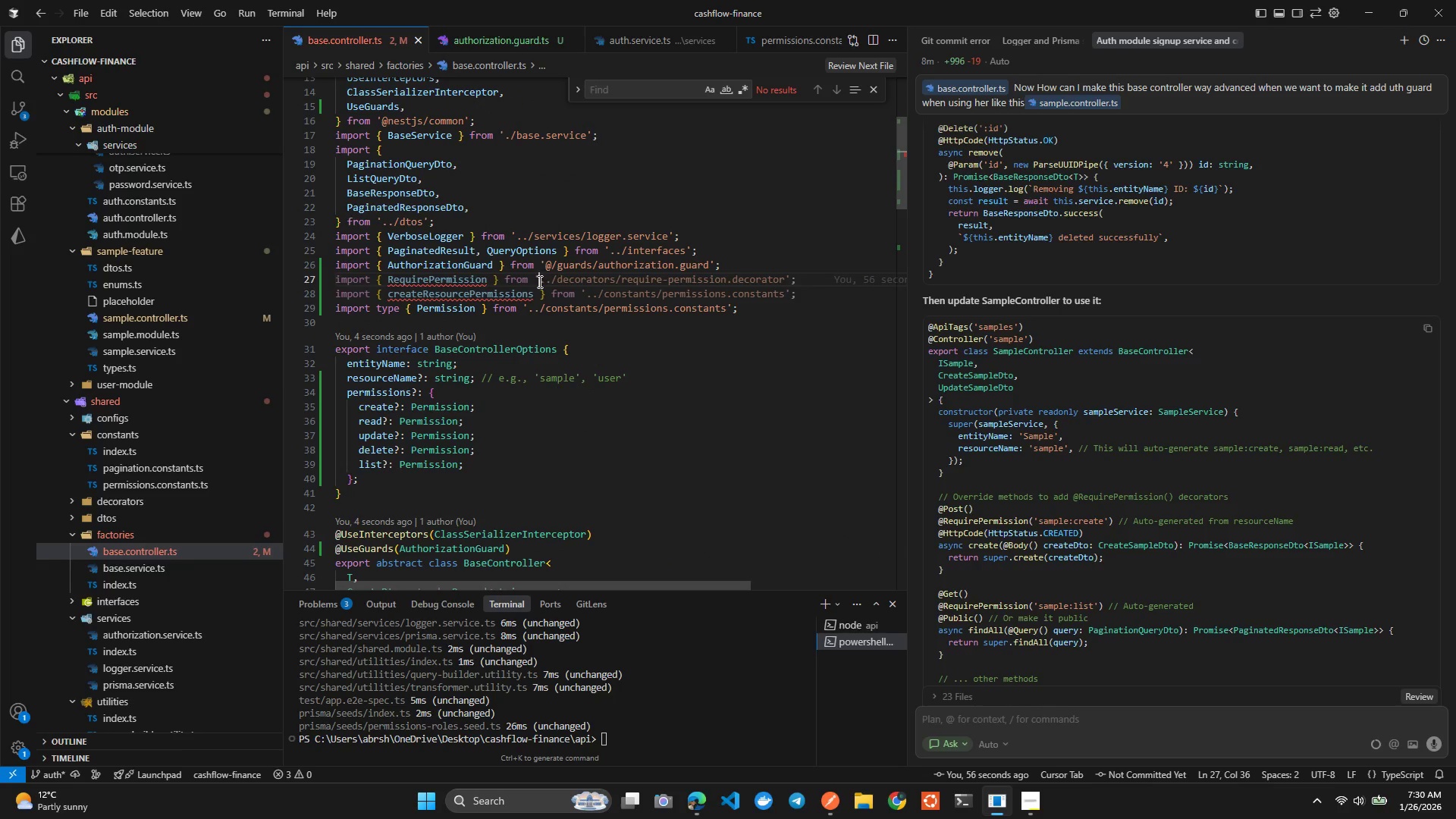 
key(Control+X)
 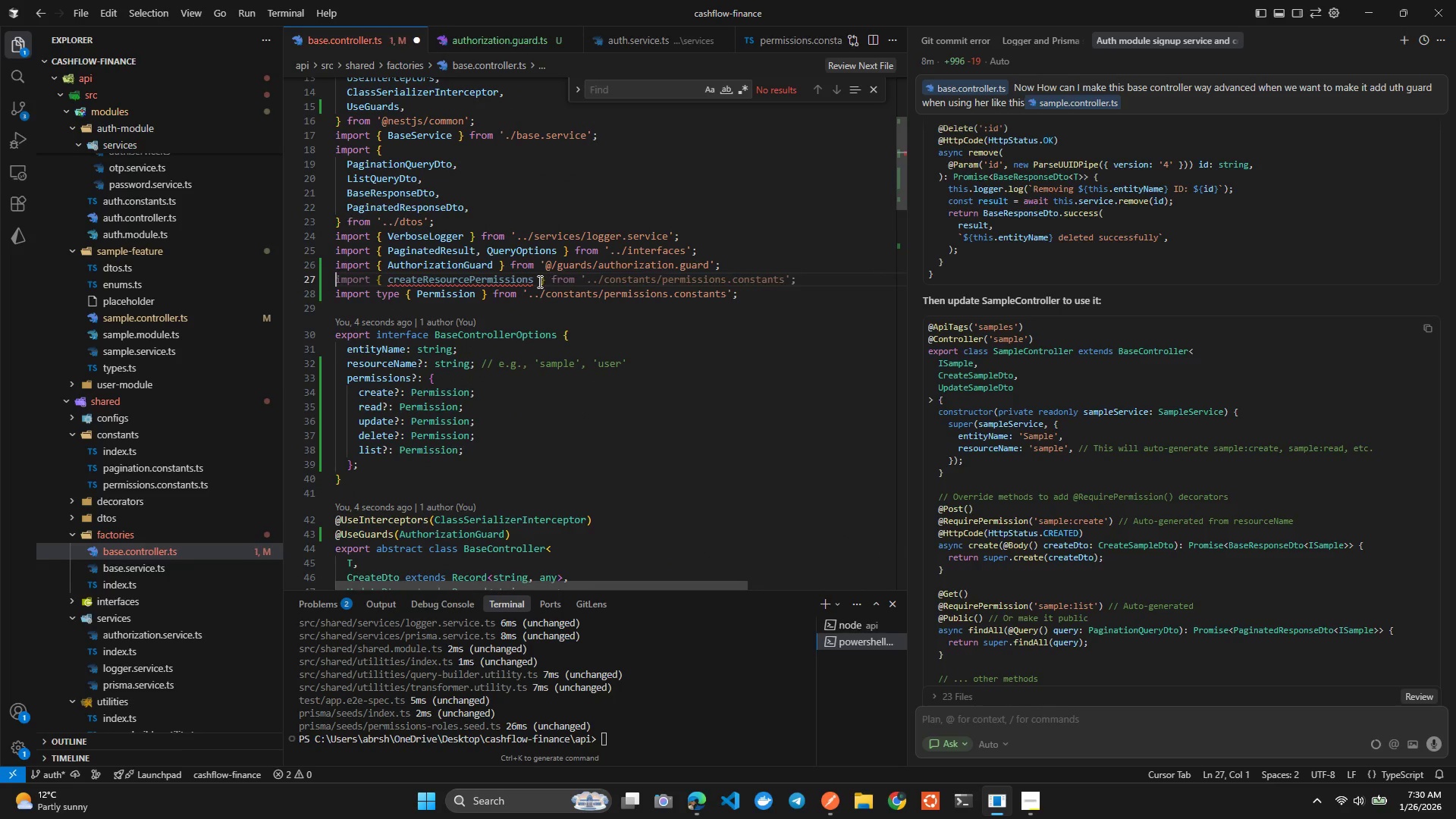 
key(Control+X)
 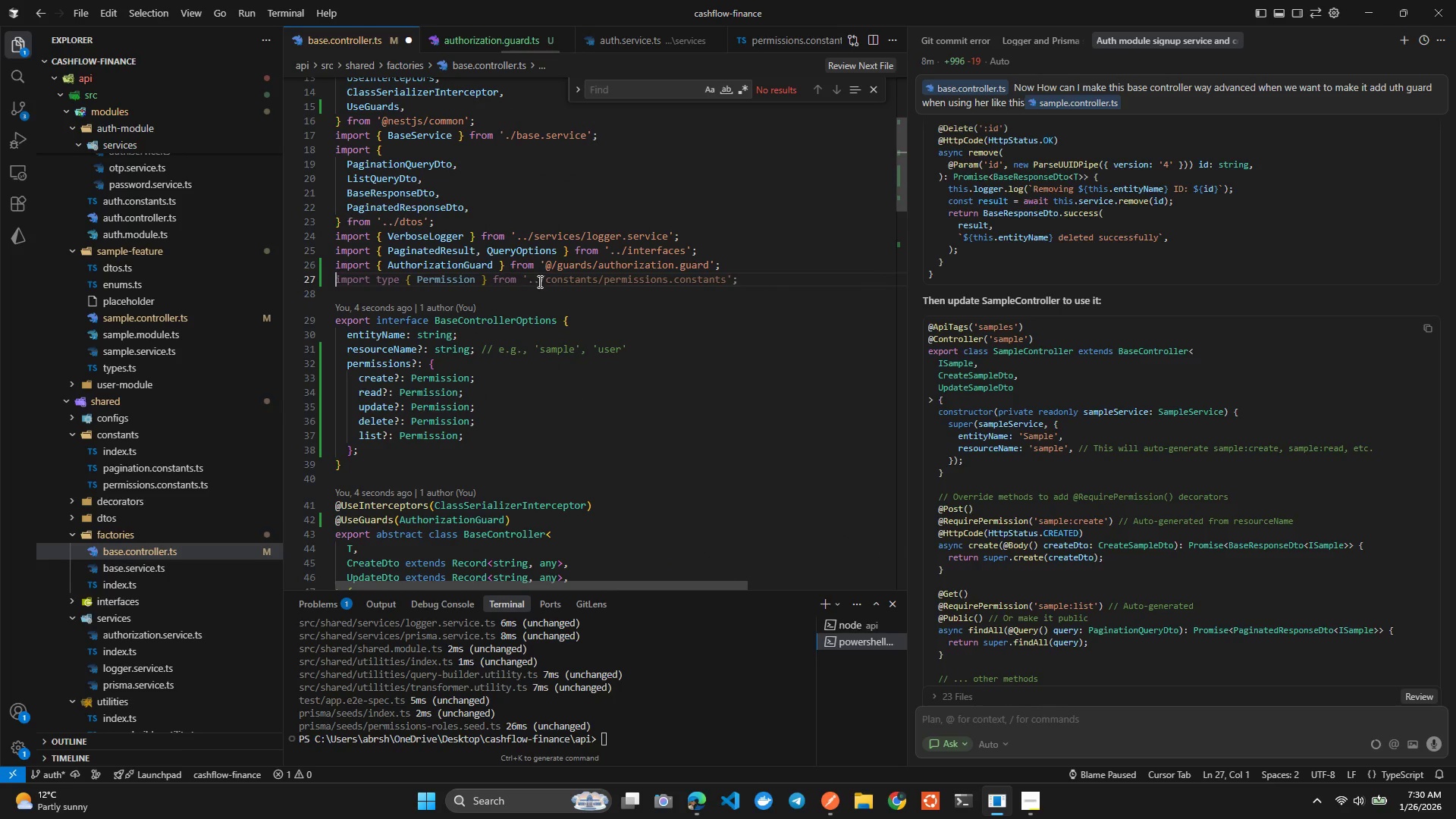 
key(Control+ControlLeft)
 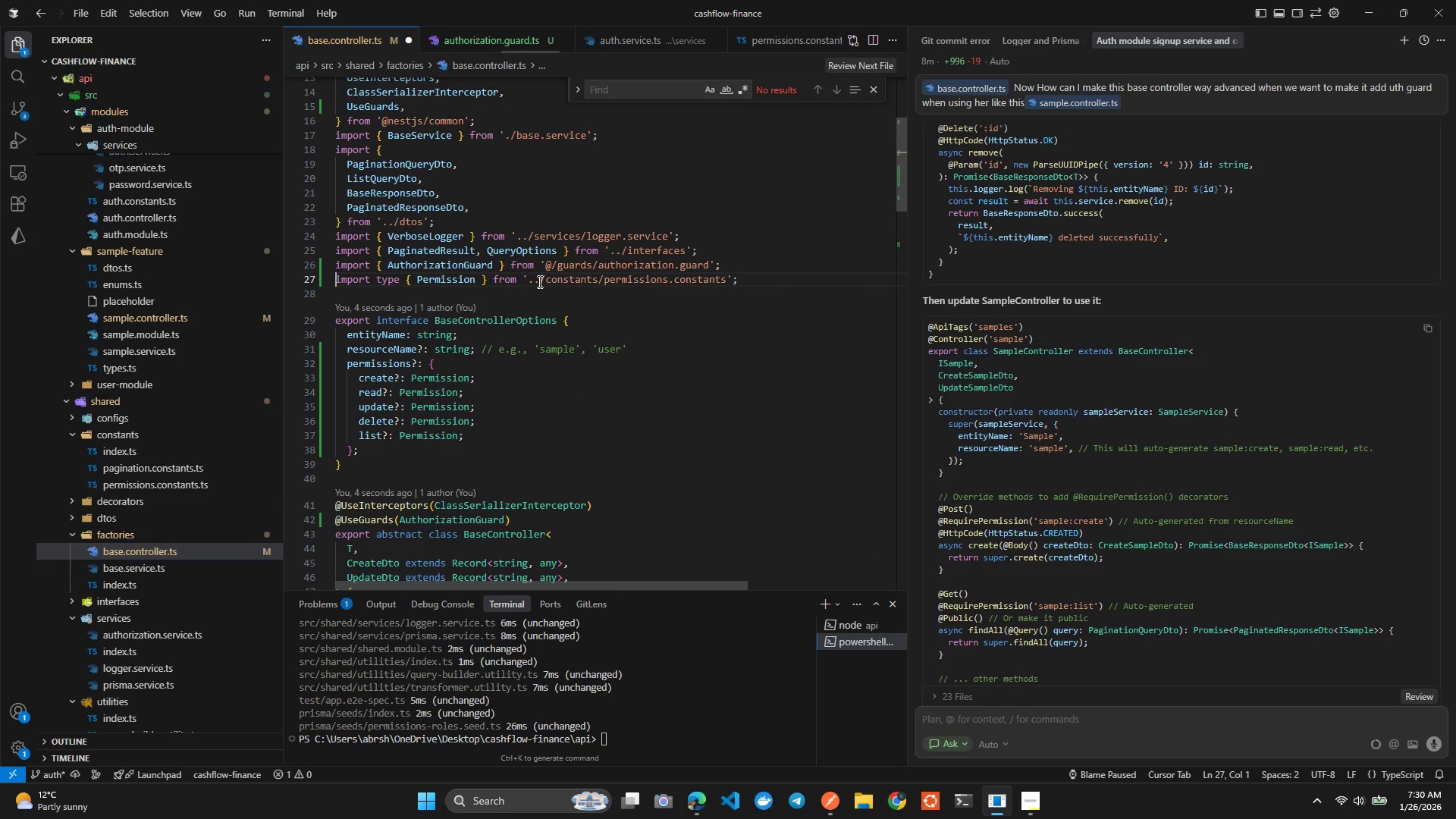 
key(Control+S)
 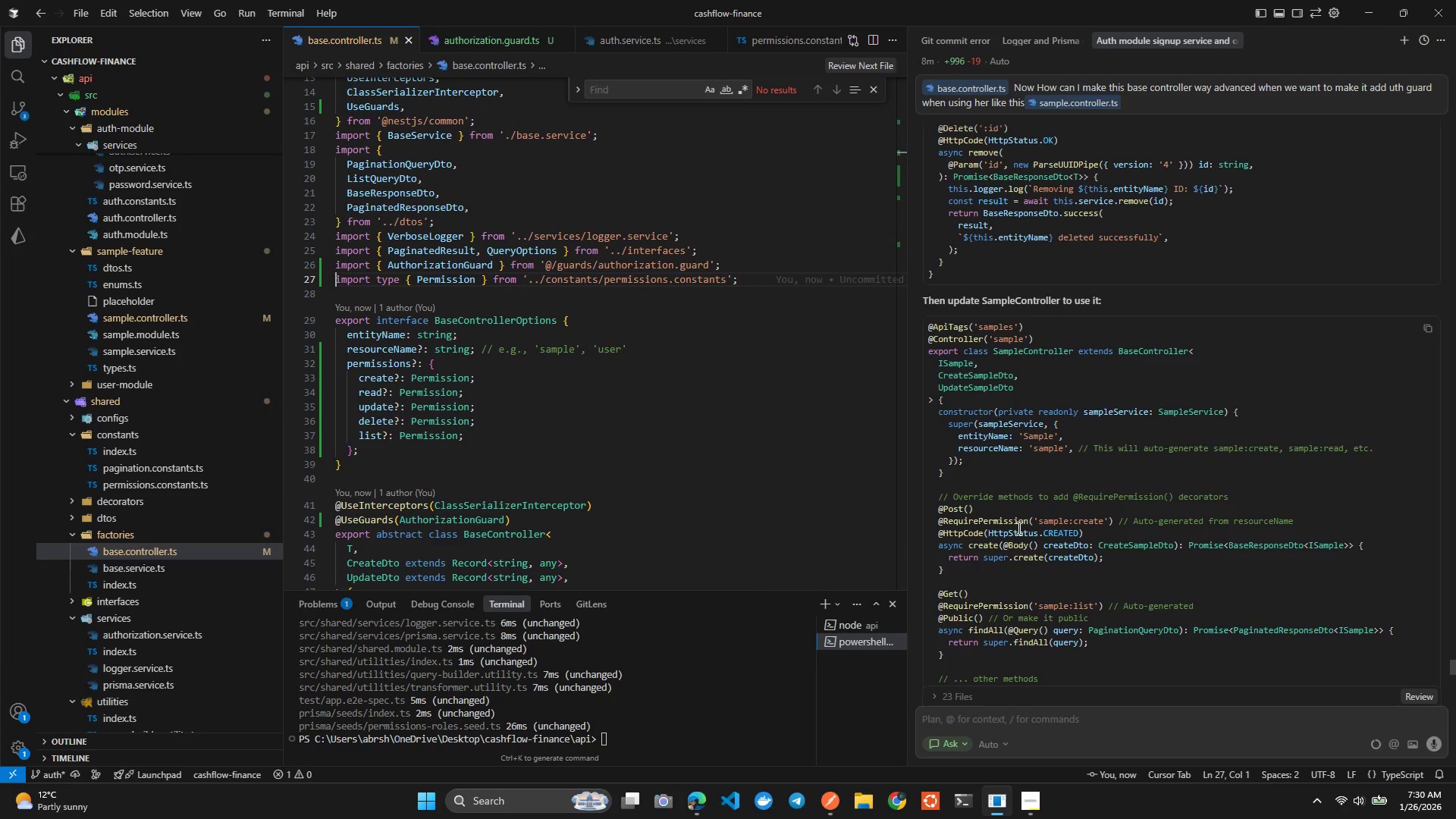 
wait(6.64)
 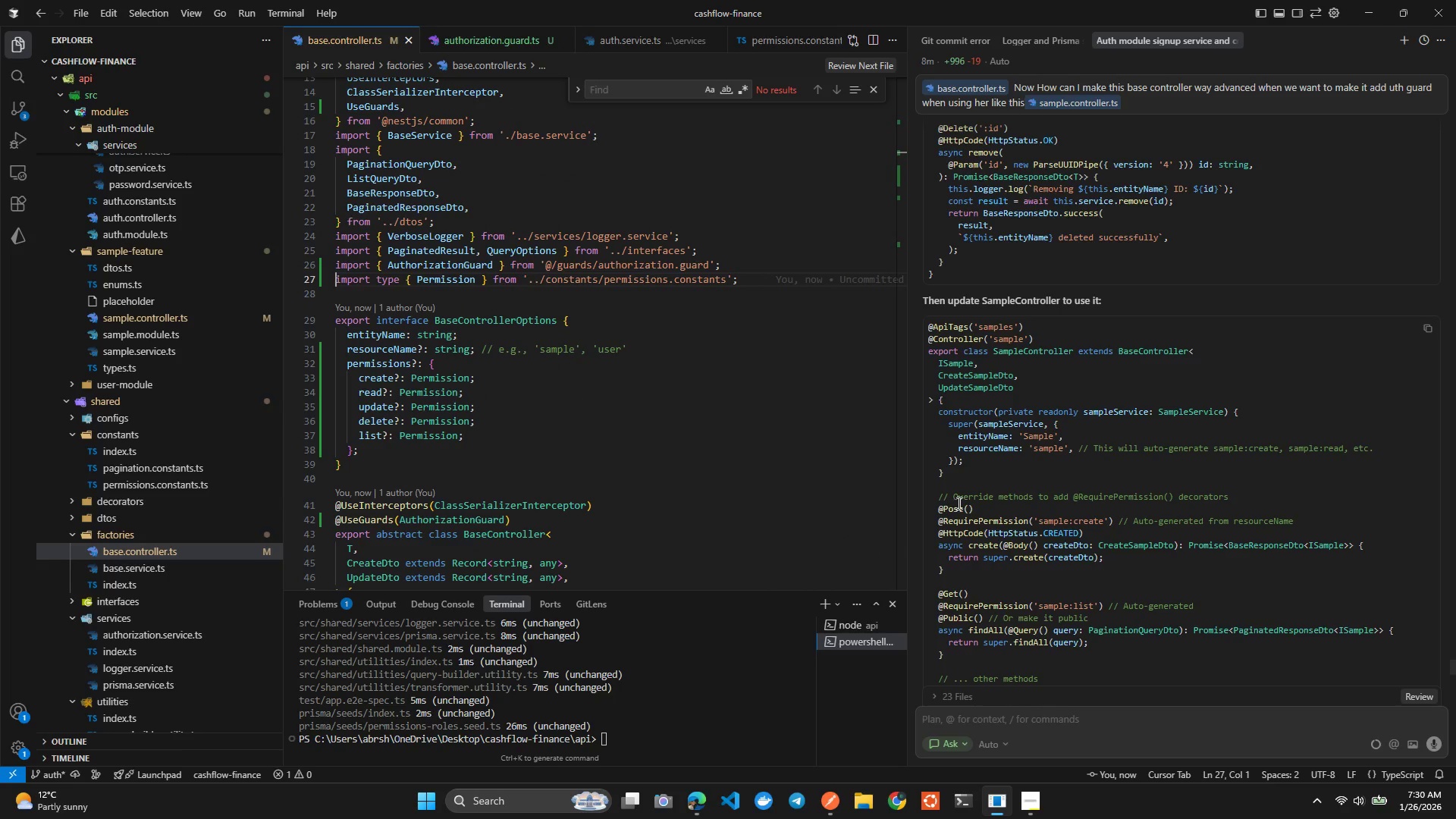 
left_click([995, 451])
 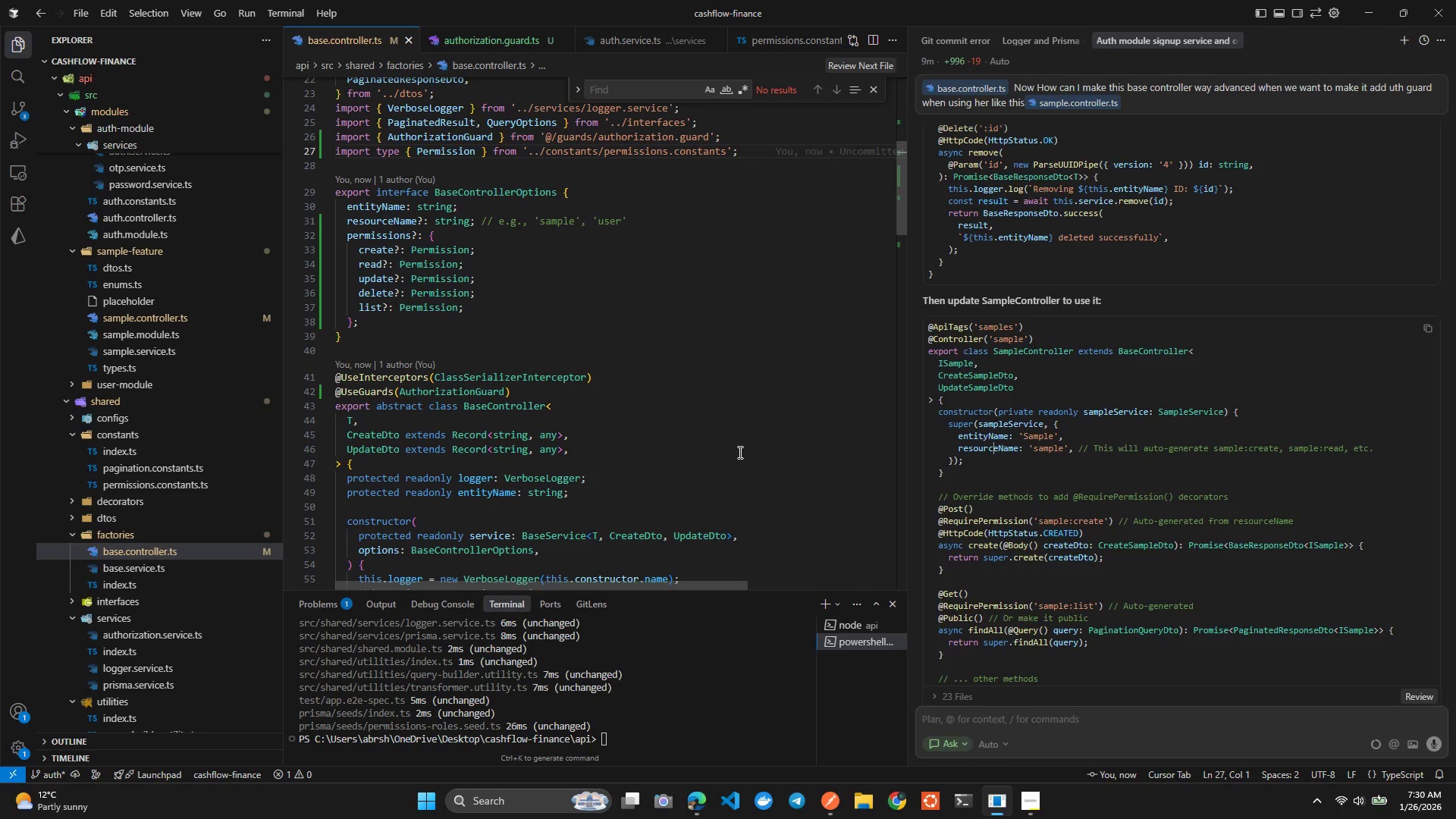 
wait(19.64)
 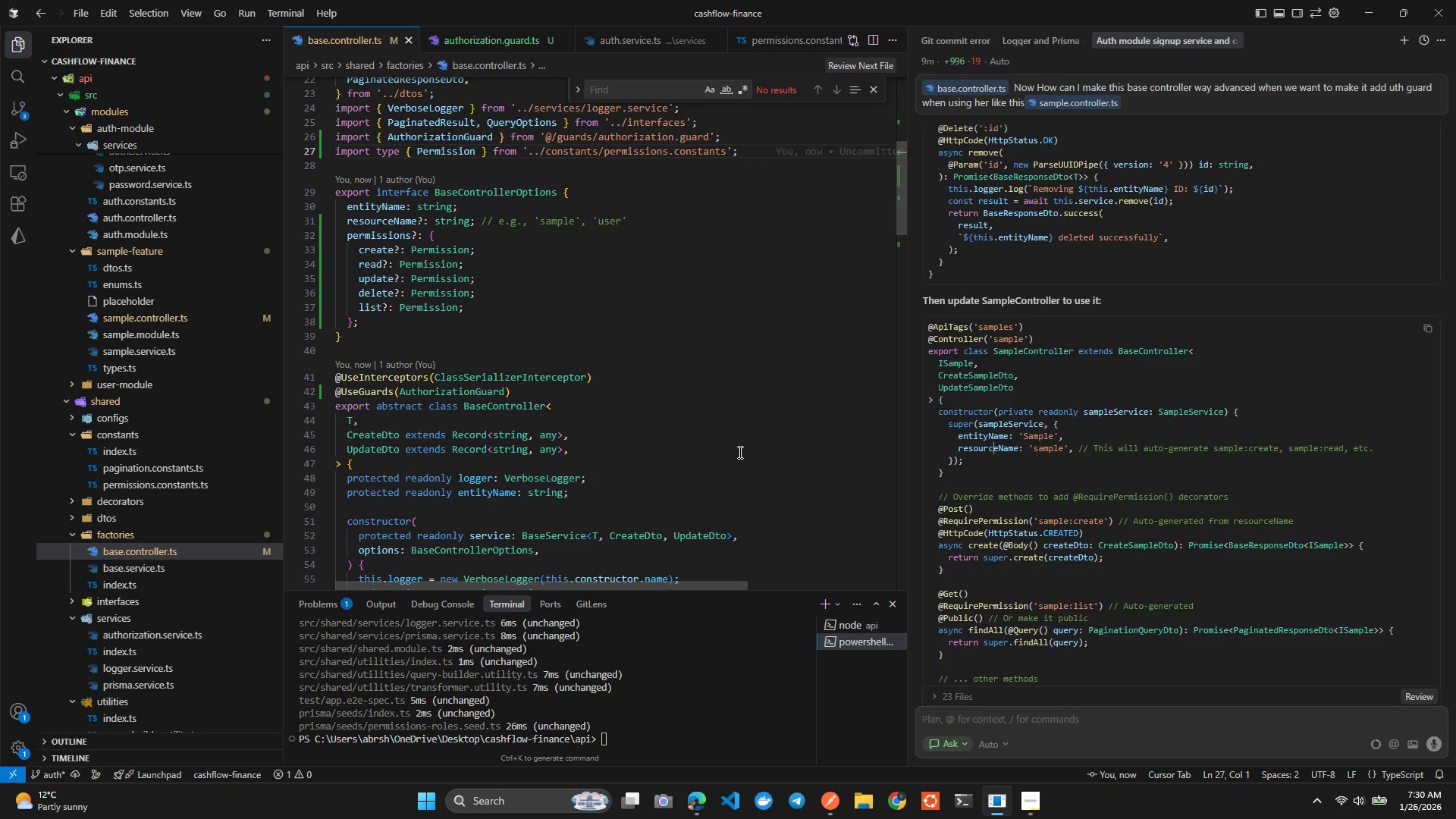 
left_click([606, 453])
 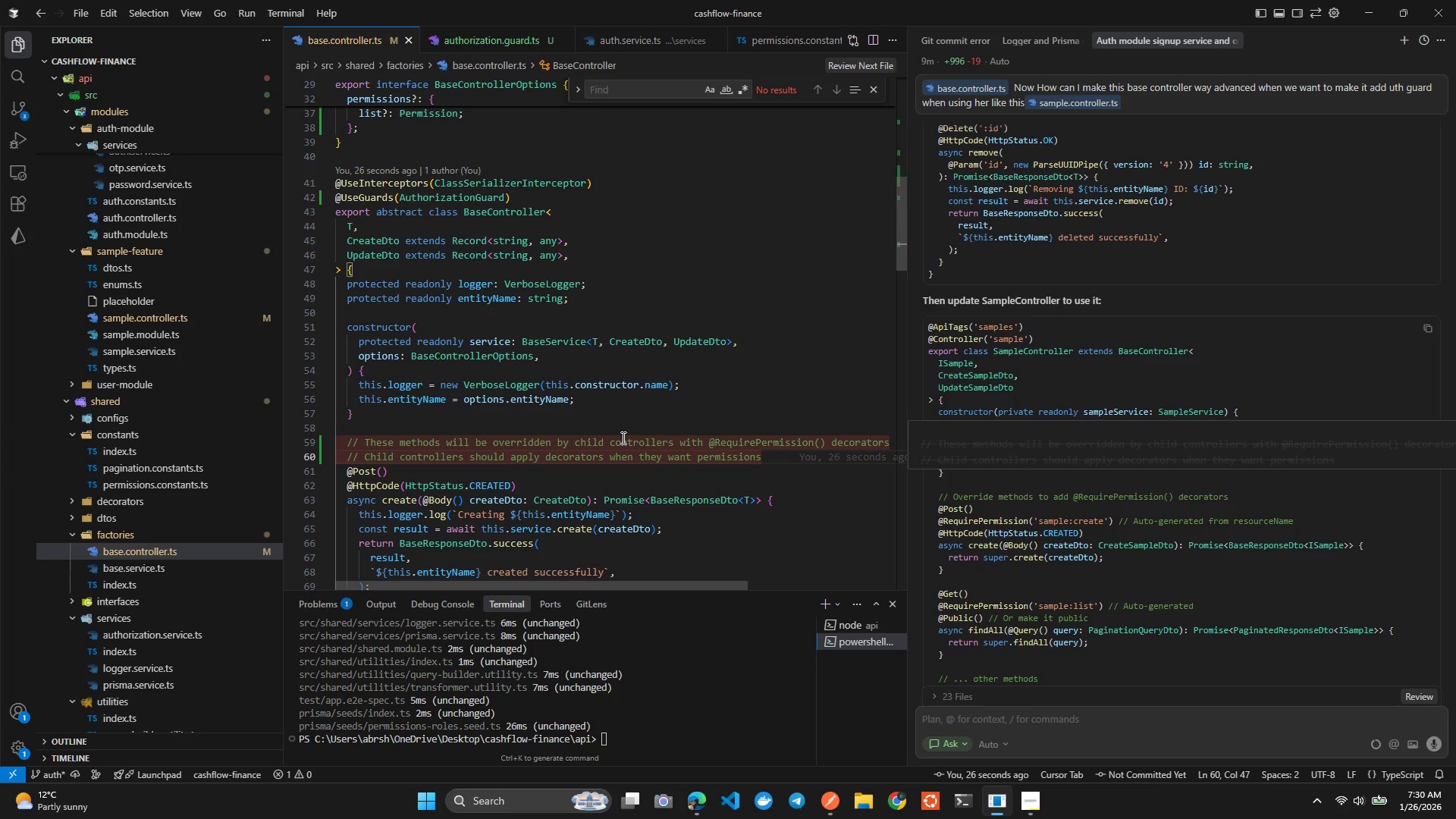 
key(Control+Tab)
 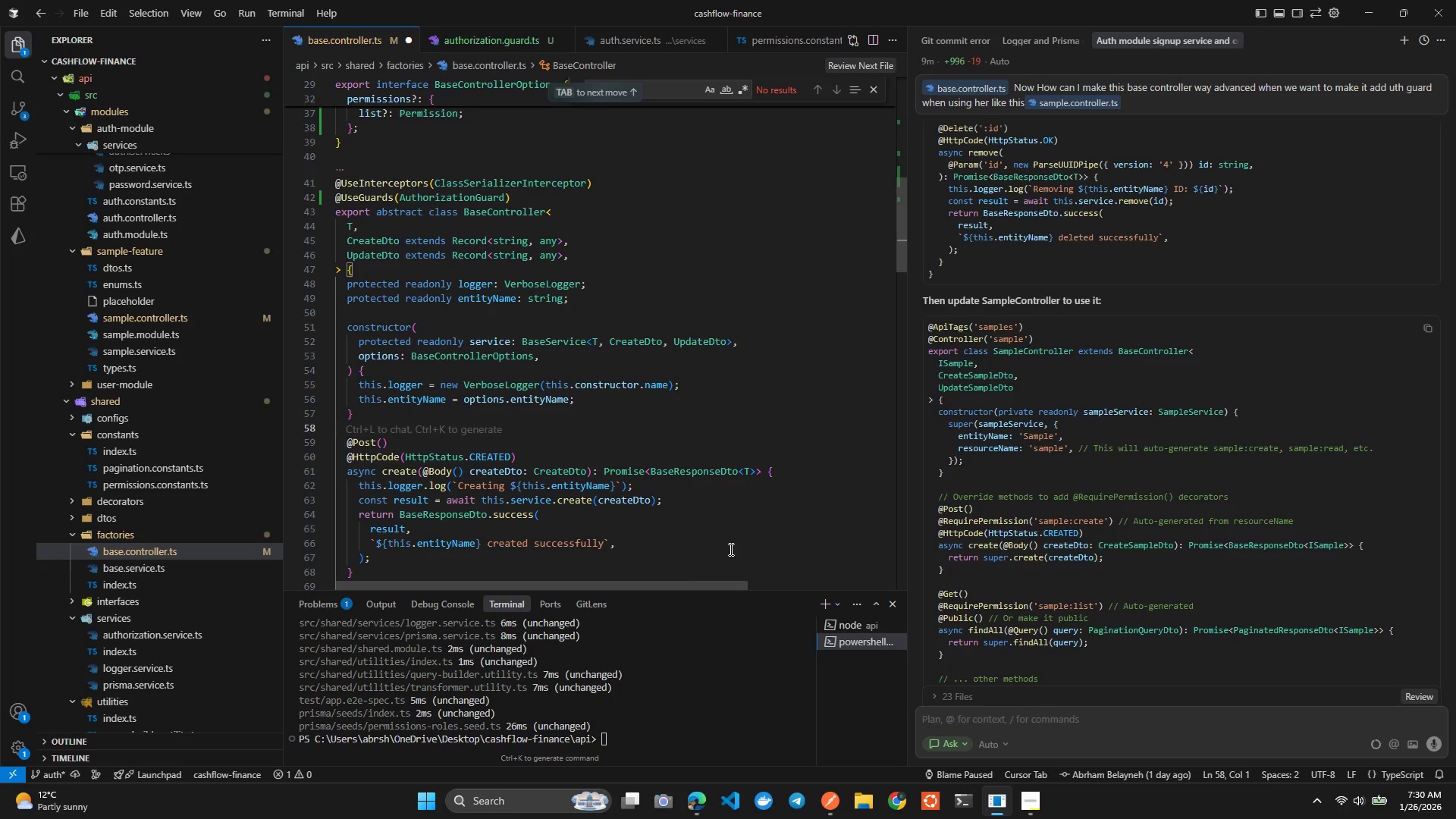 
key(Control+S)
 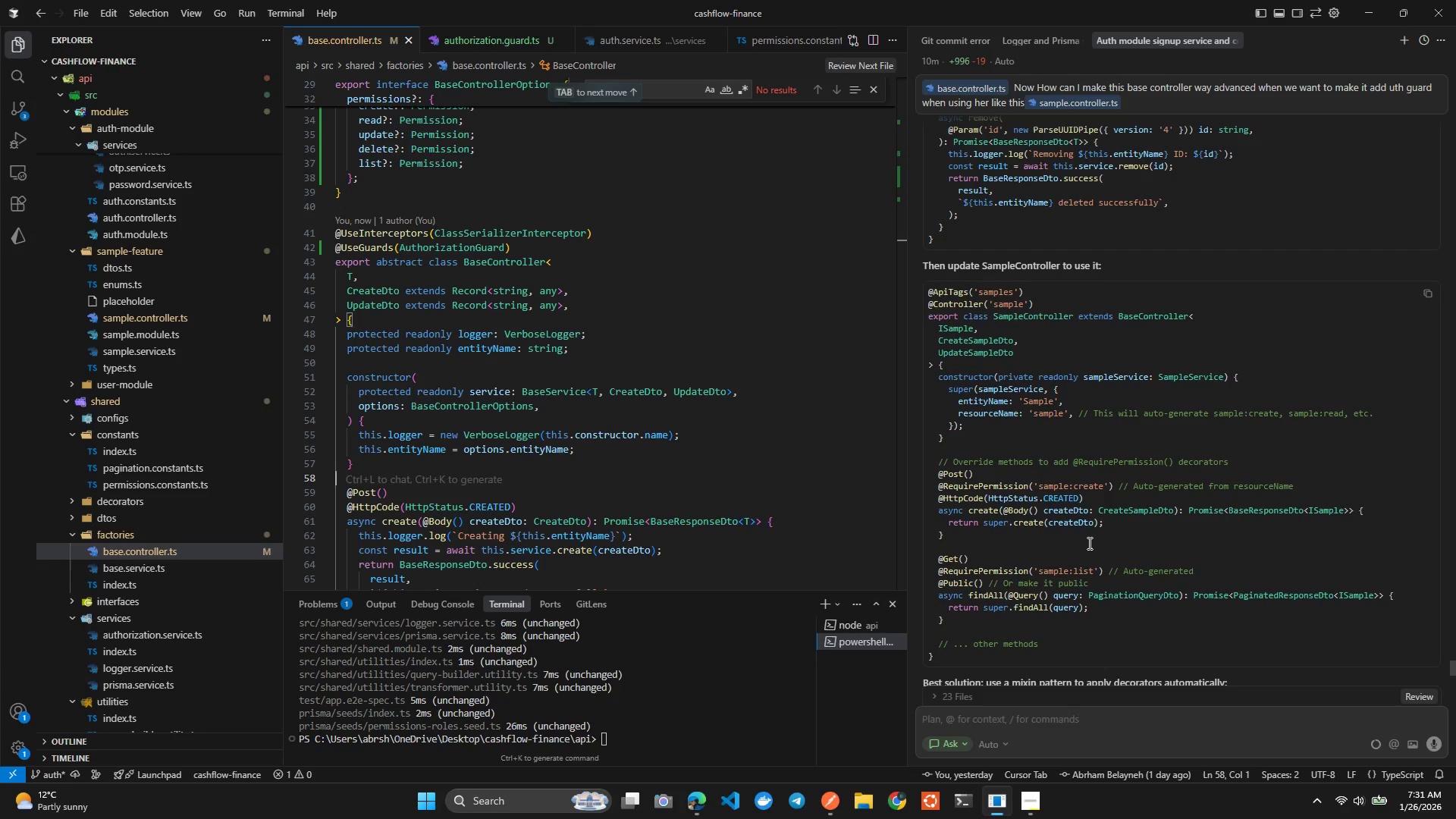 
wait(63.17)
 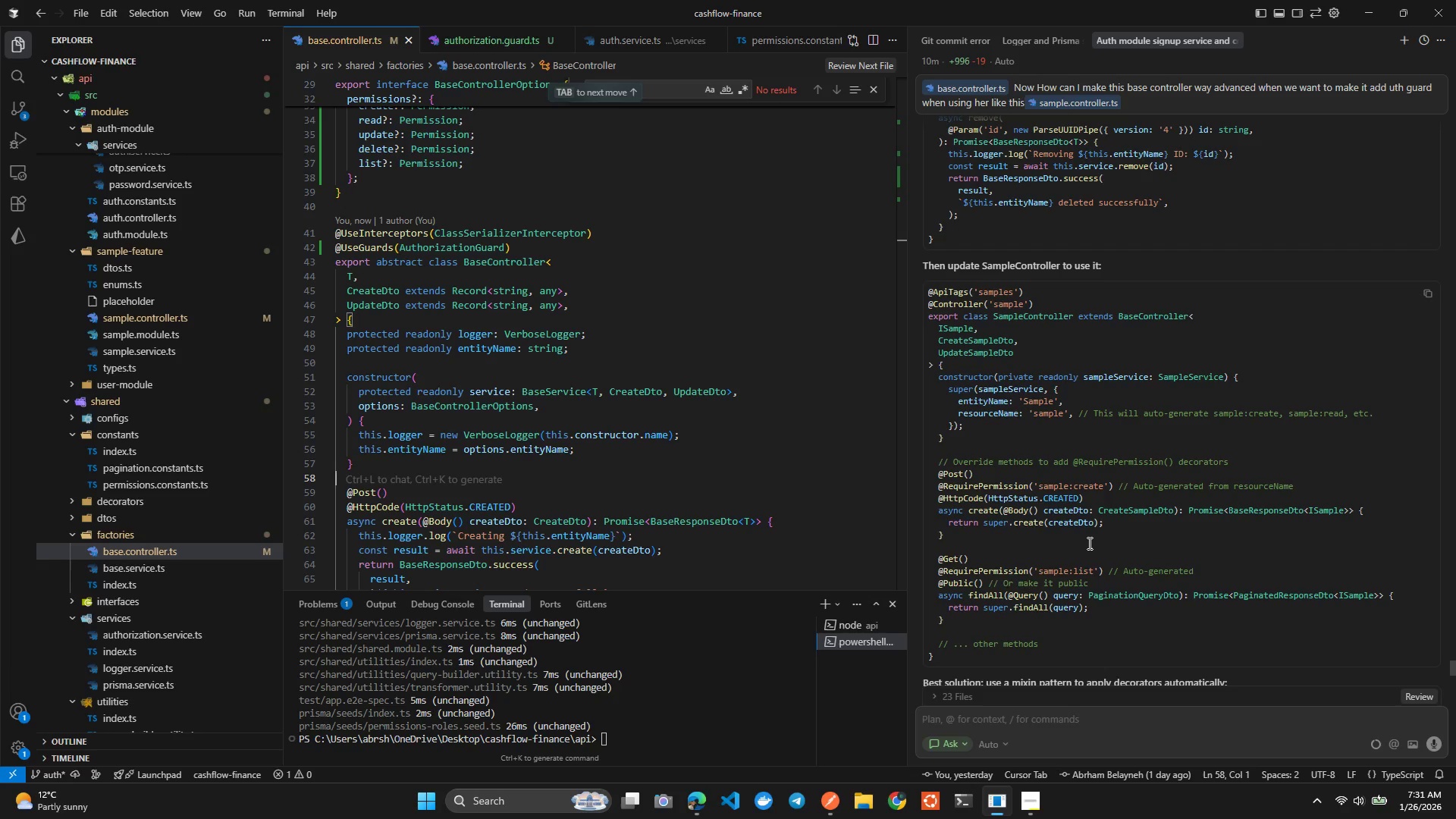 
double_click([1002, 415])
 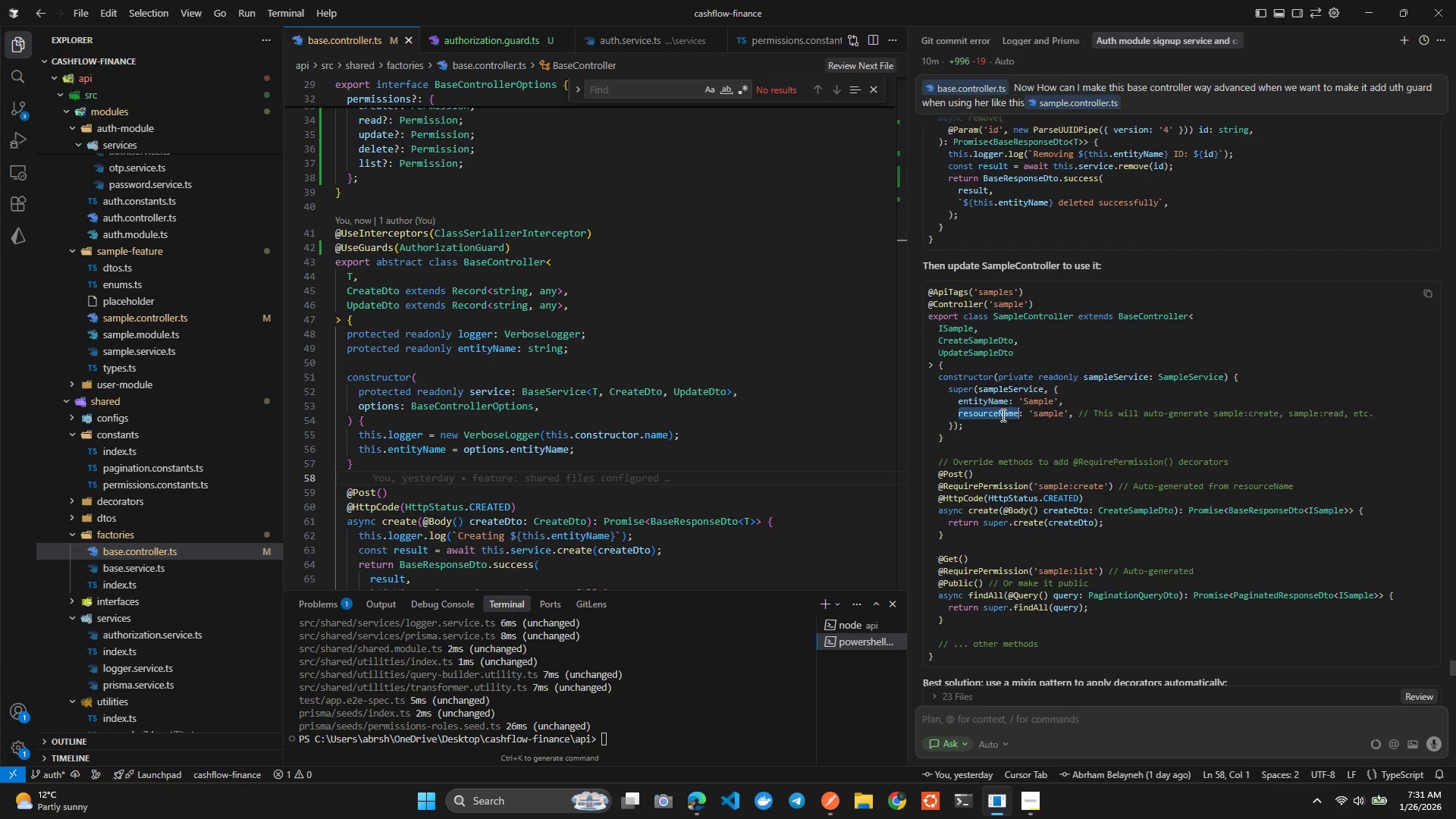 
triple_click([1002, 415])
 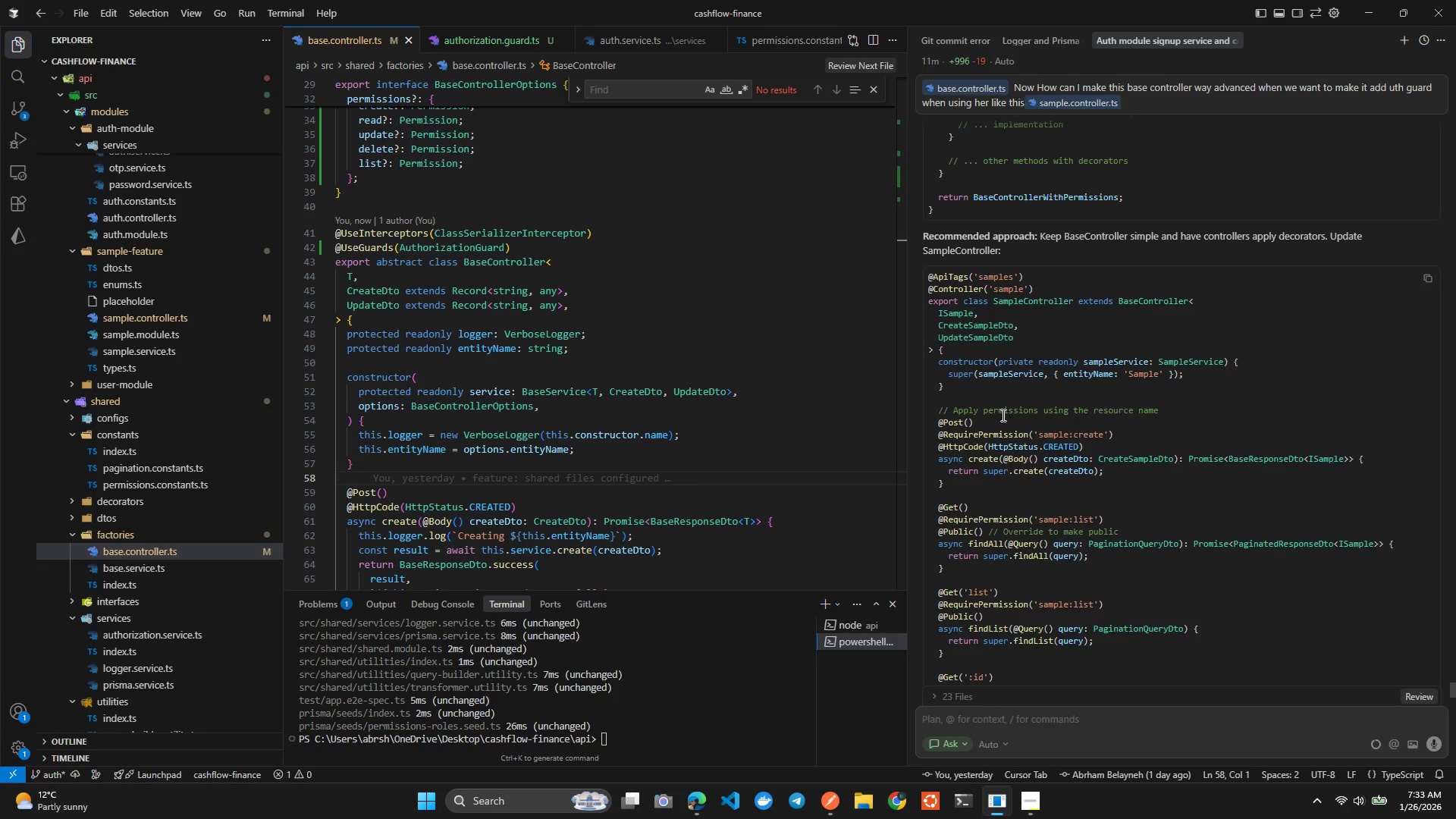 
wait(93.38)
 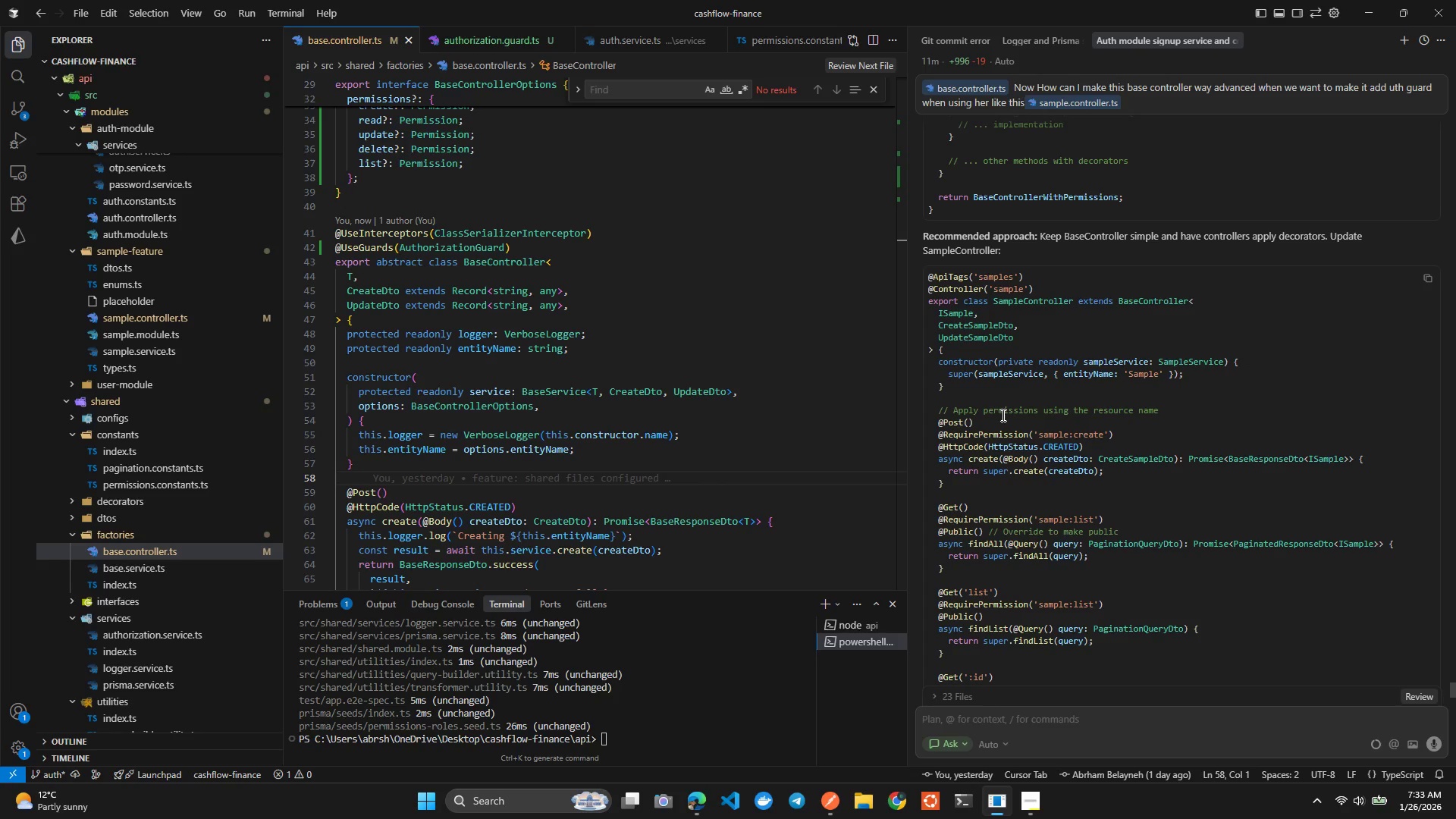 
left_click([660, 343])
 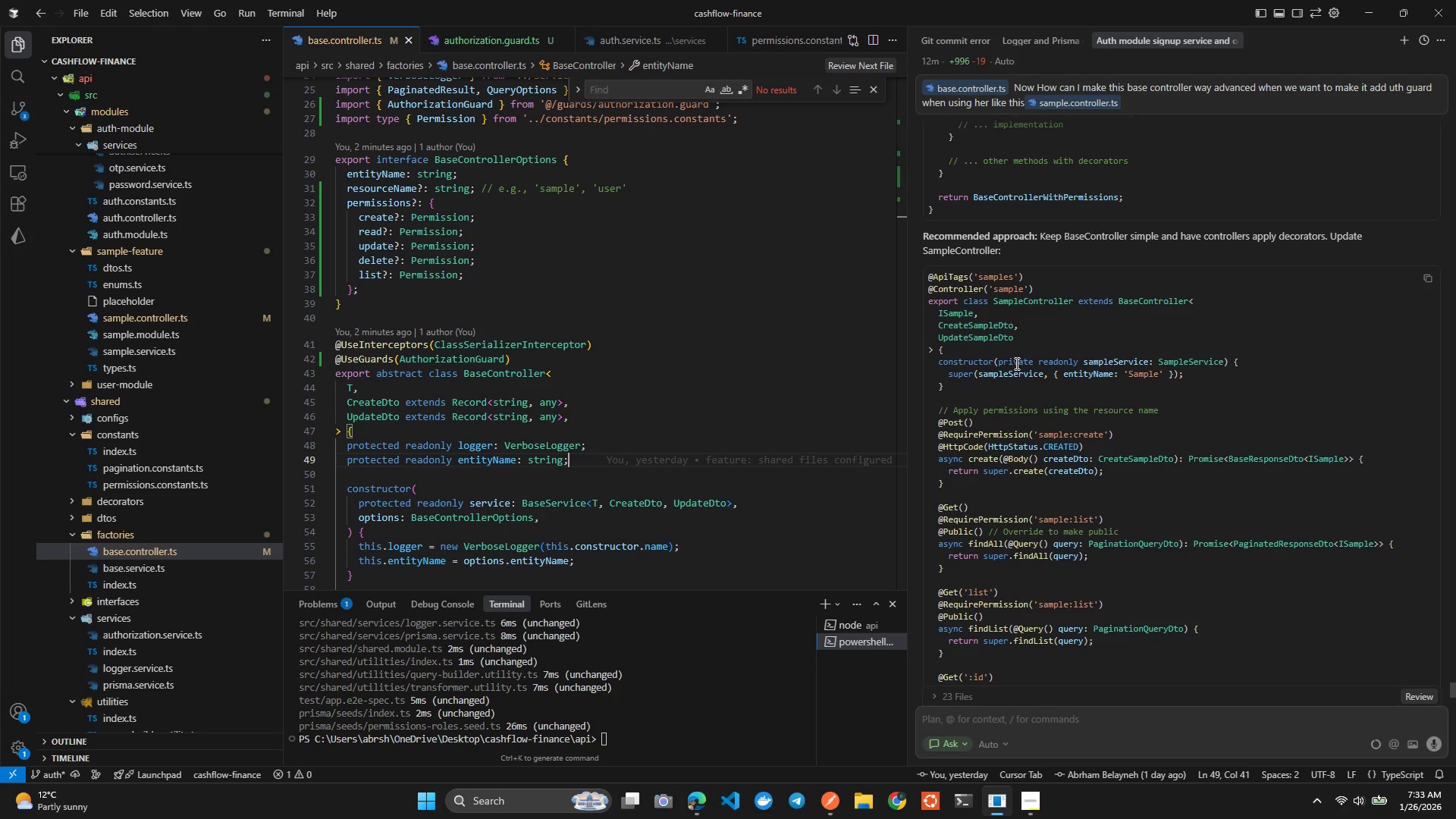 
wait(17.41)
 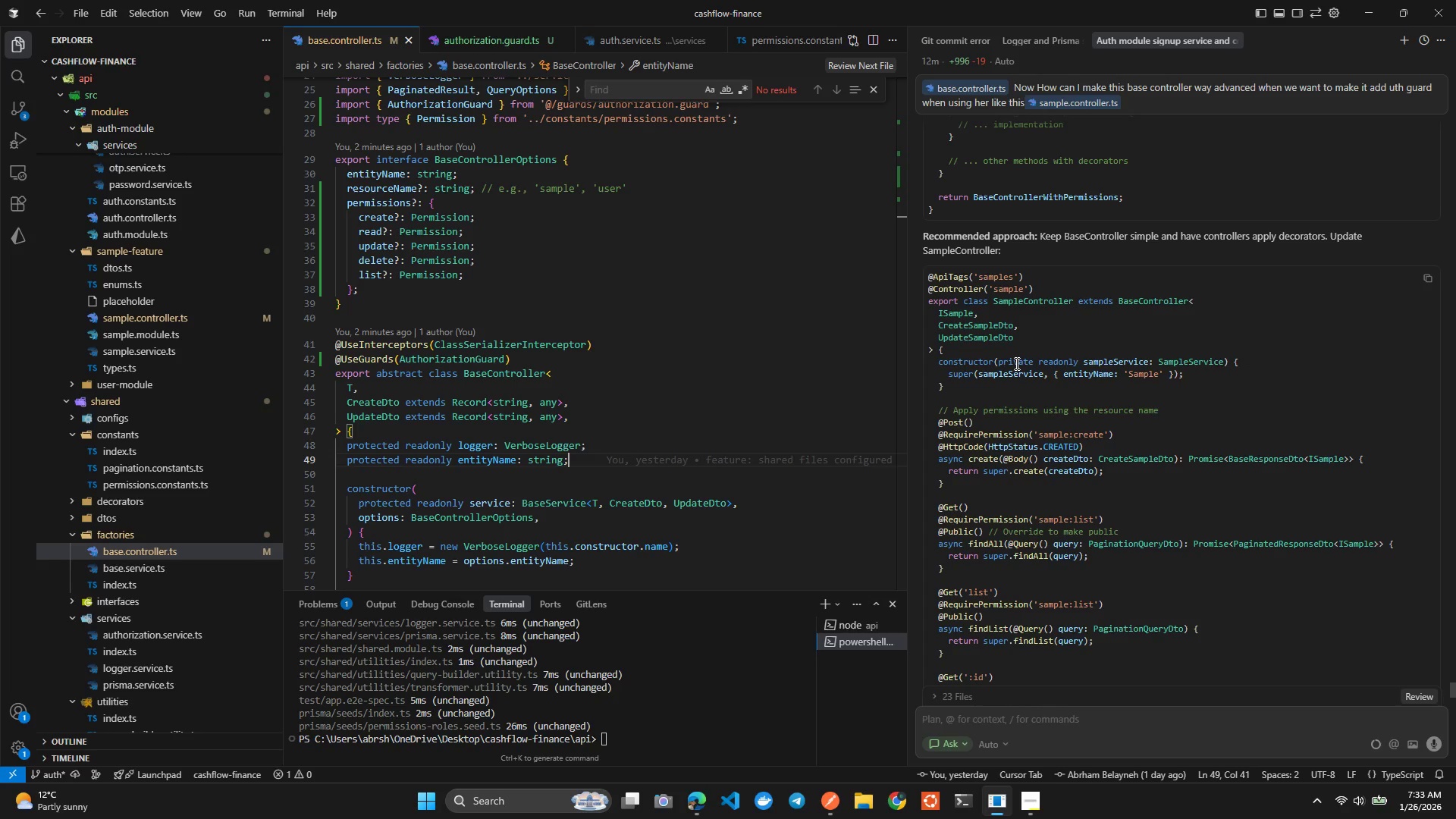 
left_click_drag(start_coordinate=[938, 474], to_coordinate=[949, 531])
 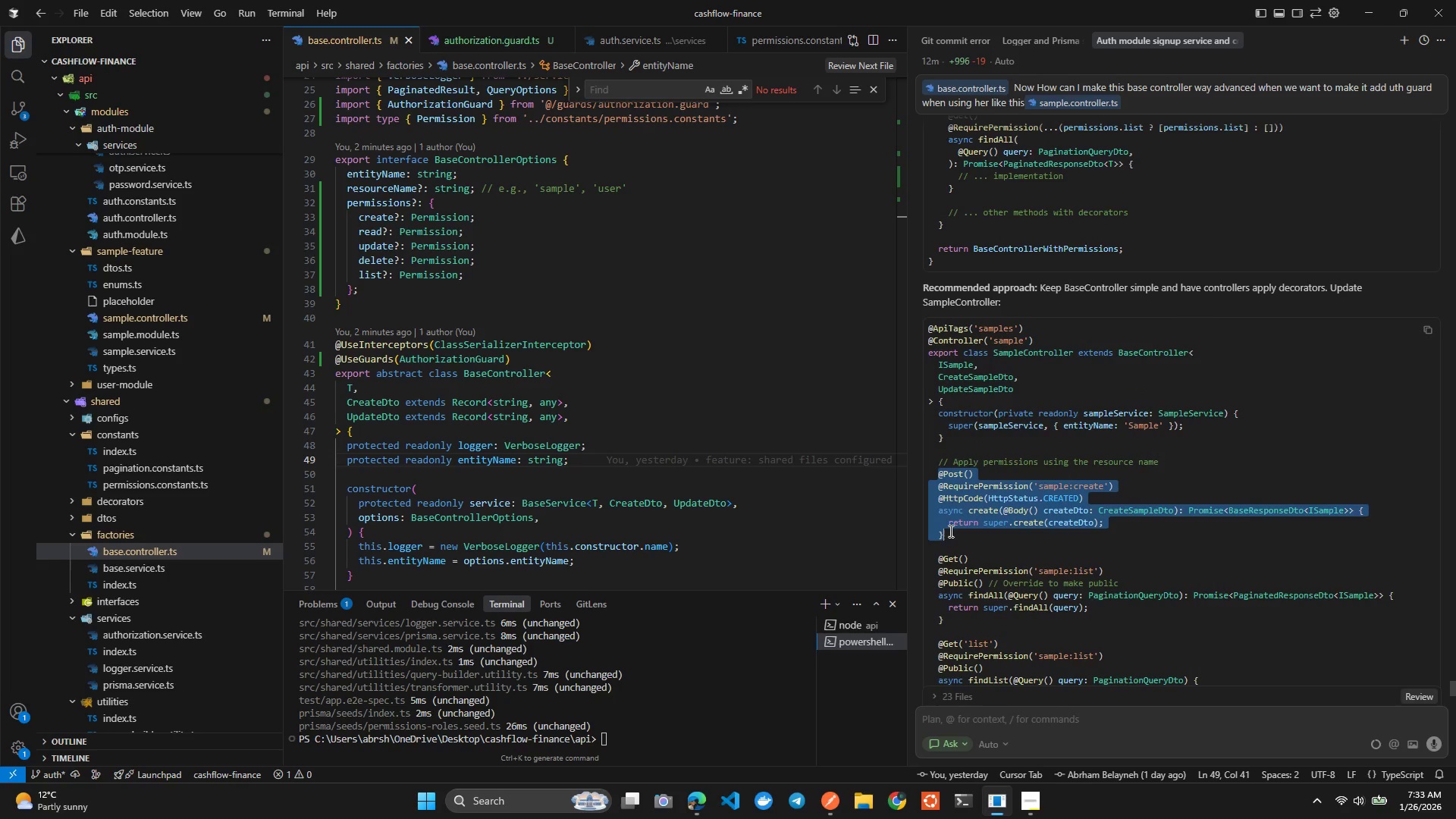 
key(Control+C)
 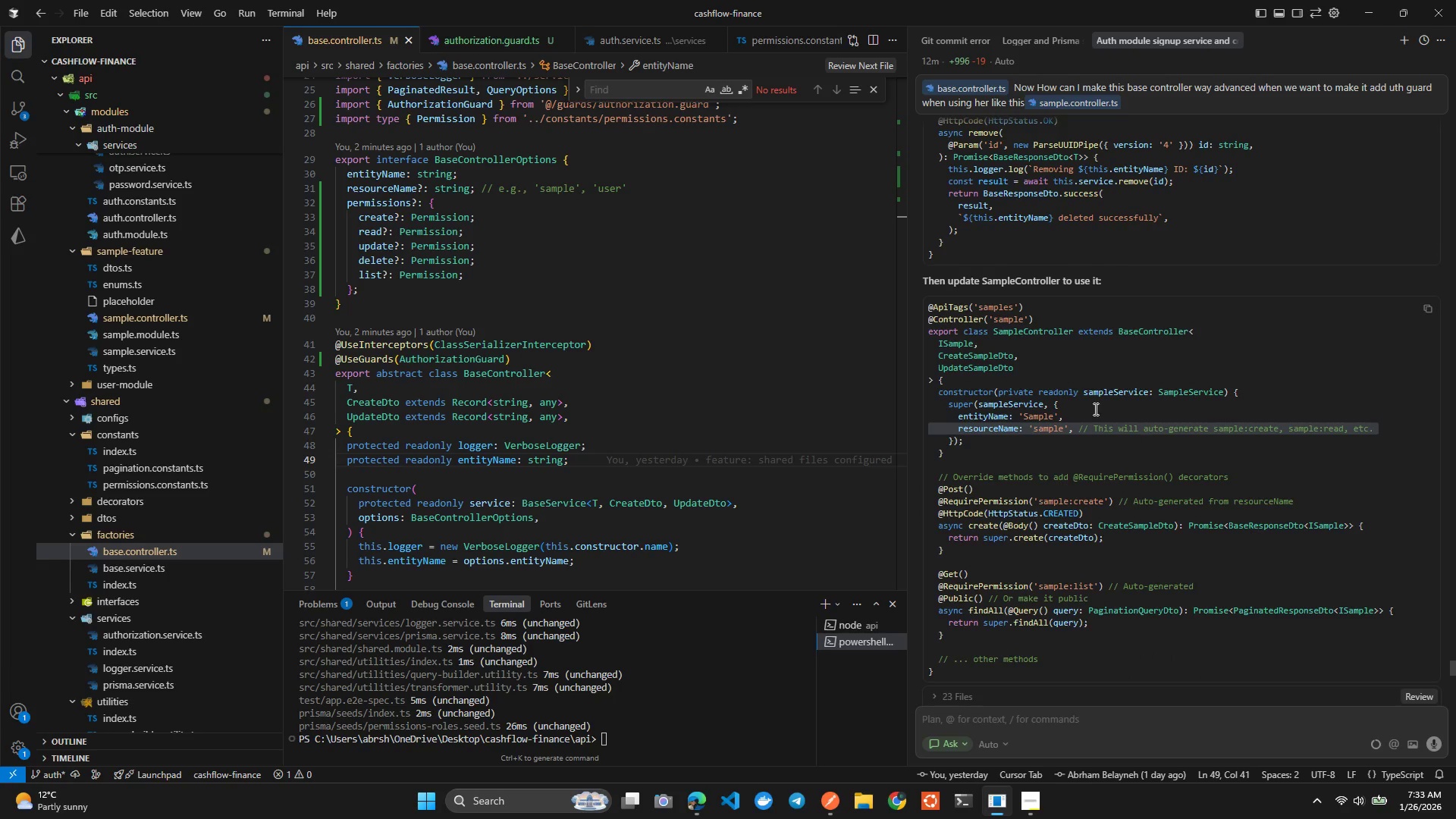 
wait(16.36)
 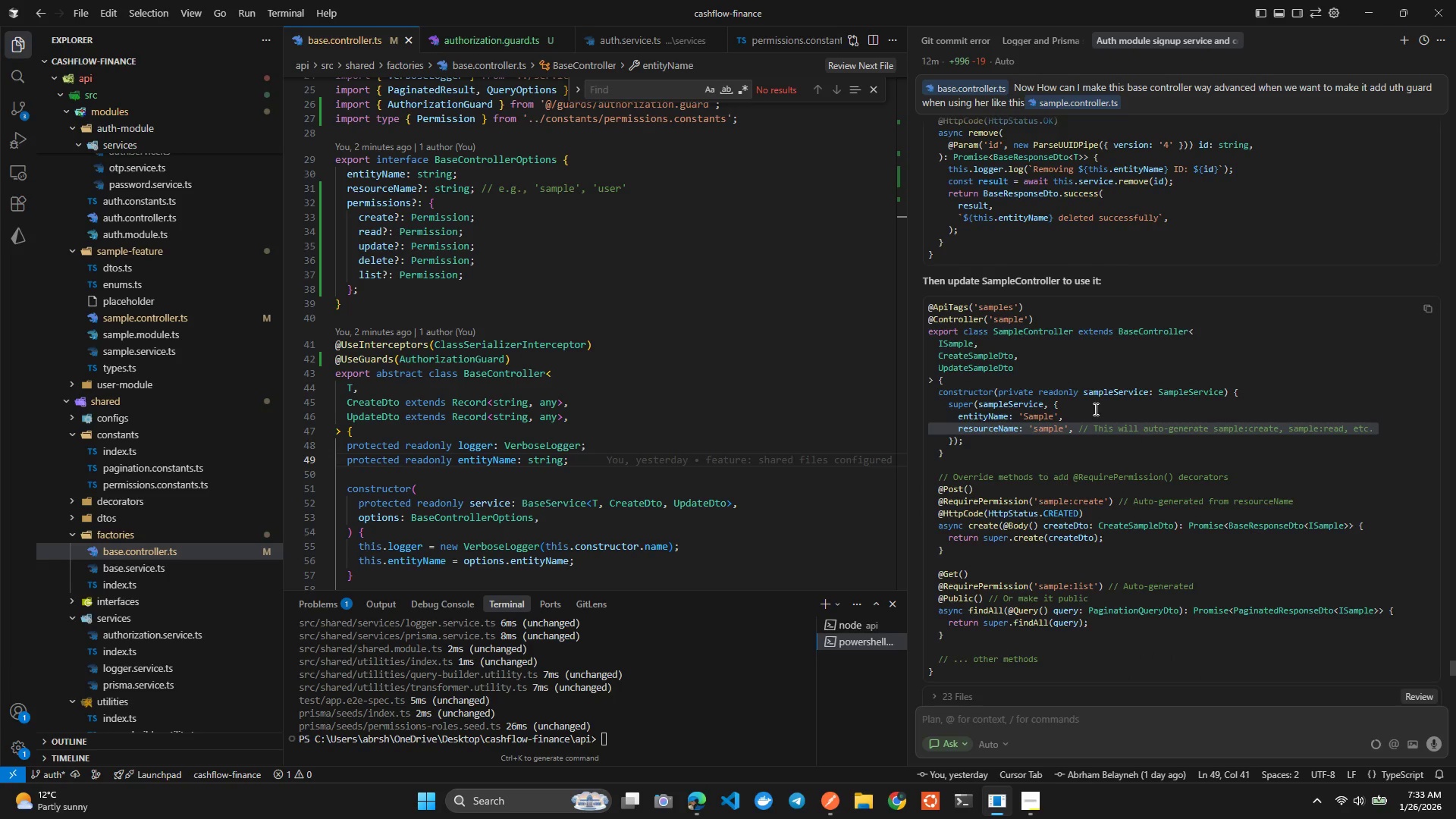 
left_click([617, 383])
 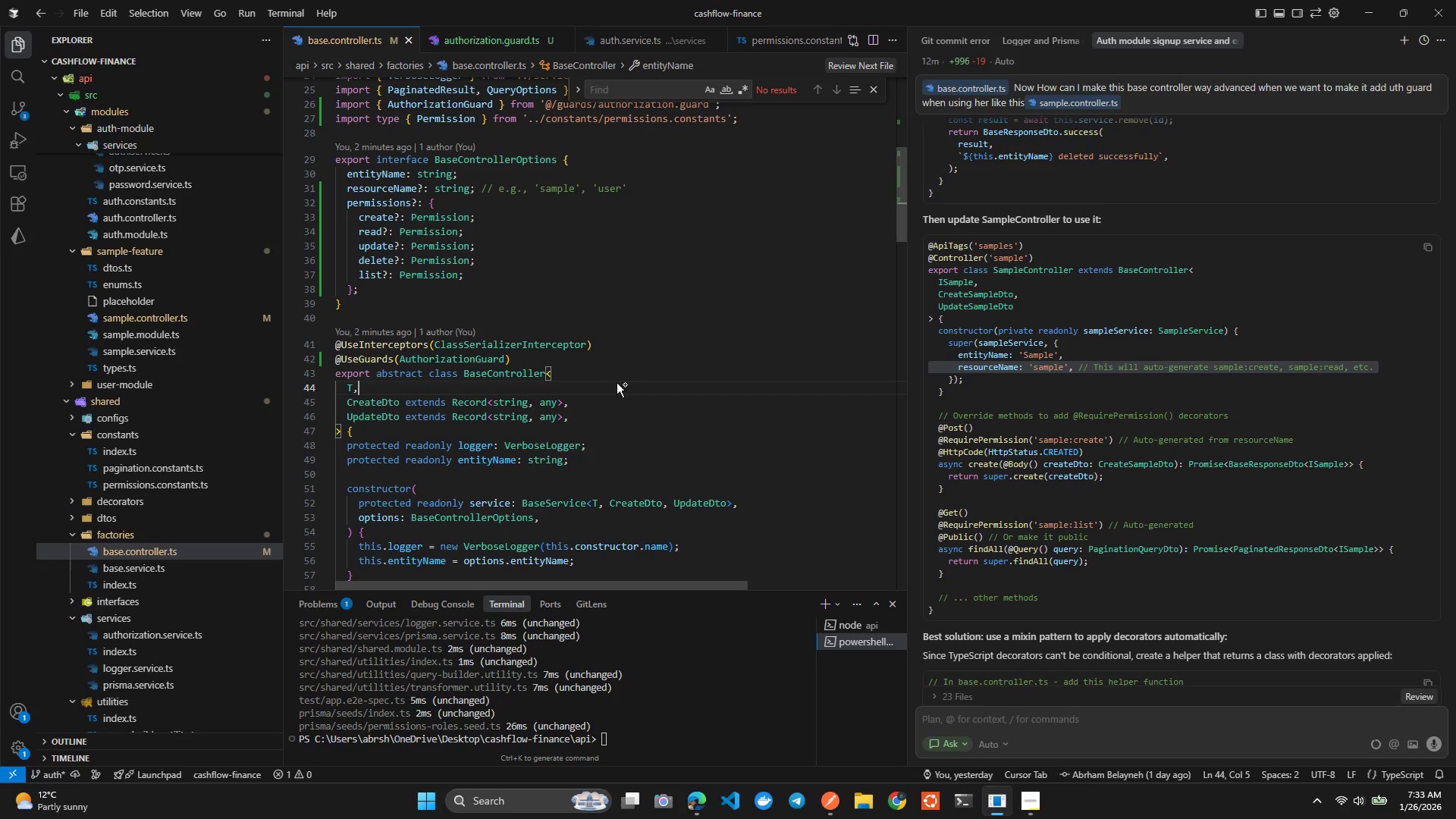 
key(Control+Tab)
 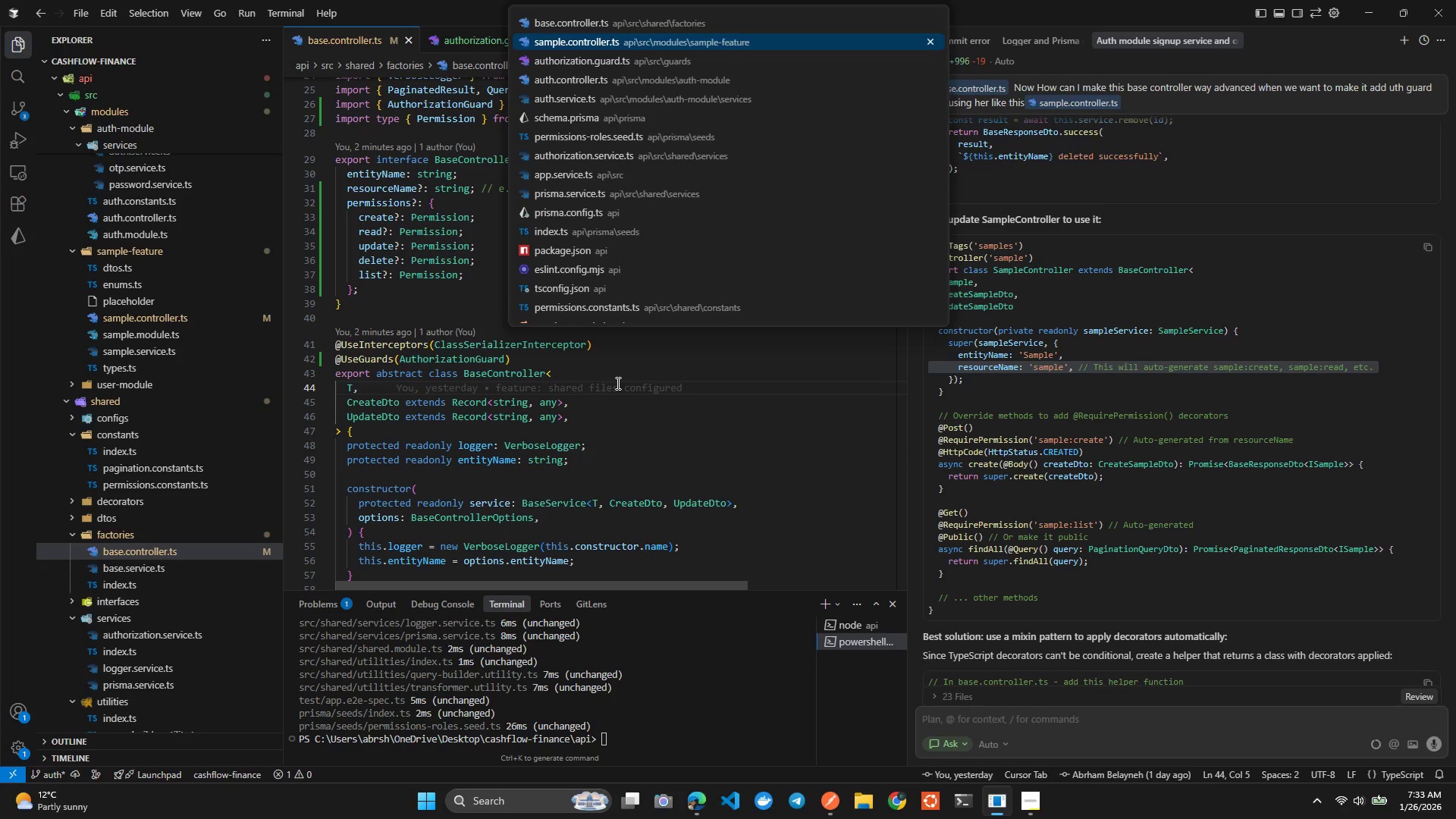 
key(Control+Tab)
 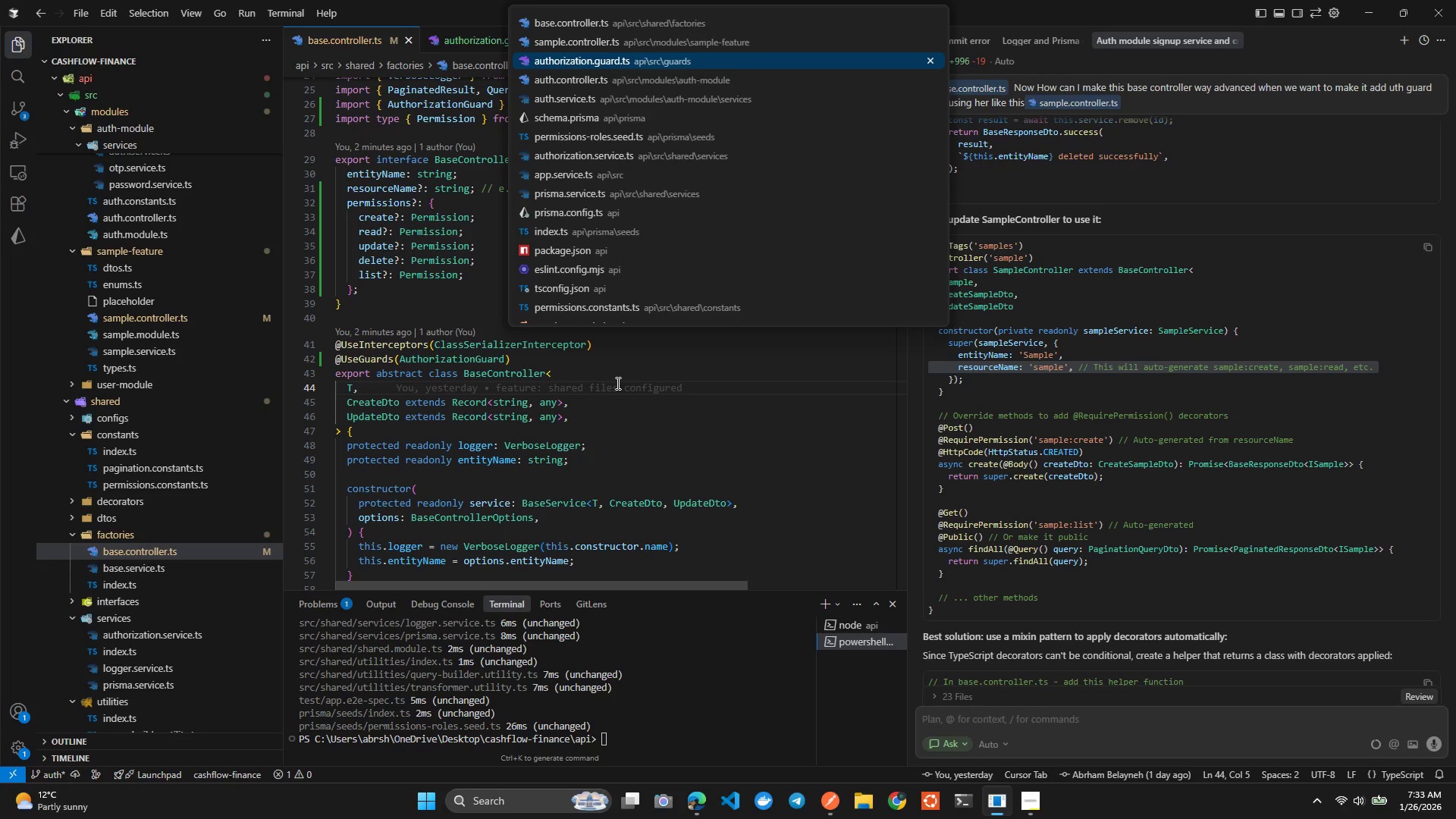 
key(Control+Tab)
 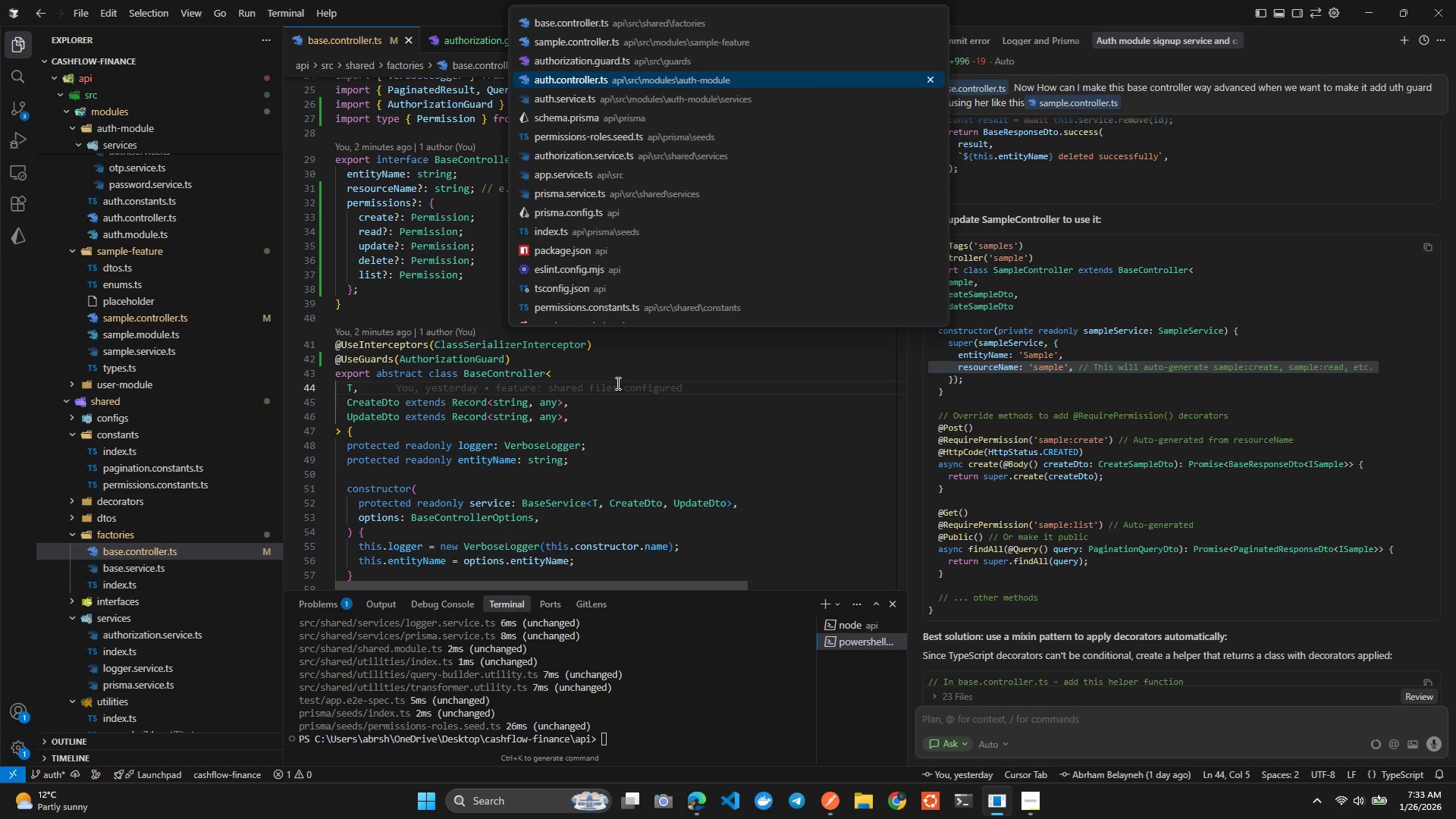 
key(Control+Tab)
 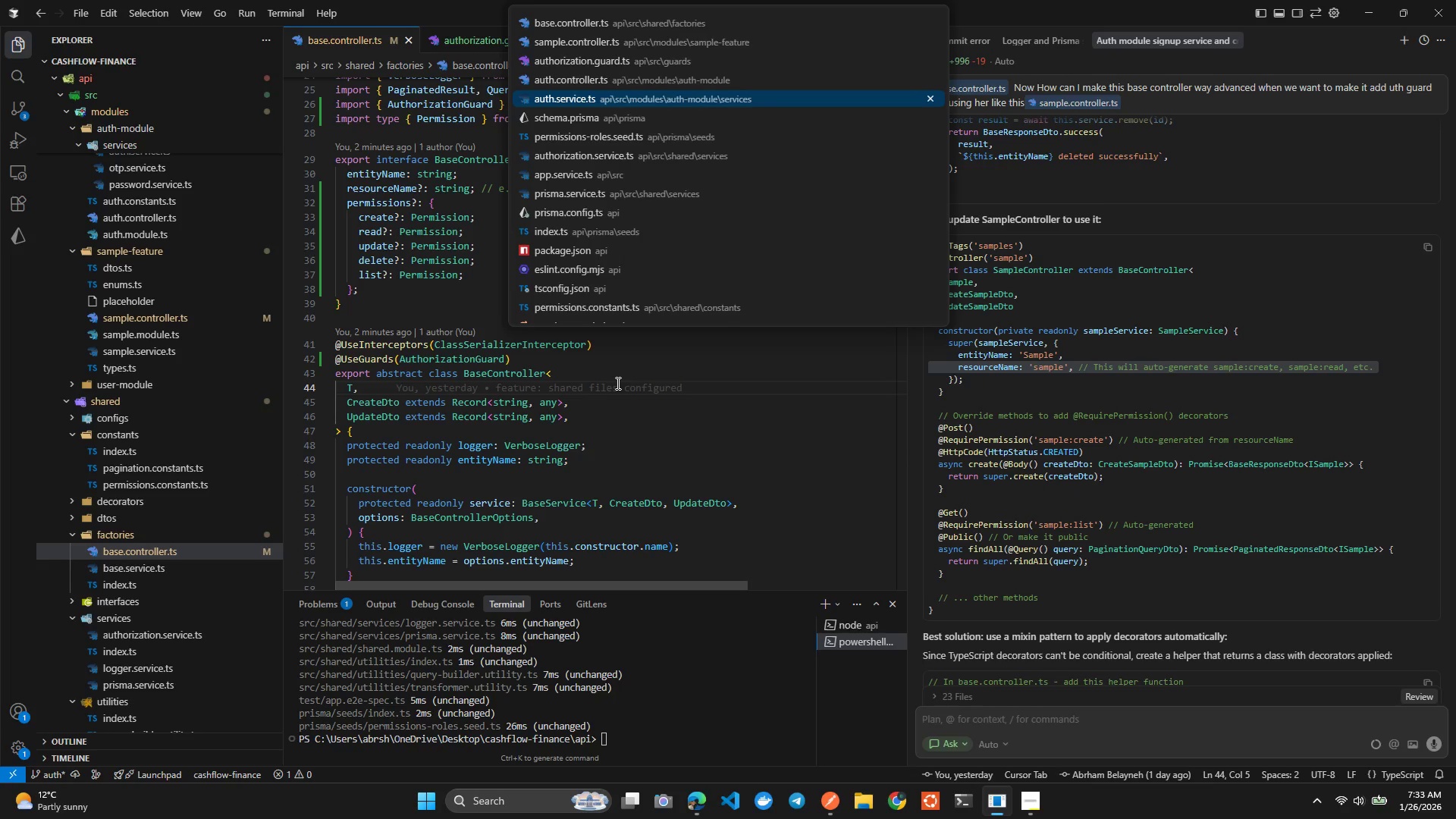 
key(Control+Tab)
 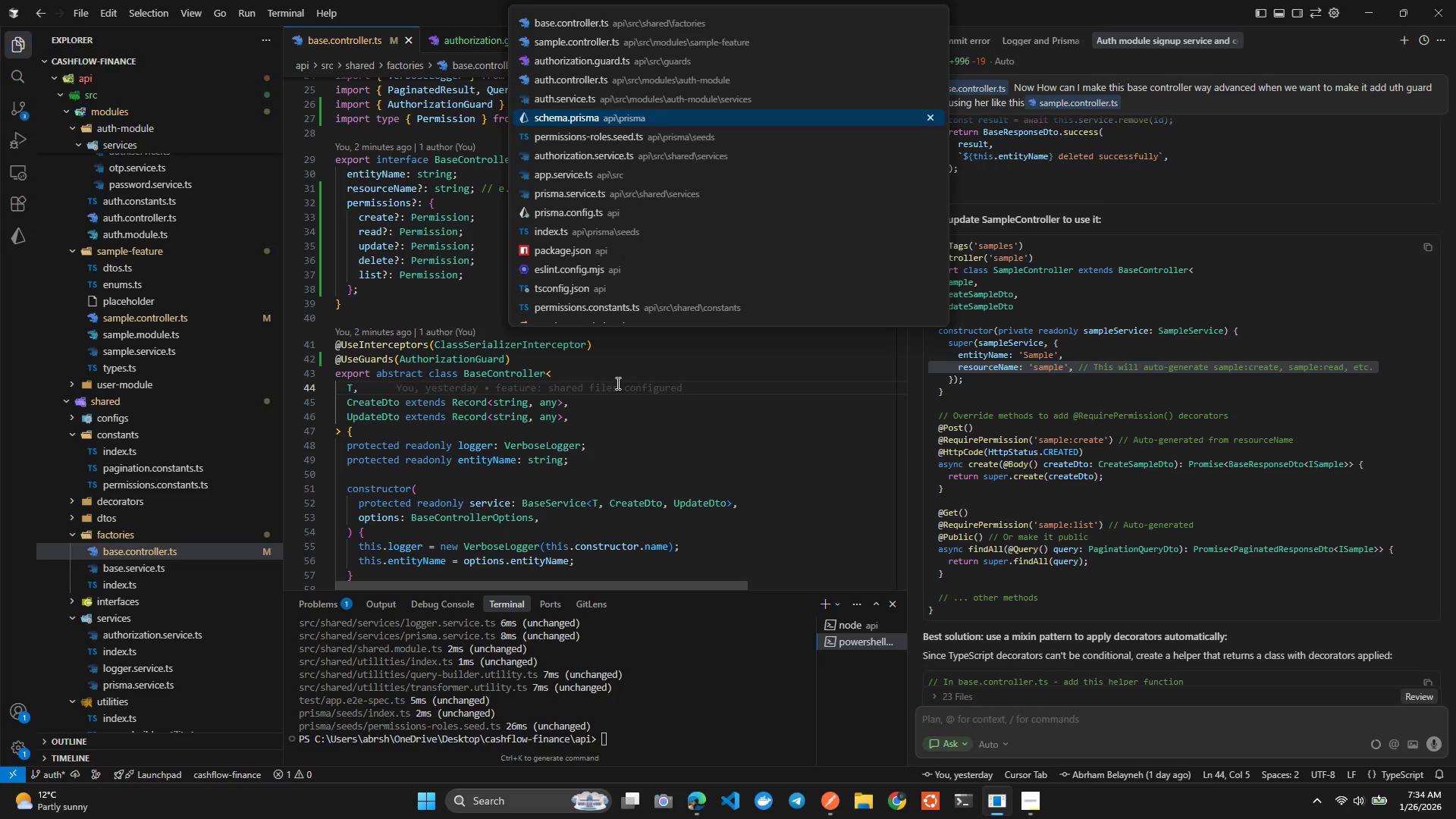 
key(Control+ArrowUp)
 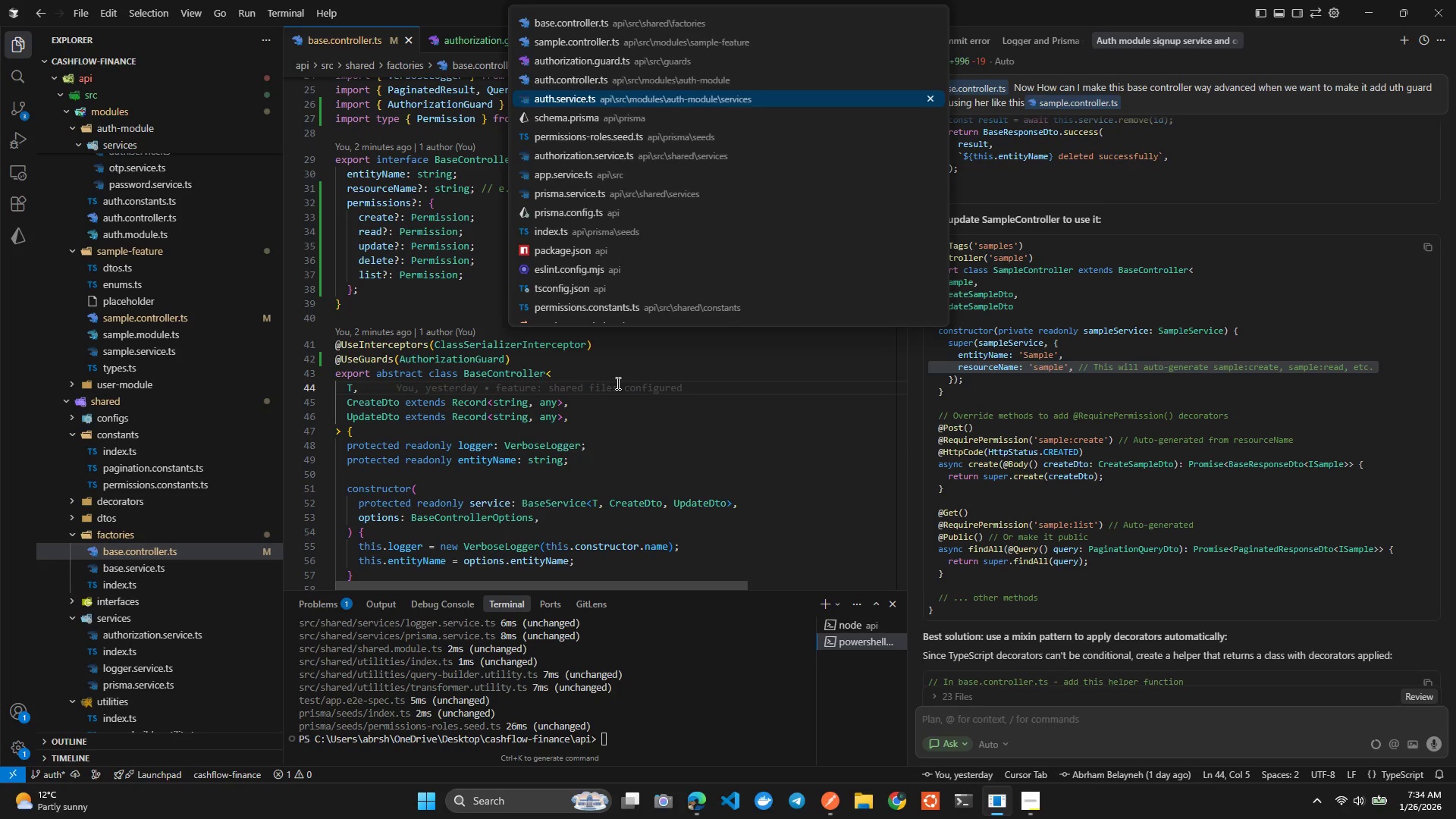 
key(Control+ArrowUp)
 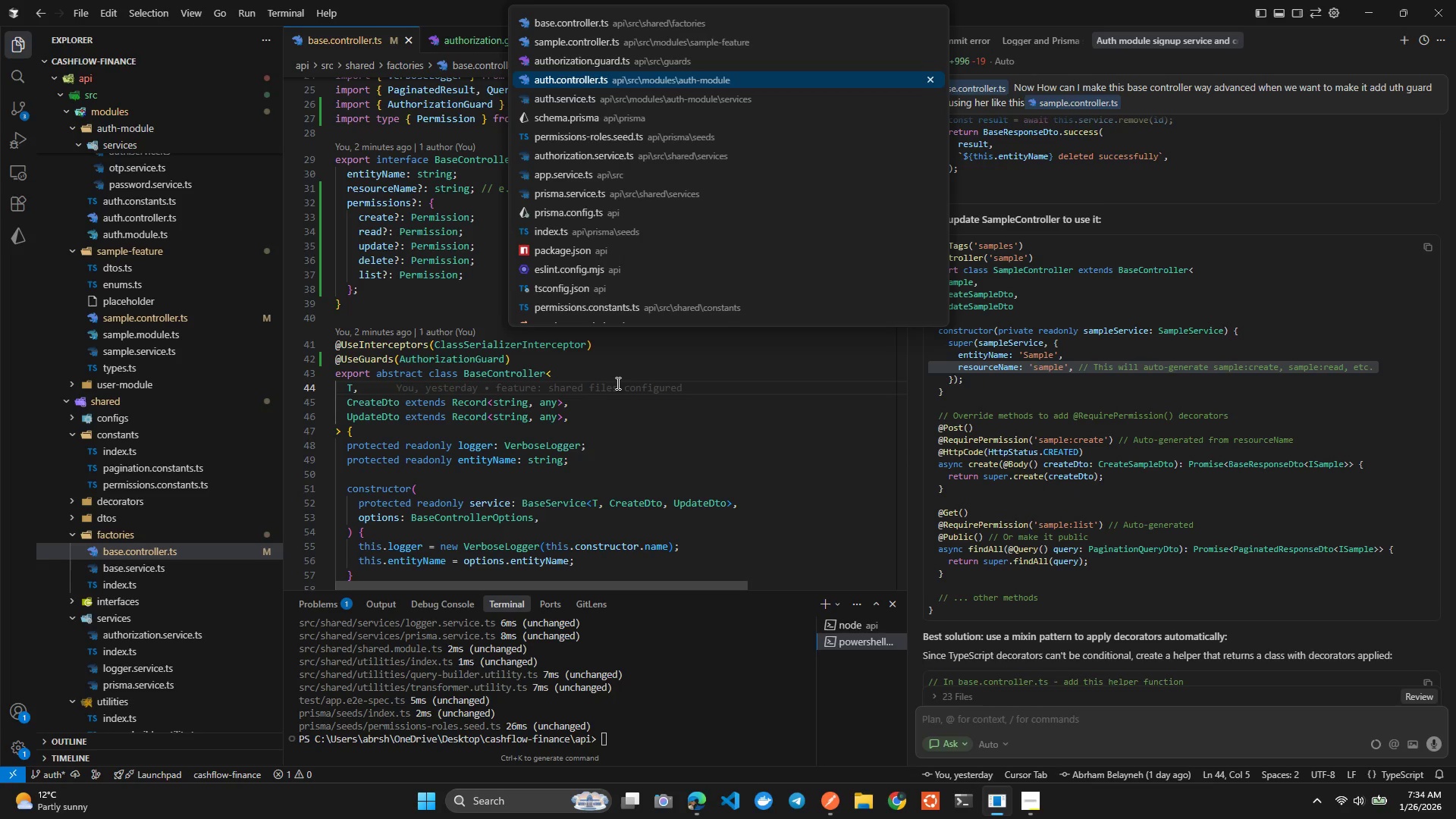 
key(Control+ArrowUp)
 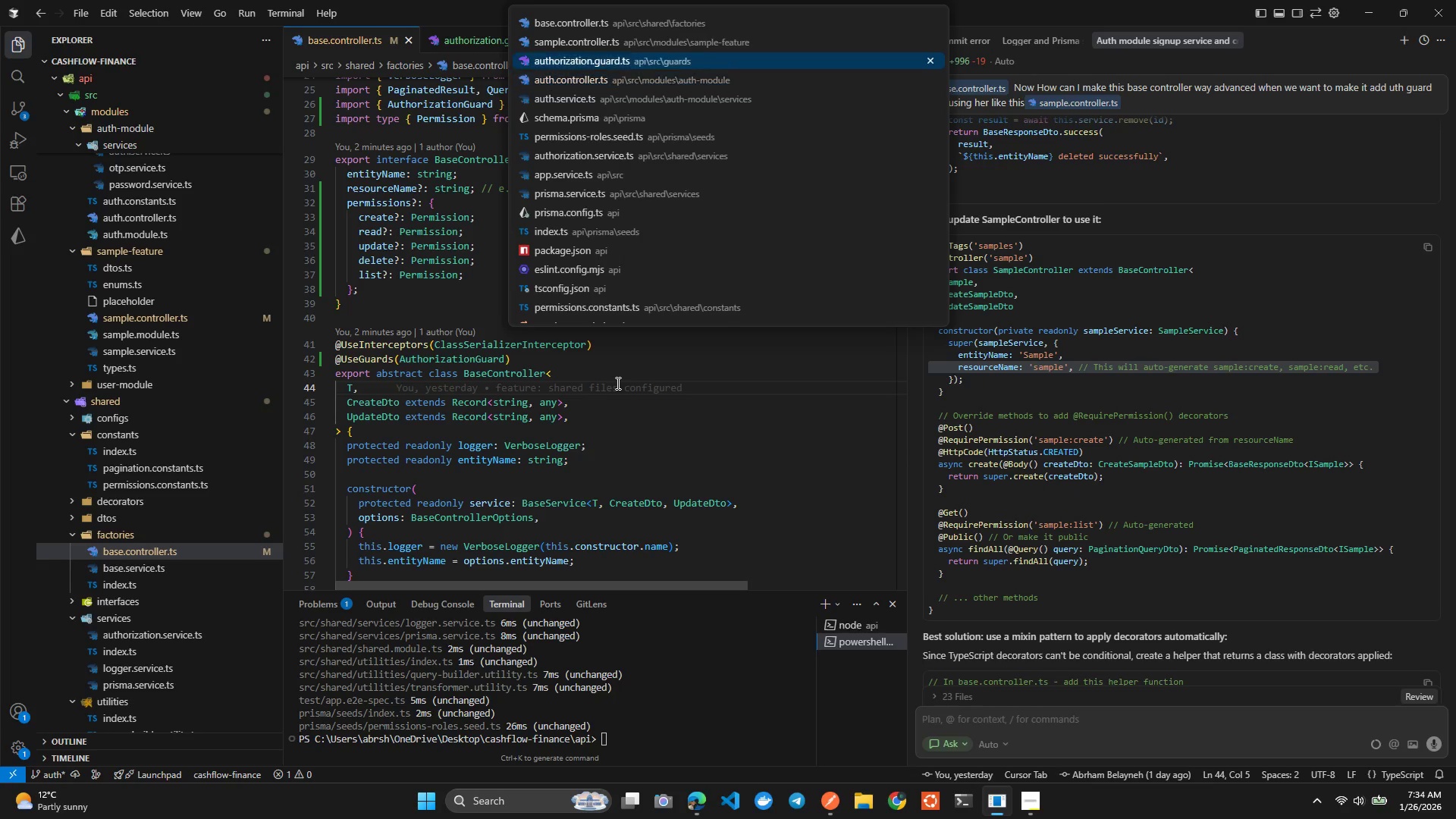 
key(Control+ArrowUp)
 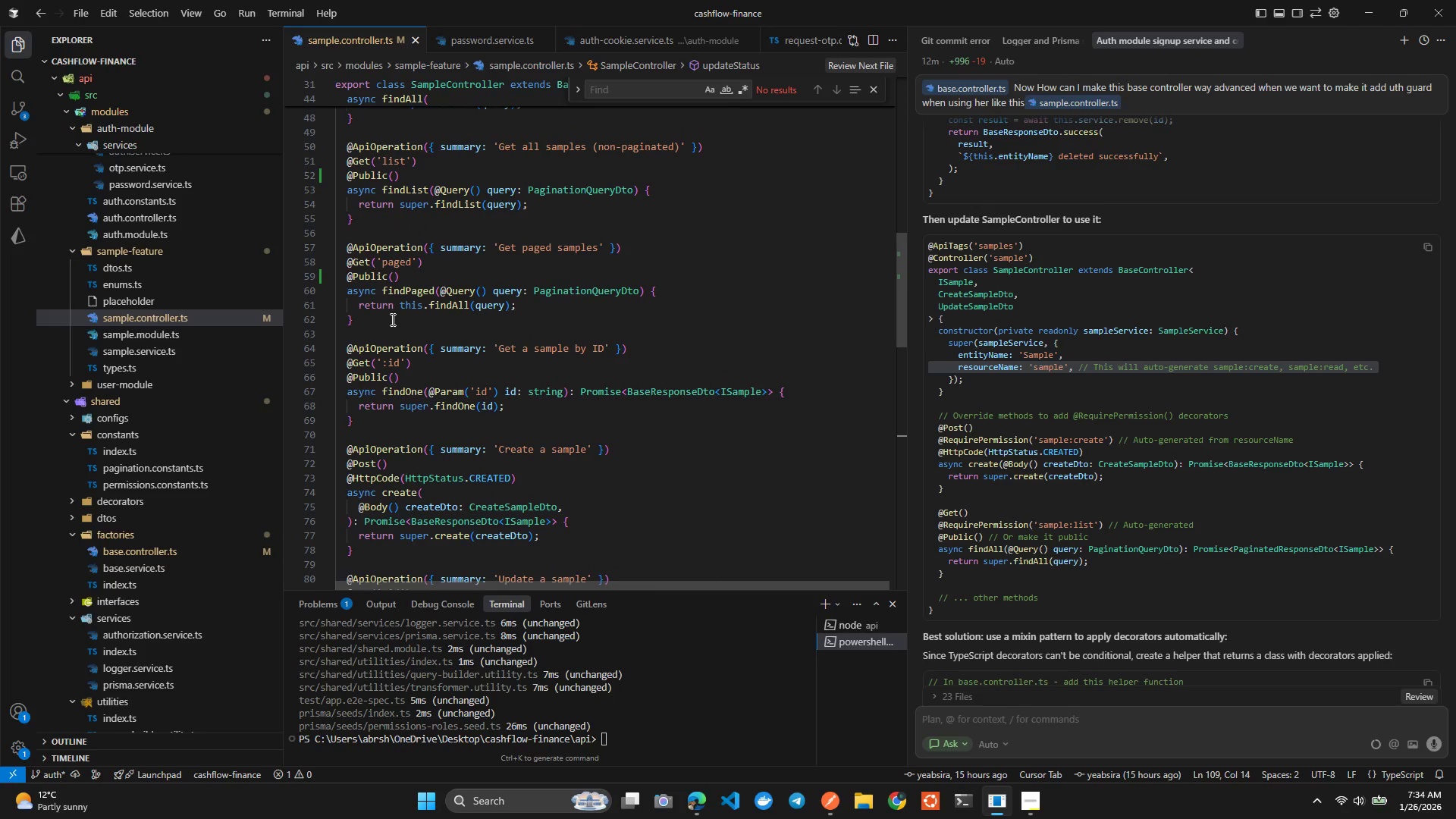 
wait(12.91)
 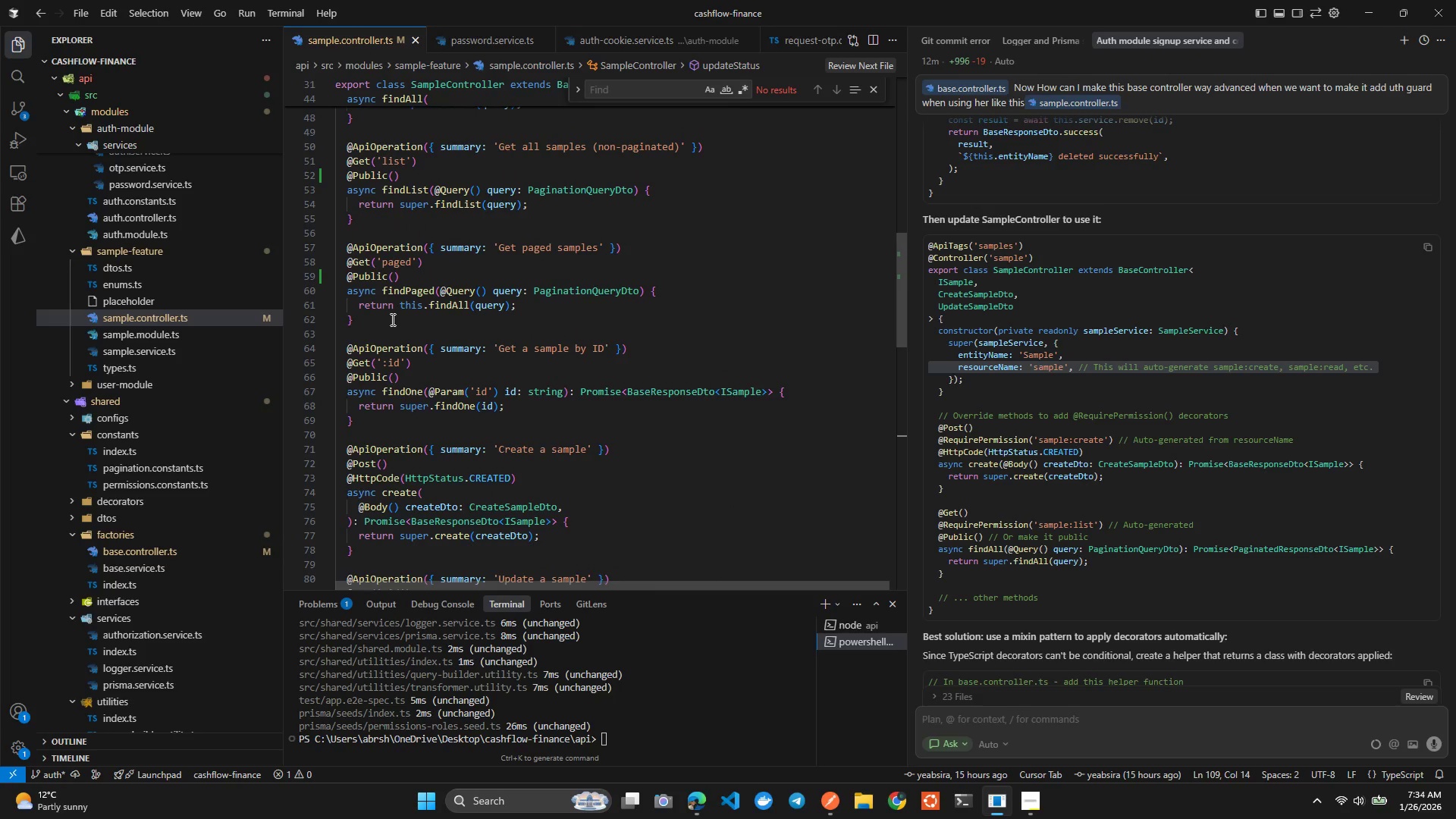 
left_click([391, 319])
 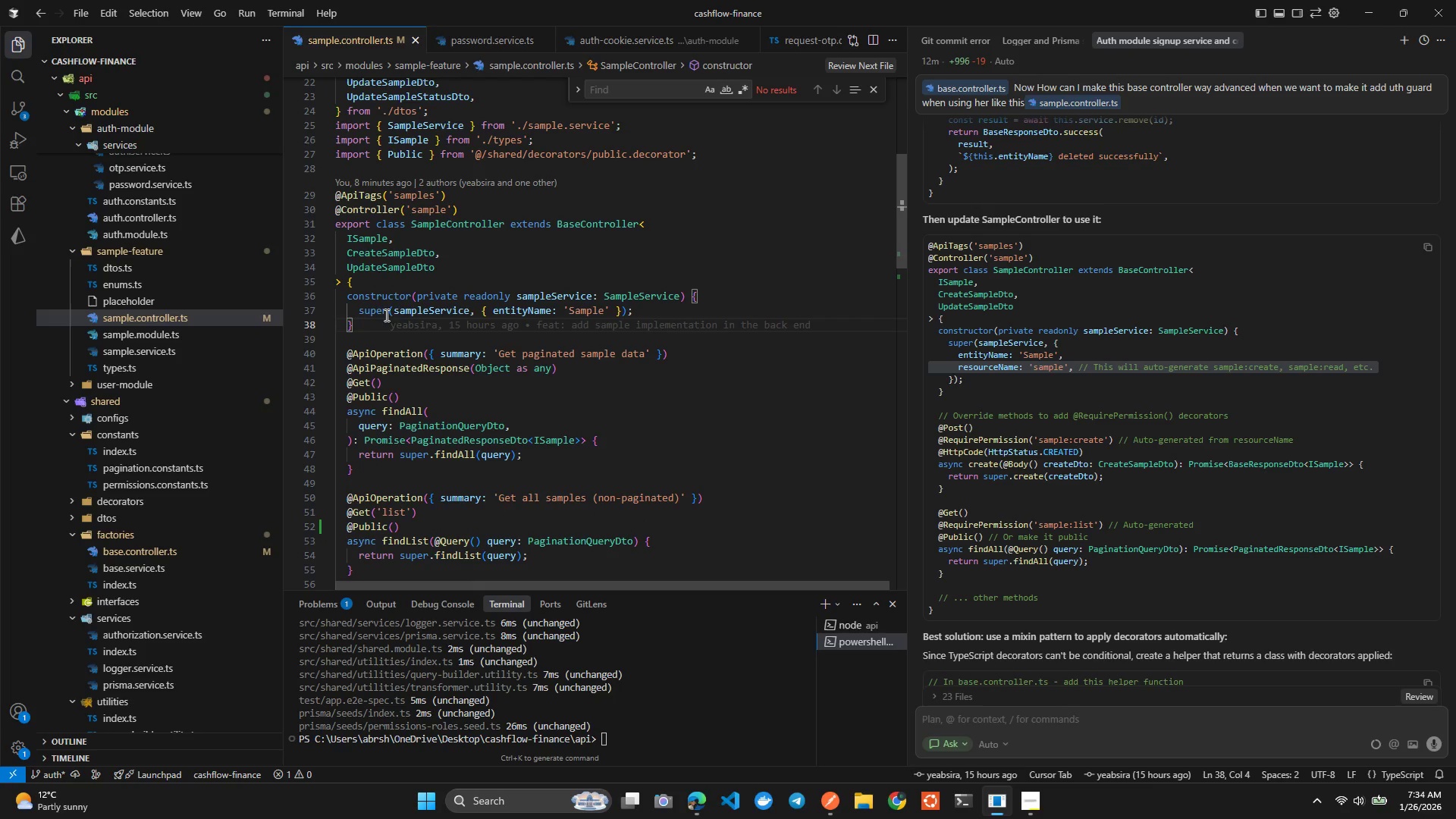 
left_click([384, 311])
 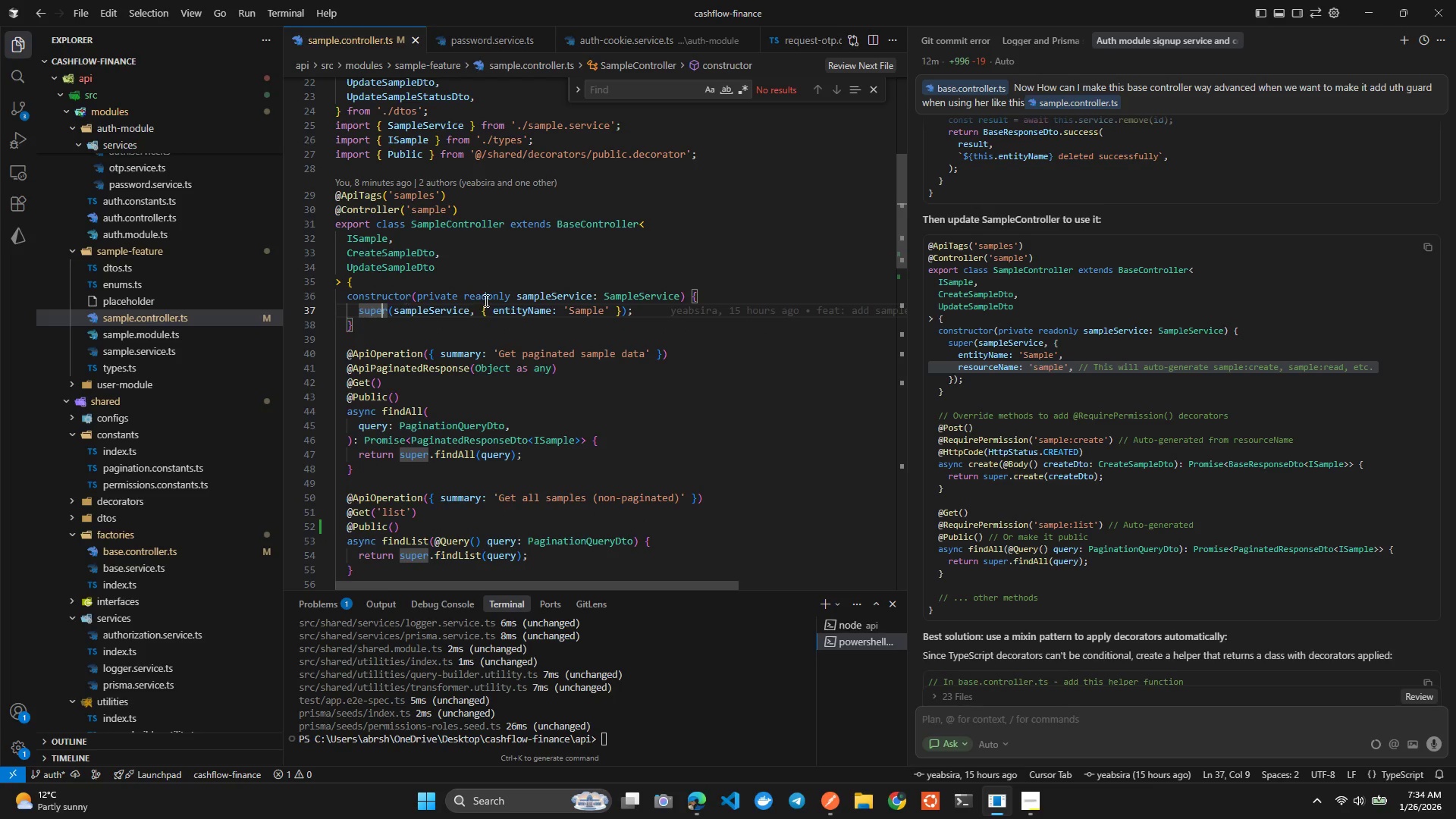 
left_click([533, 293])
 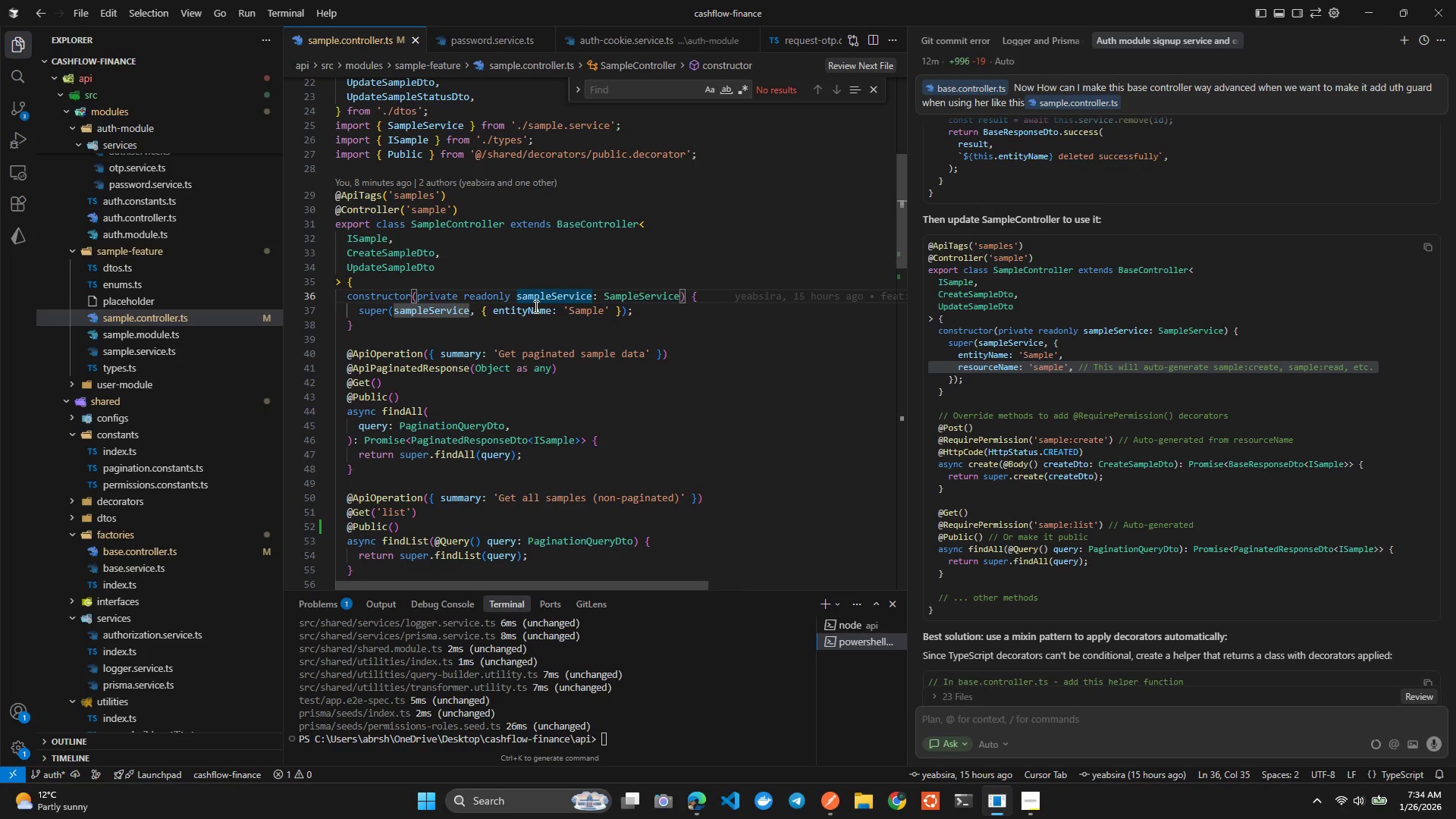 
left_click([535, 306])
 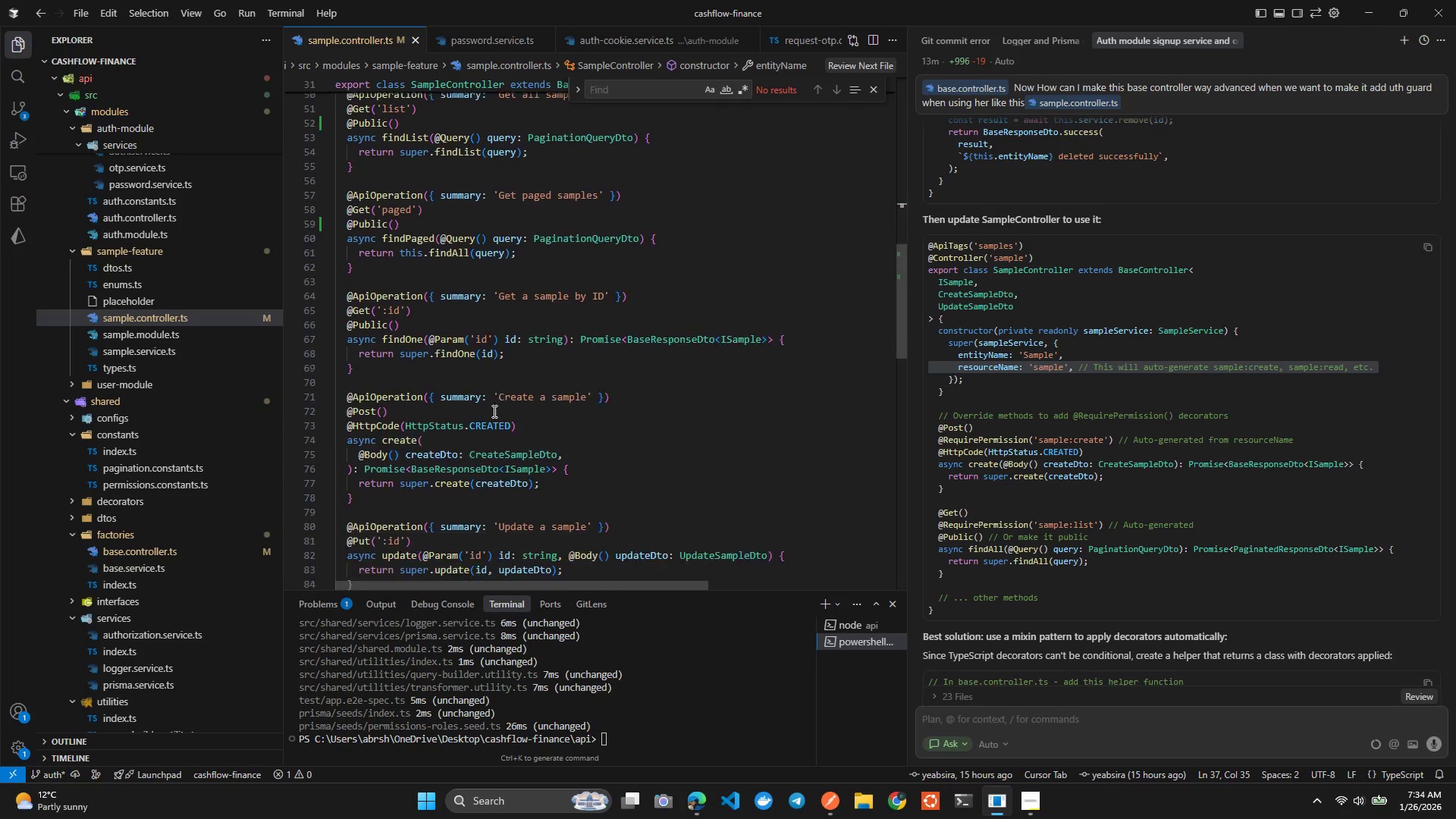 
left_click([383, 403])
 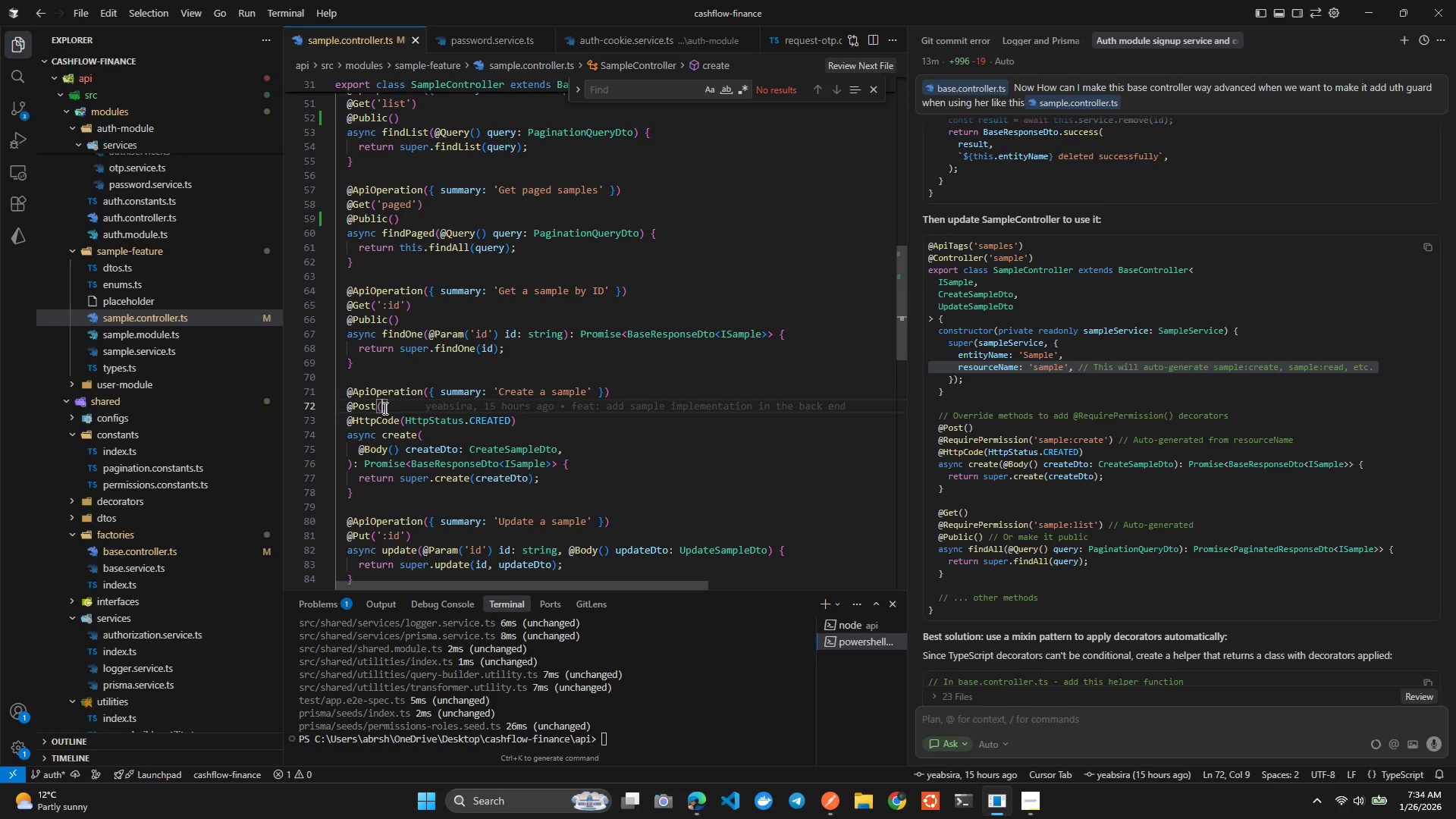 
left_click([454, 479])
 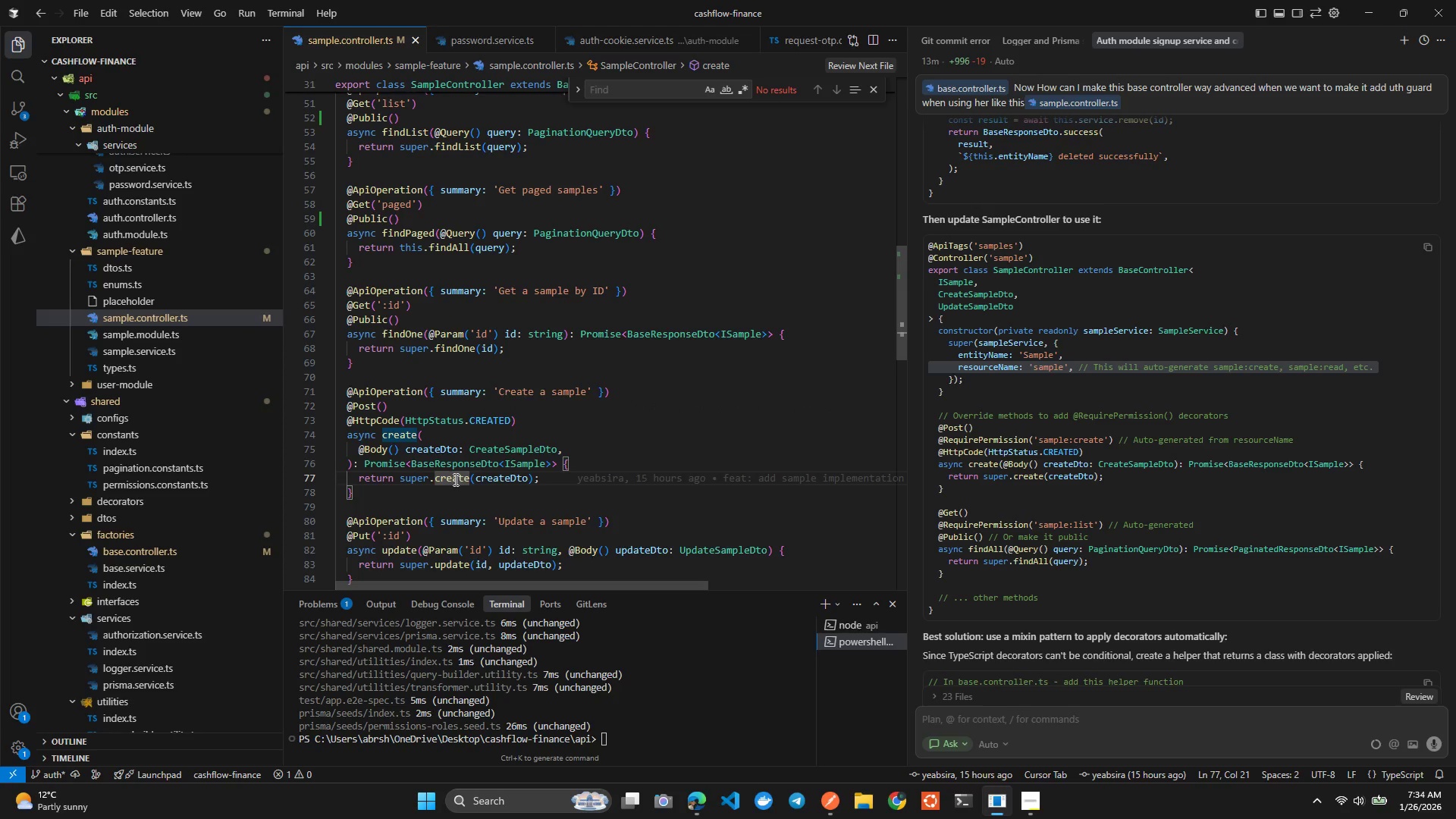 
left_click([493, 476])
 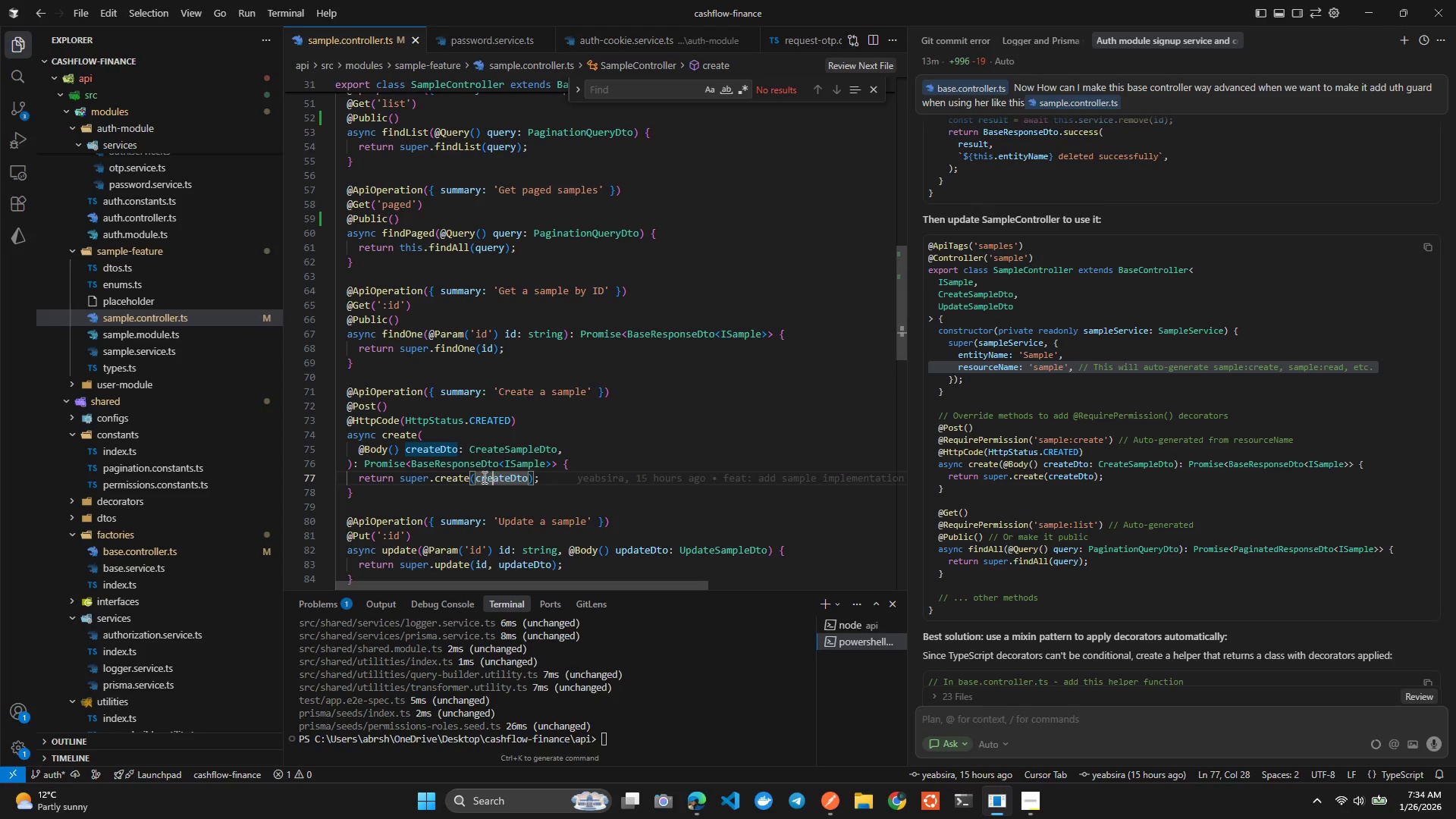 
left_click([472, 476])
 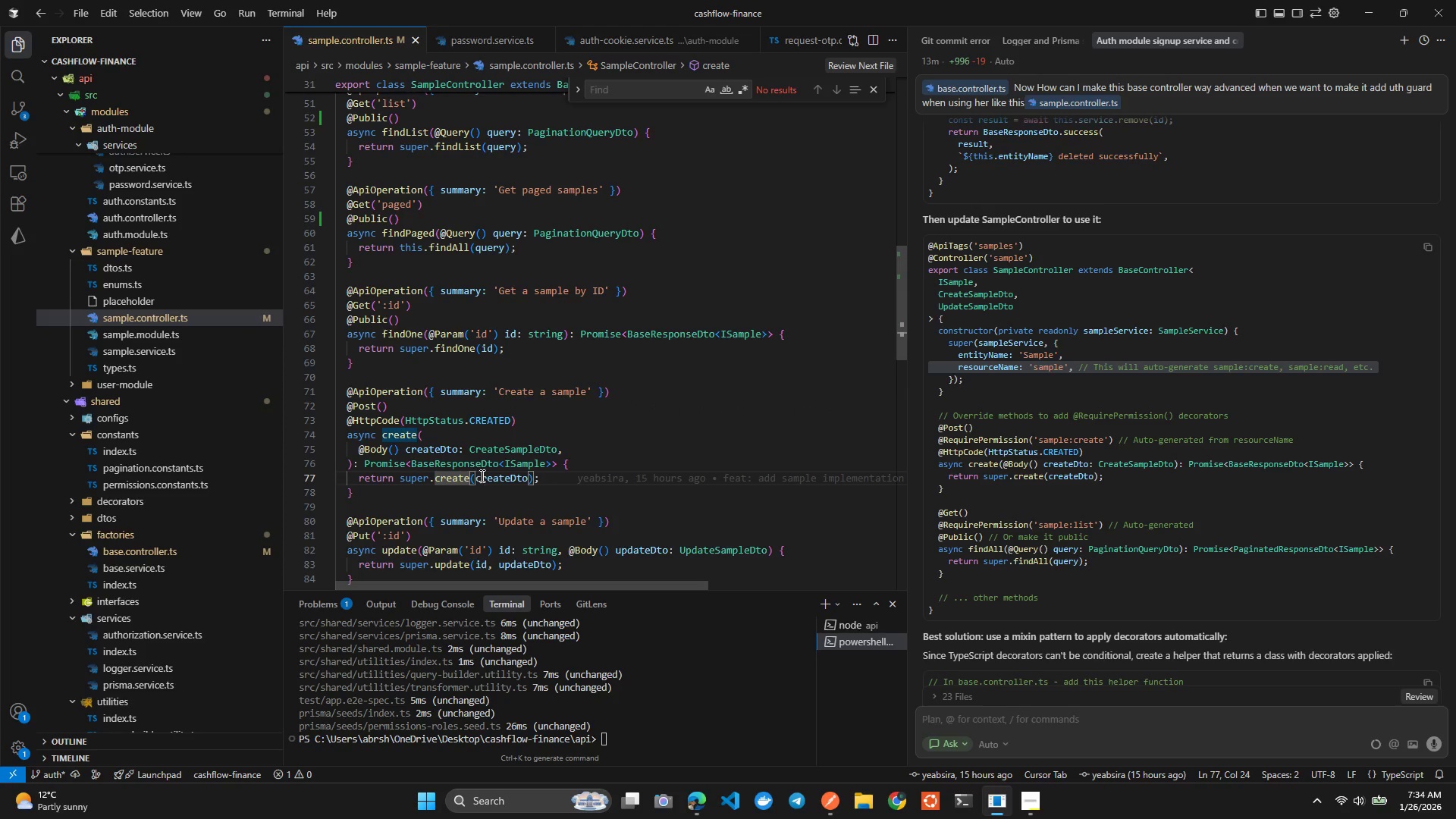 
left_click([485, 474])
 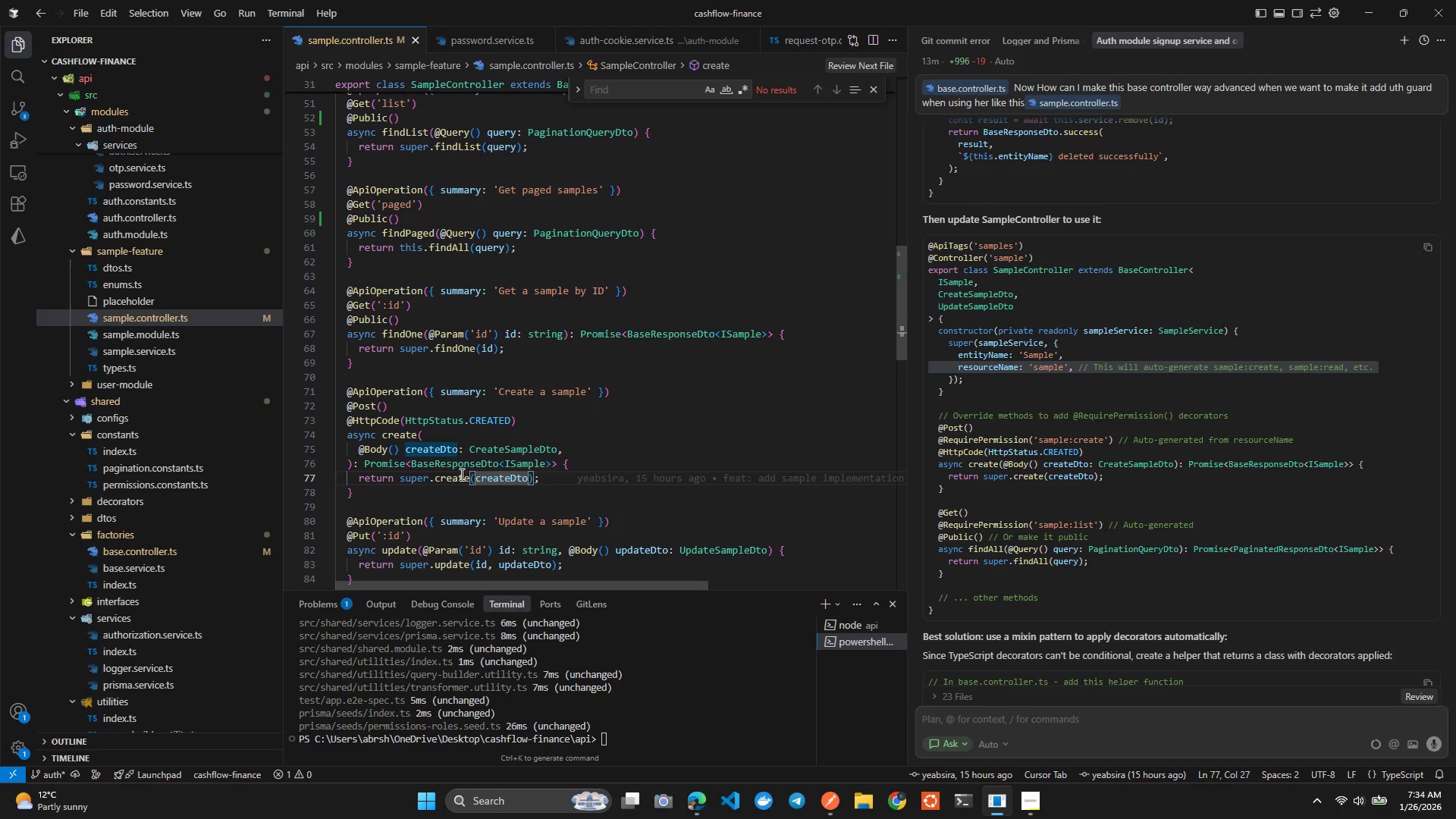 
left_click([458, 472])
 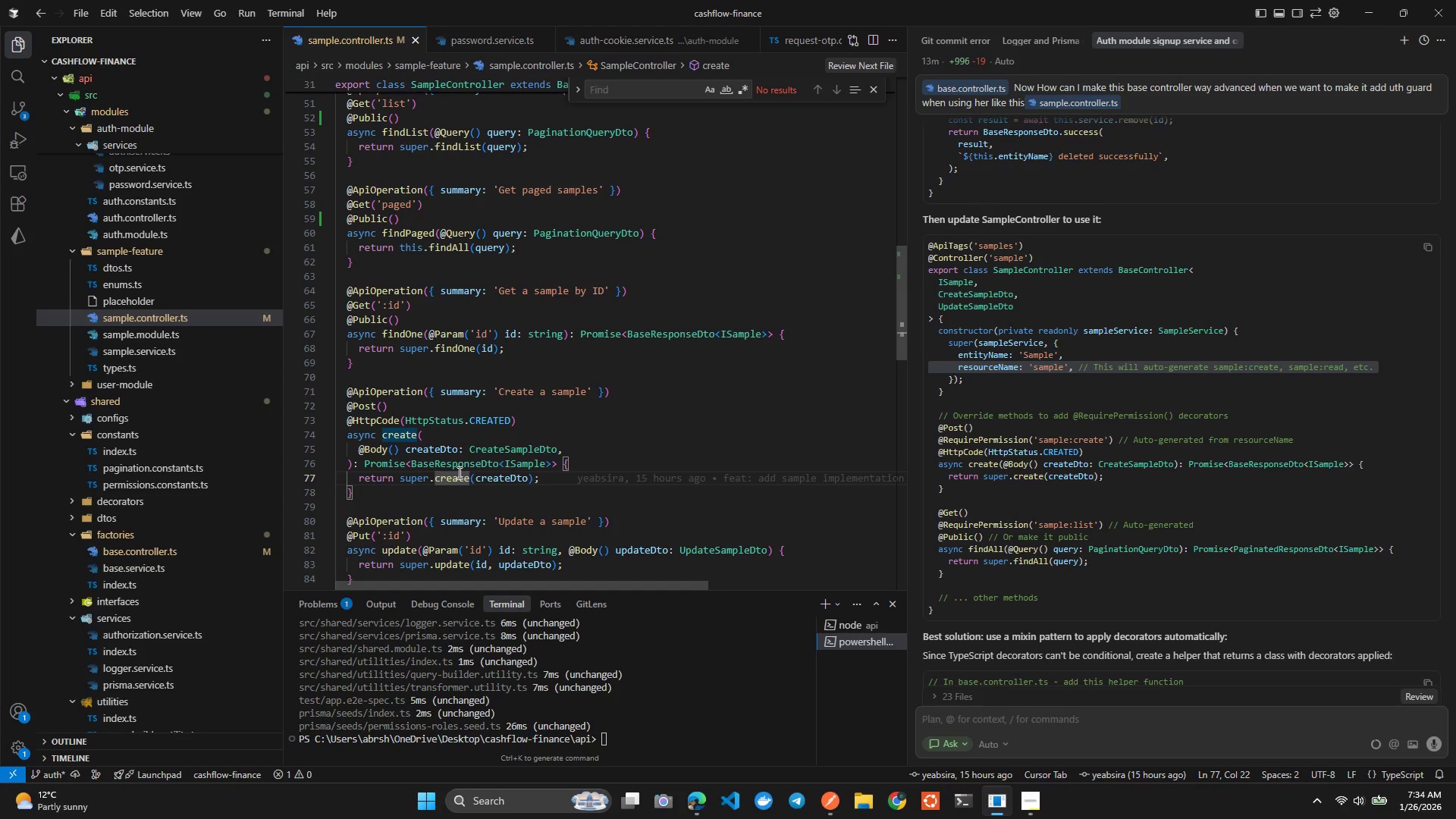 
wait(5.31)
 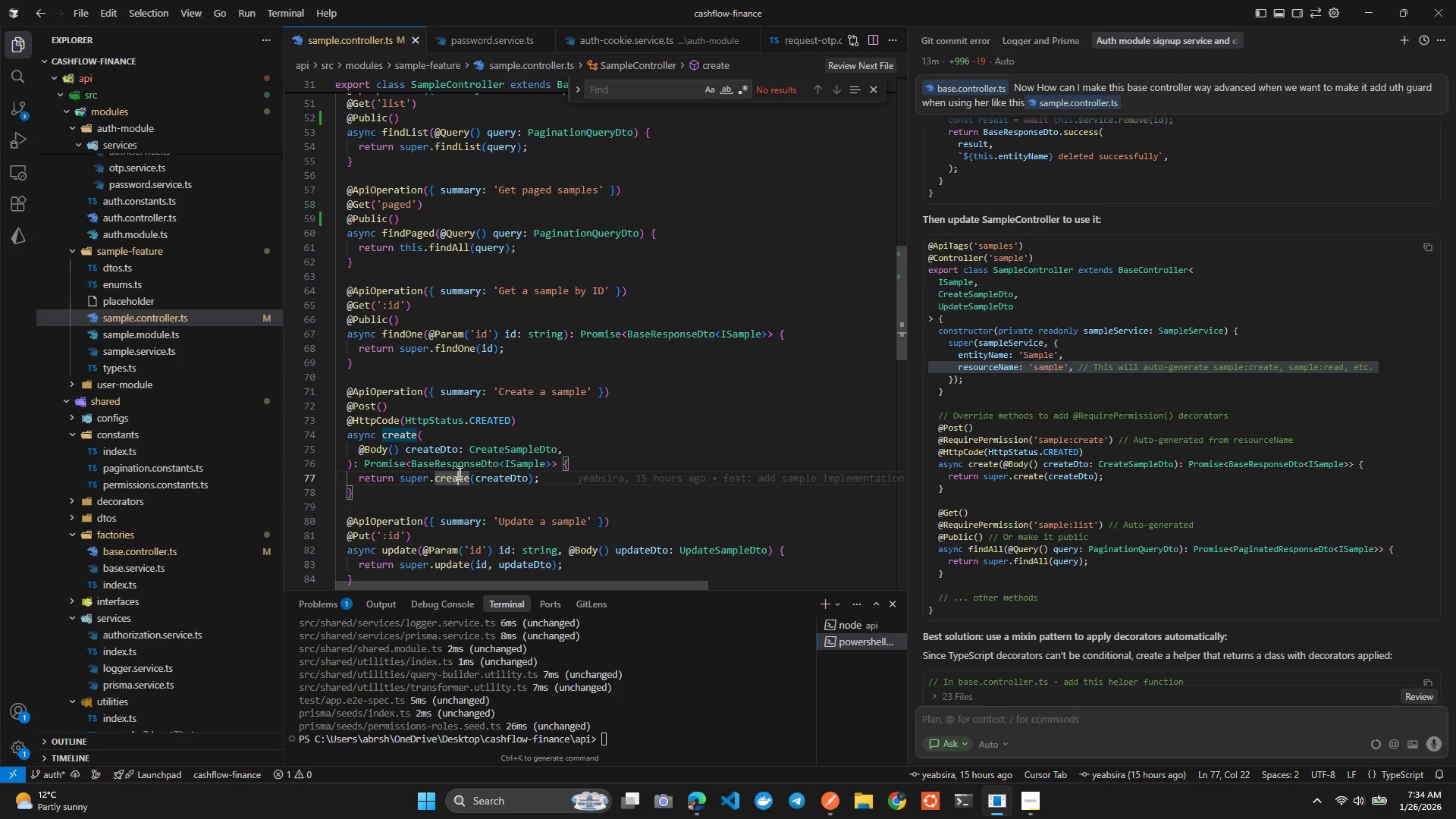 
left_click([351, 487])
 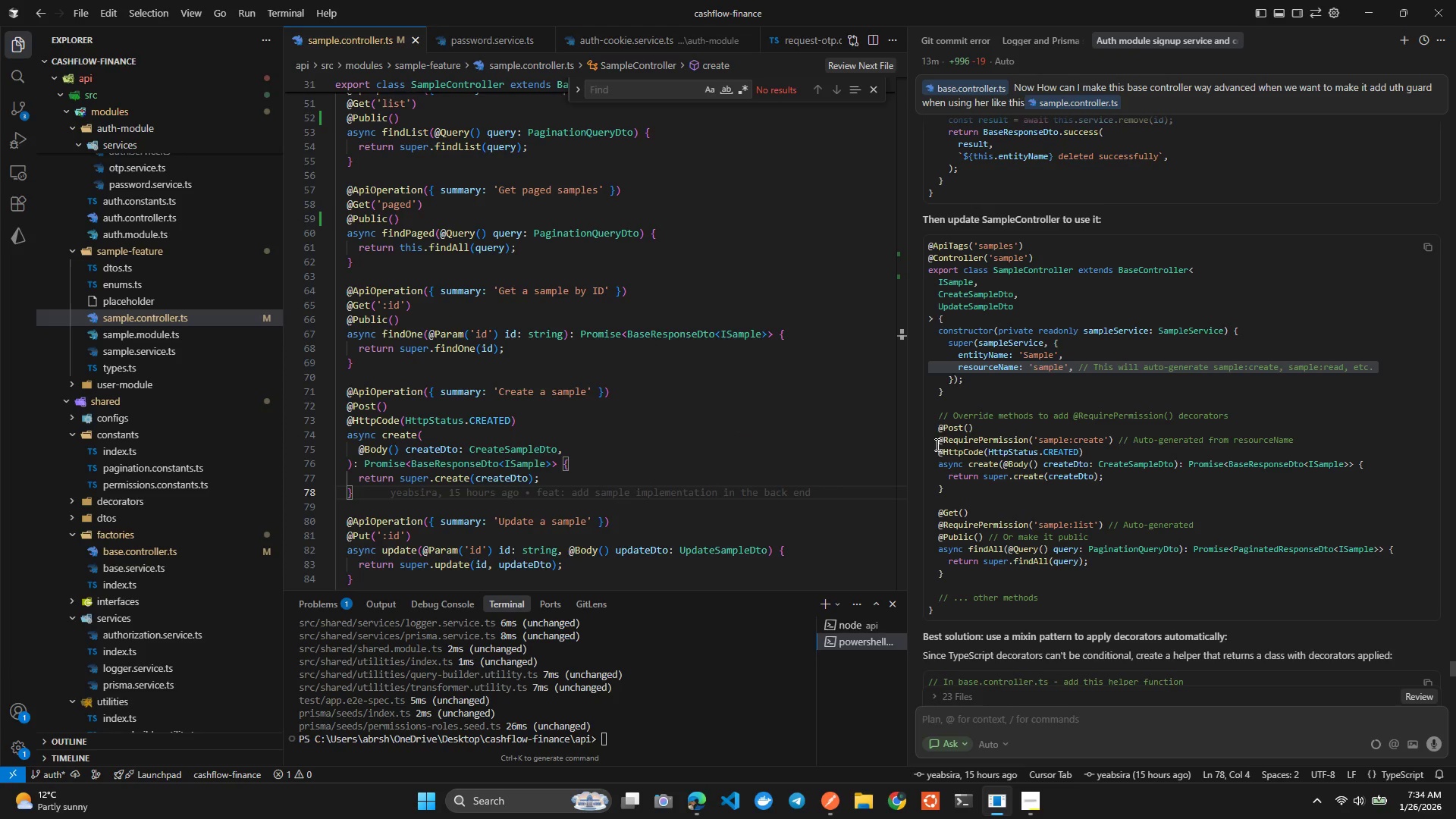 
wait(8.58)
 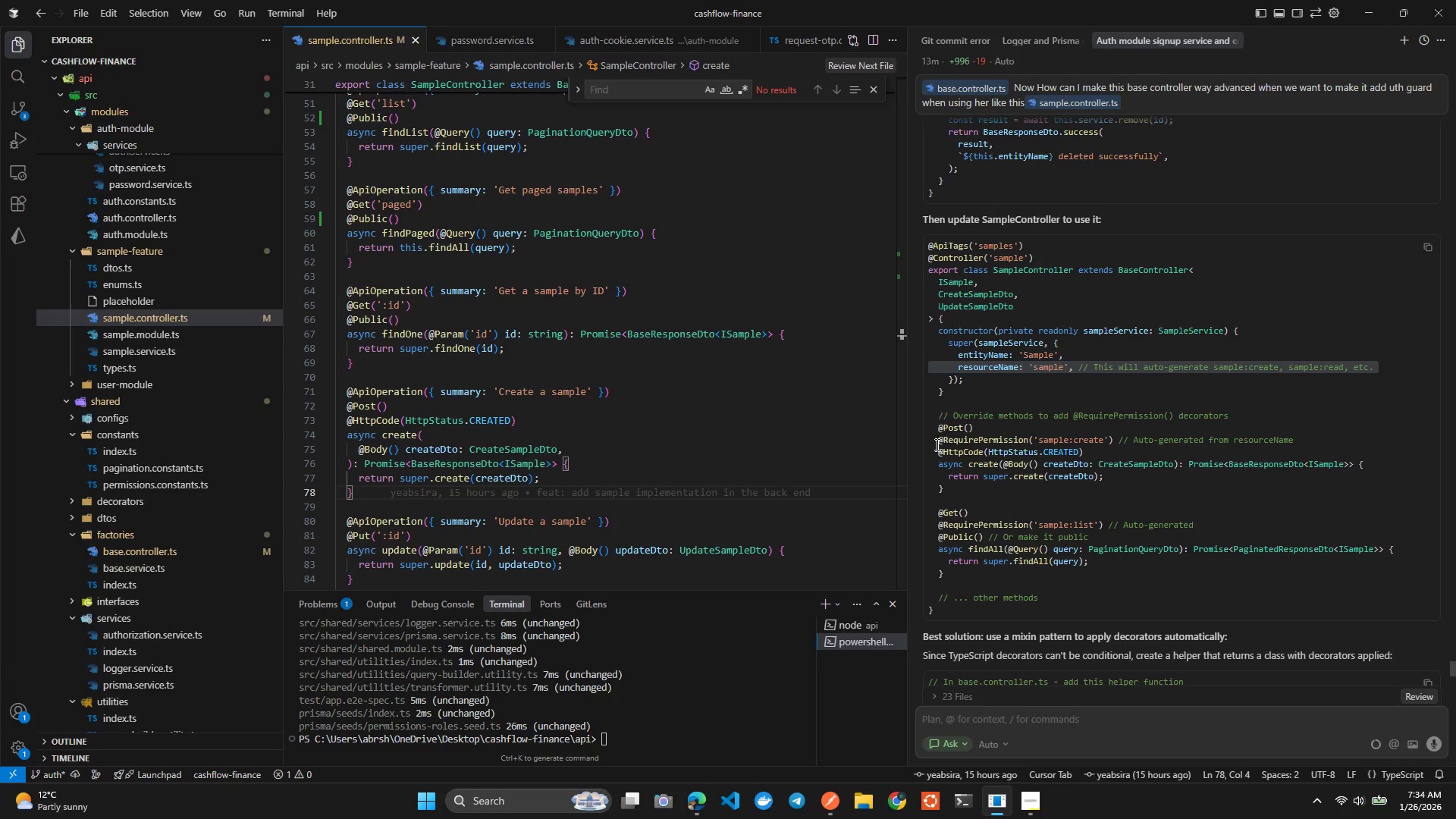 
left_click_drag(start_coordinate=[937, 431], to_coordinate=[949, 494])
 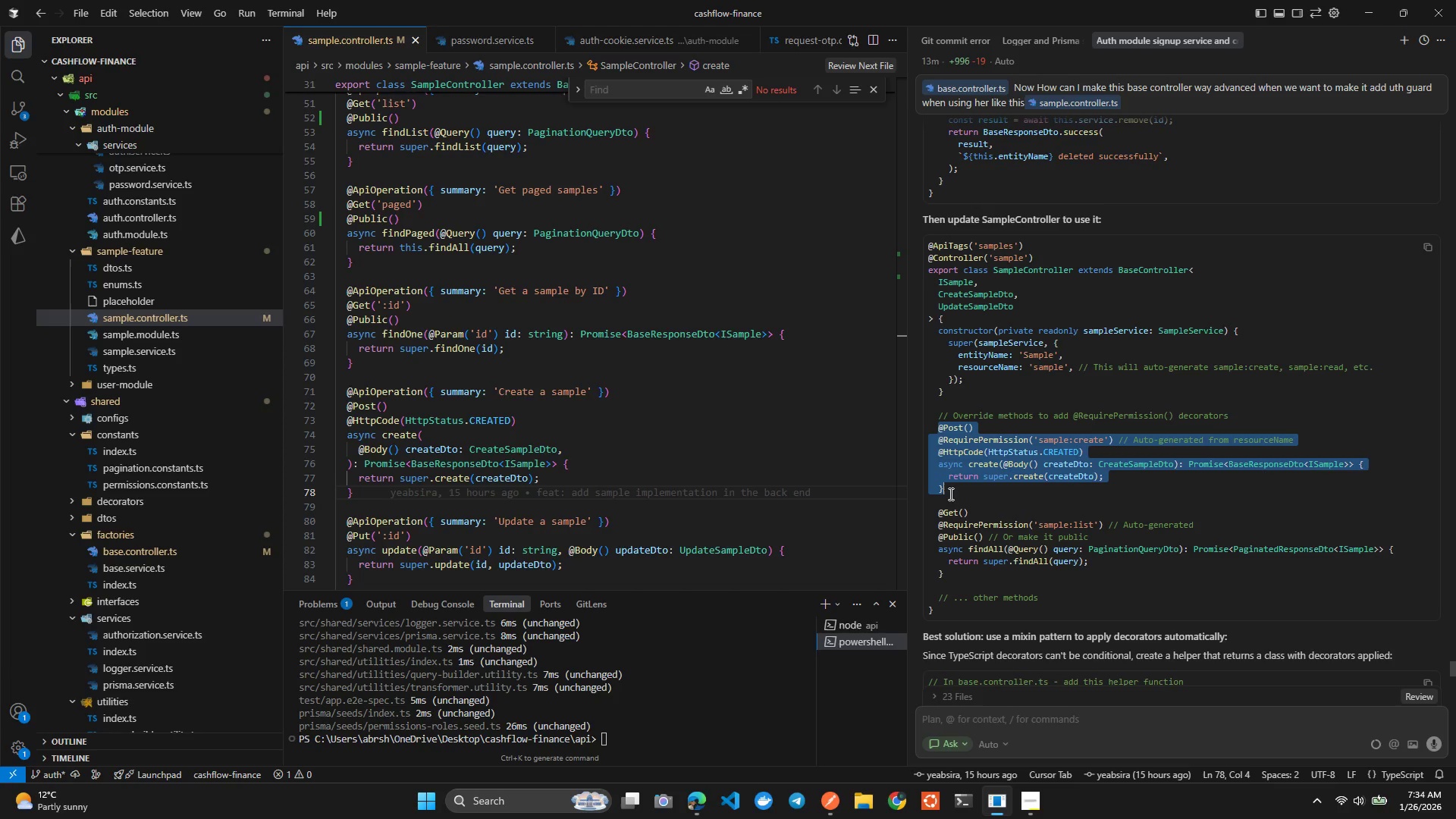 
key(Control+C)
 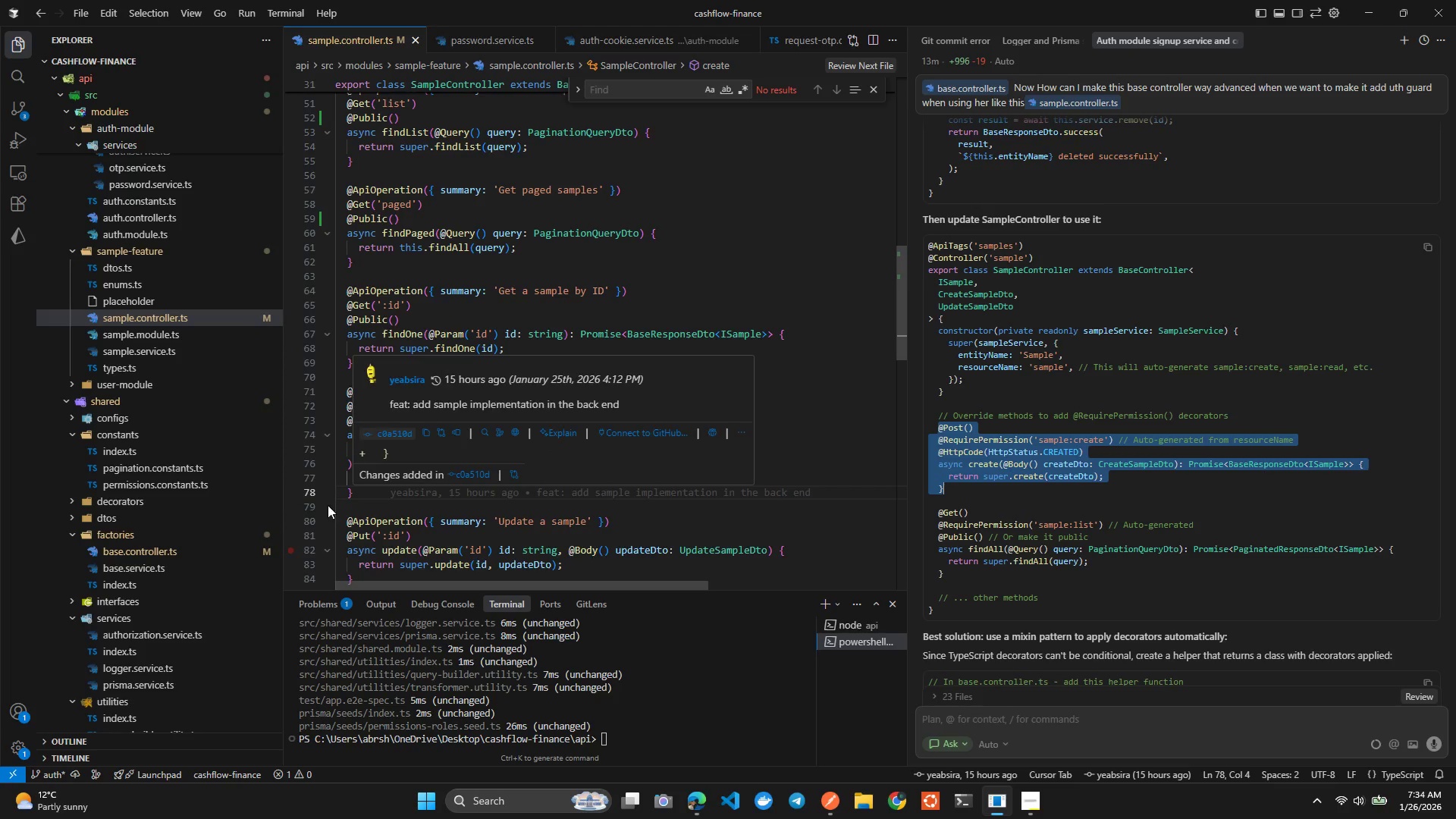 
left_click([364, 491])
 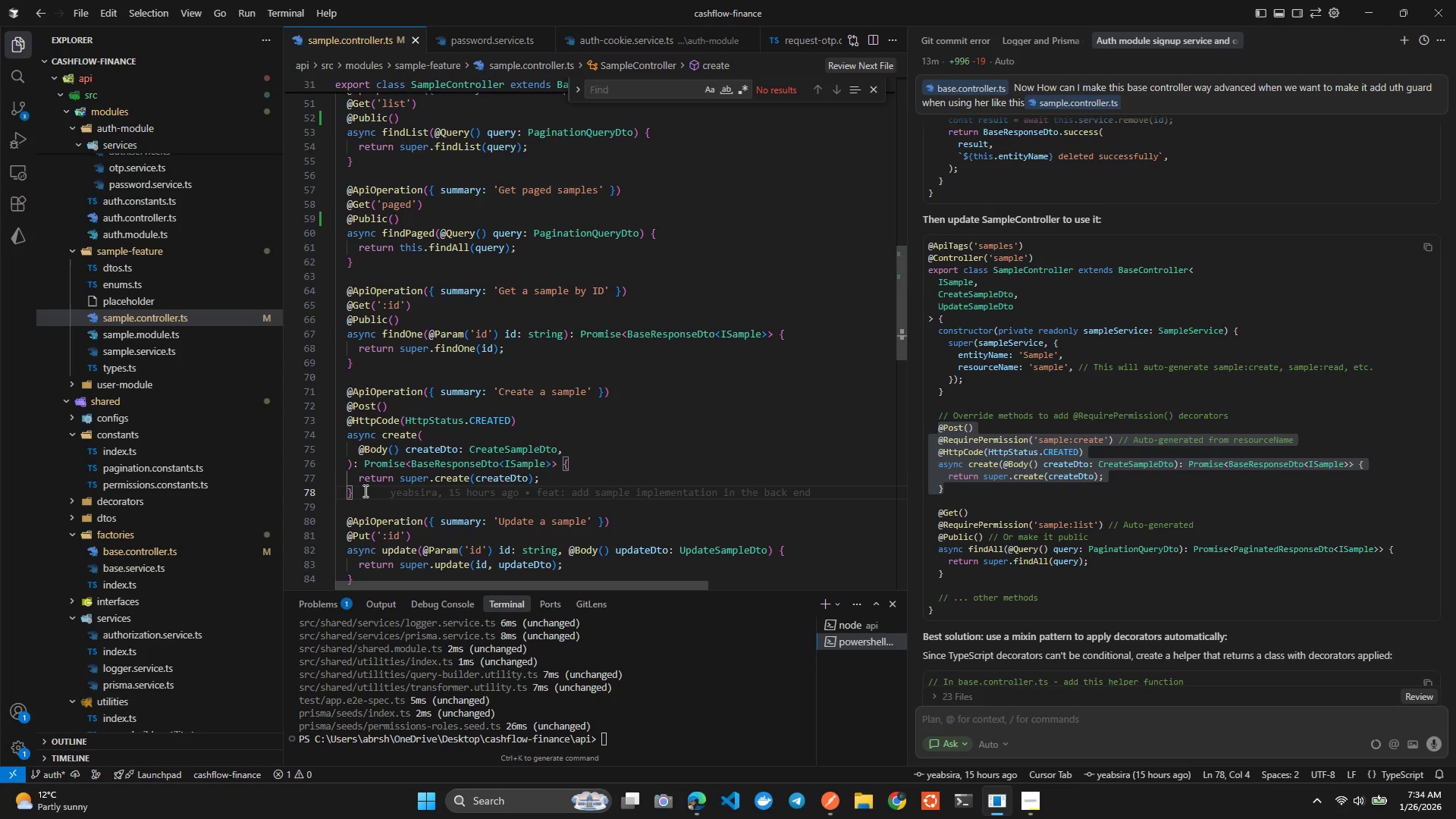 
left_click_drag(start_coordinate=[364, 491], to_coordinate=[340, 408])
 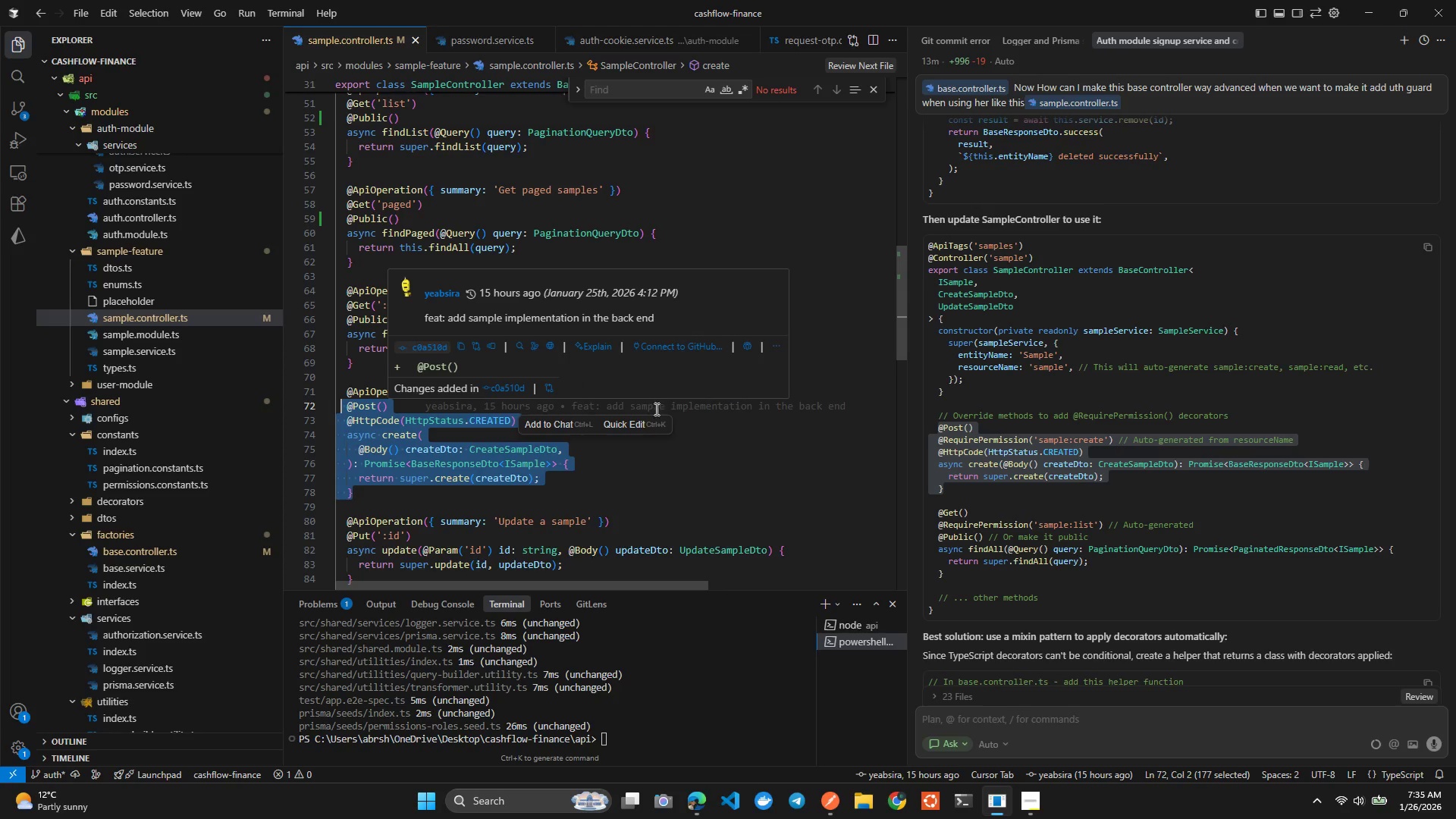 
key(Control+V)
 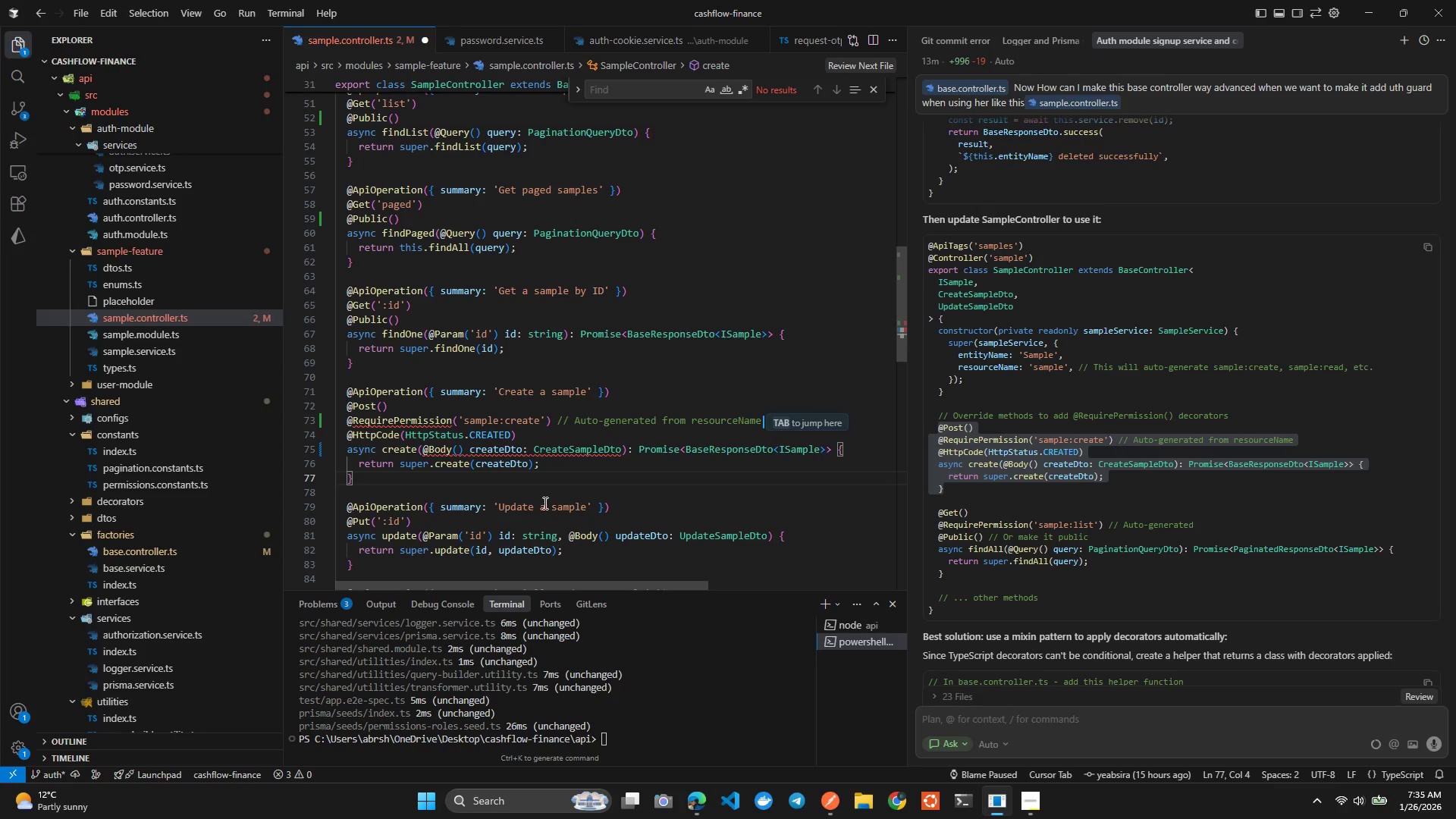 
left_click([447, 420])
 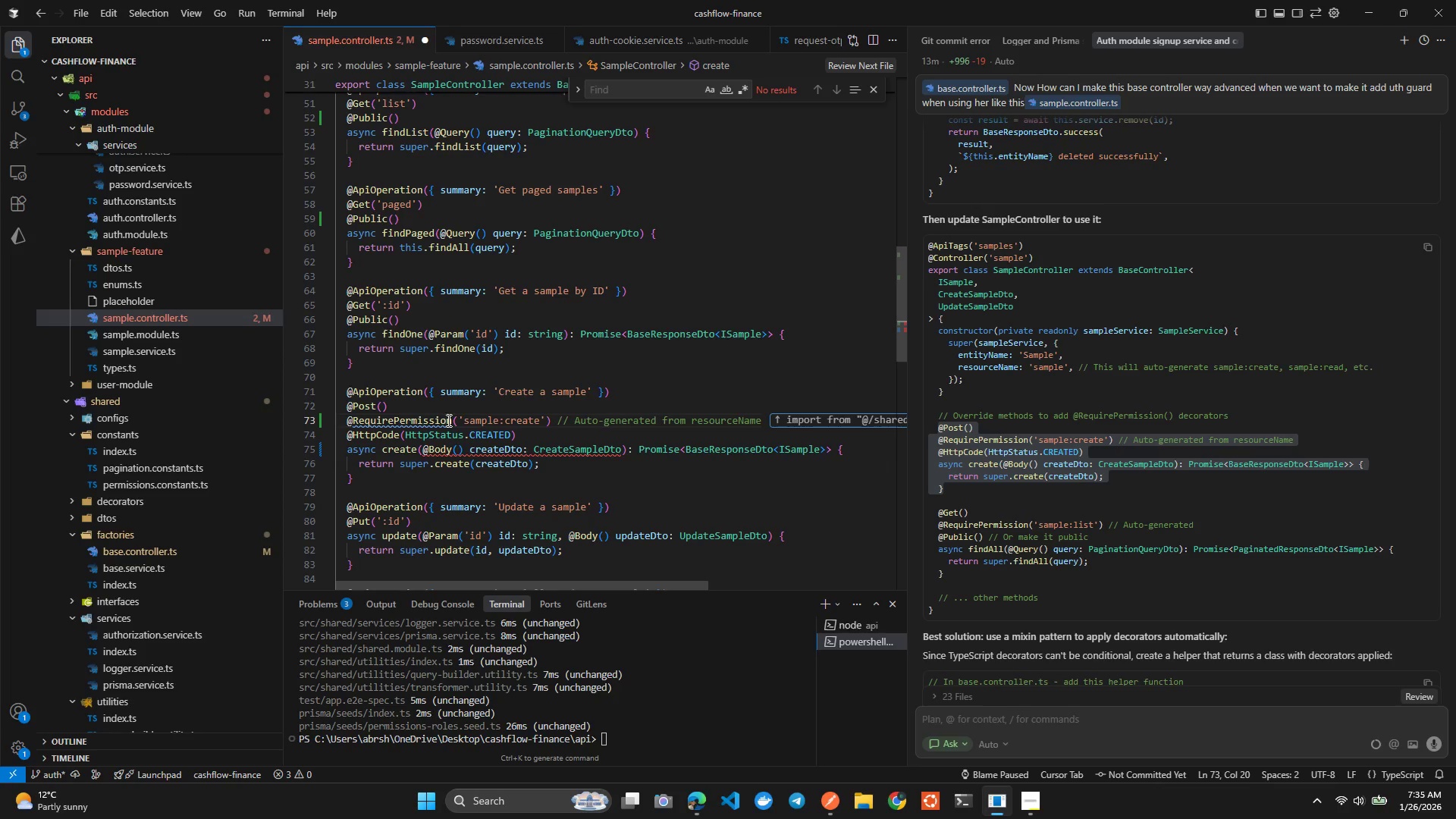 
key(ArrowRight)
 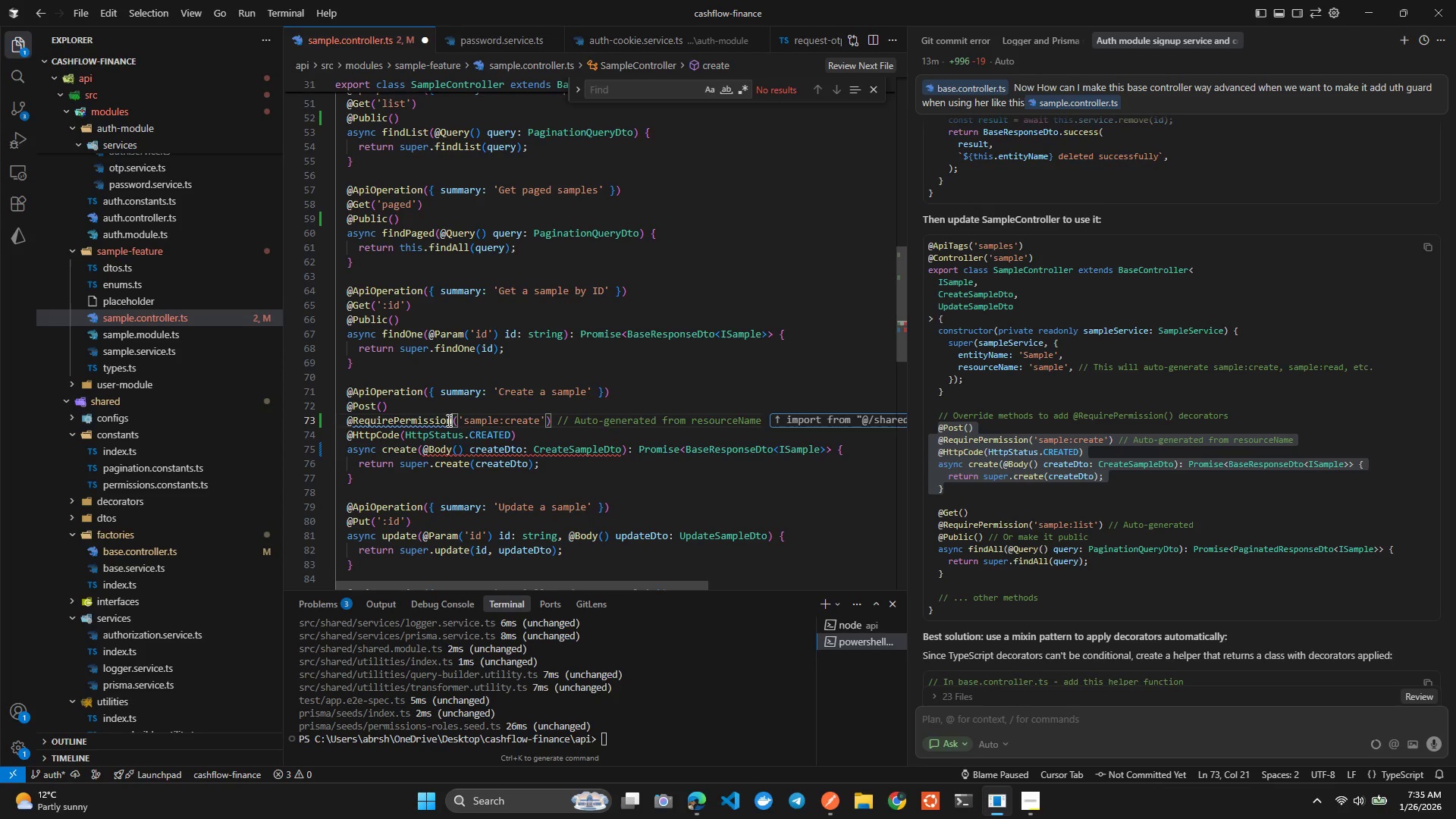 
key(Control+ControlLeft)
 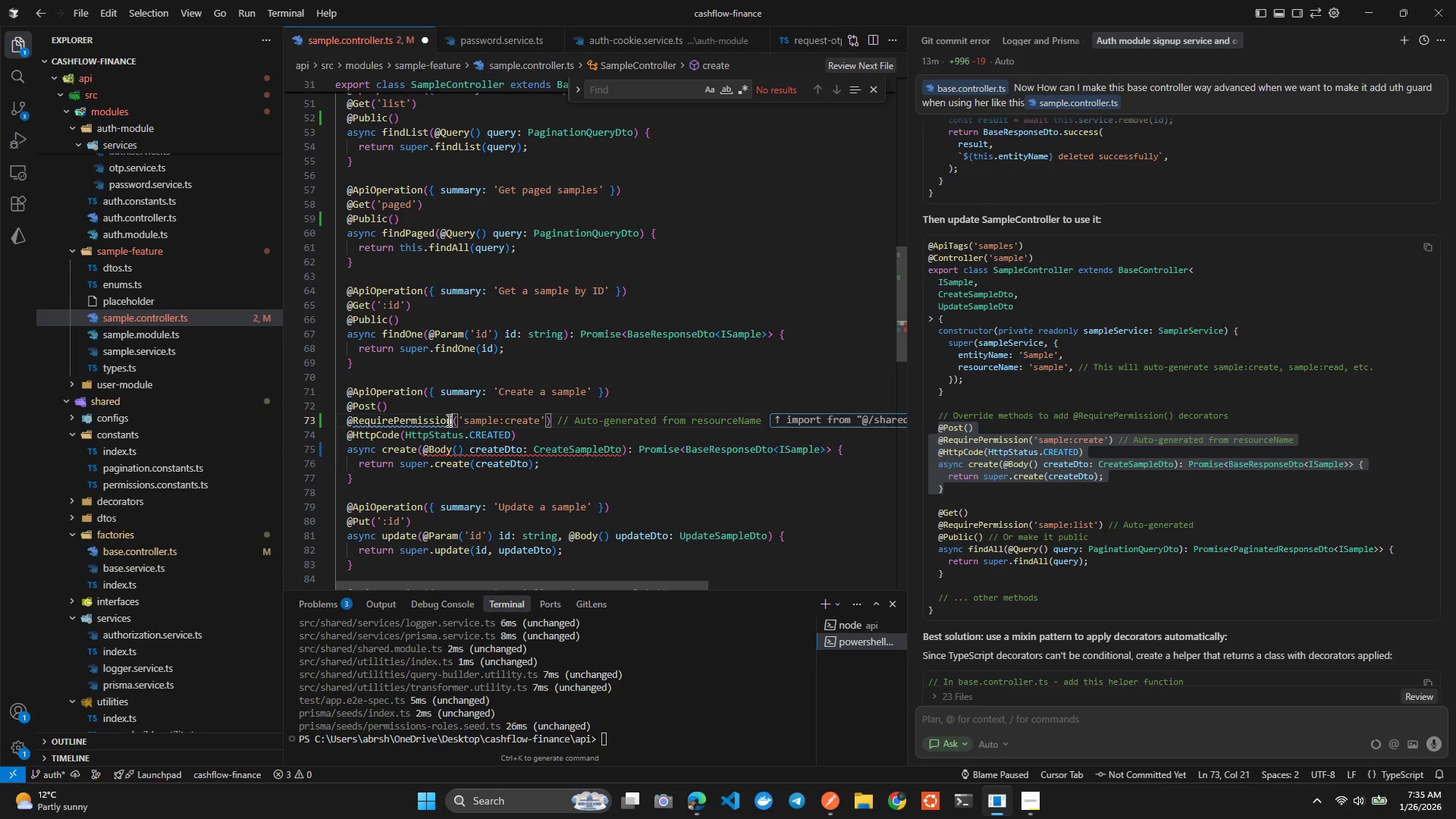 
key(Control+Space)
 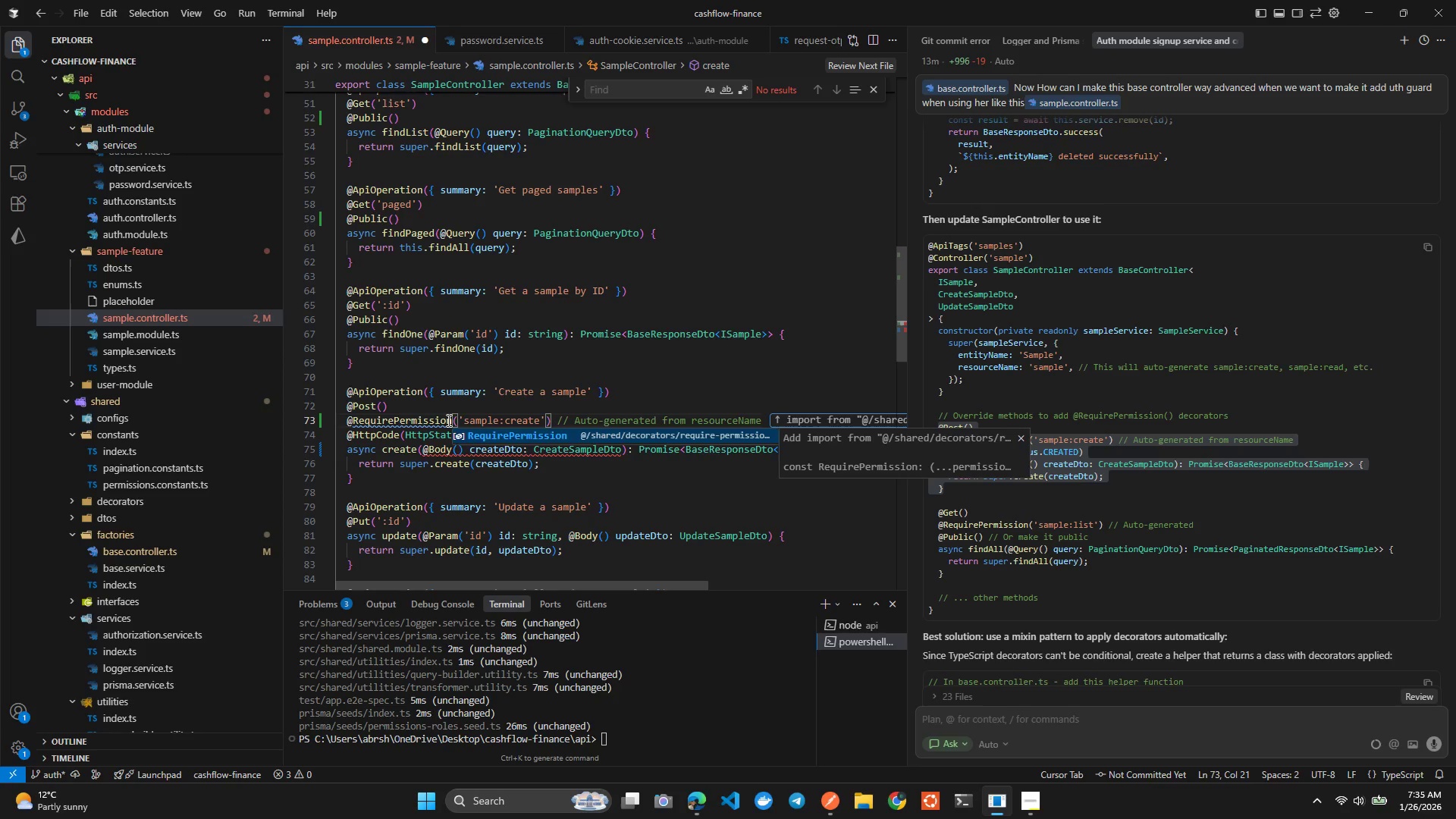 
key(Enter)
 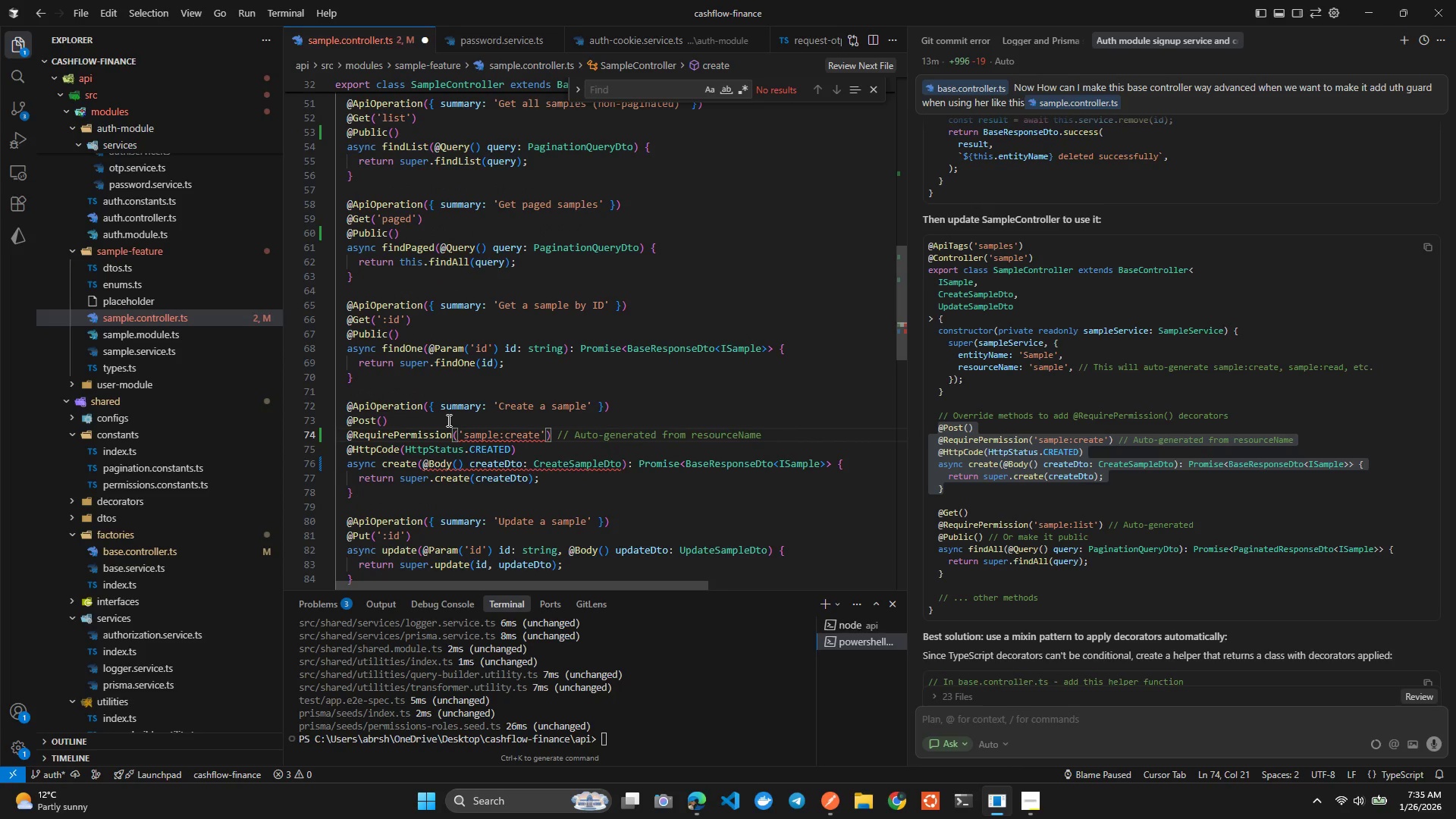 
key(Control+S)
 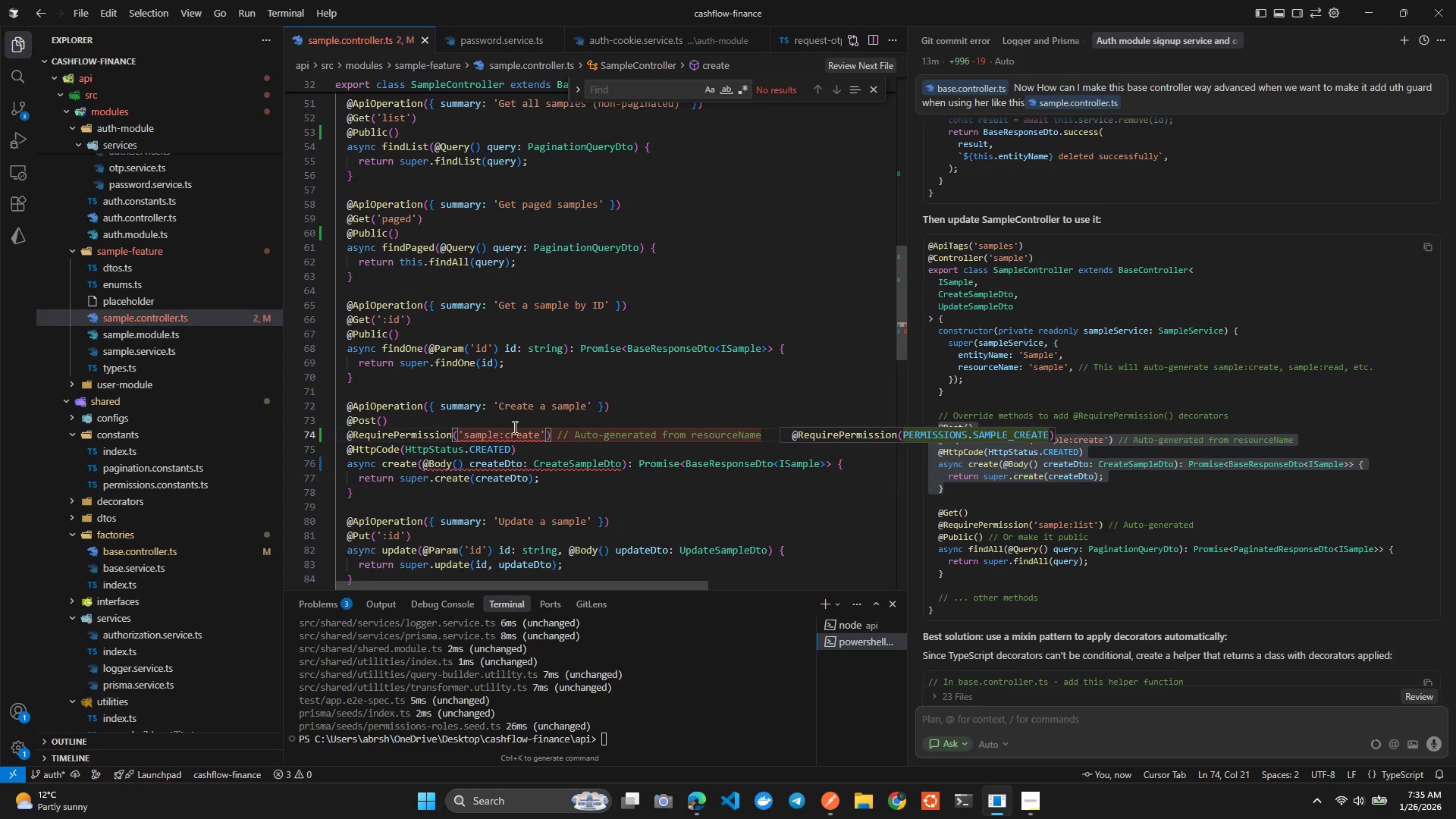 
left_click([576, 432])
 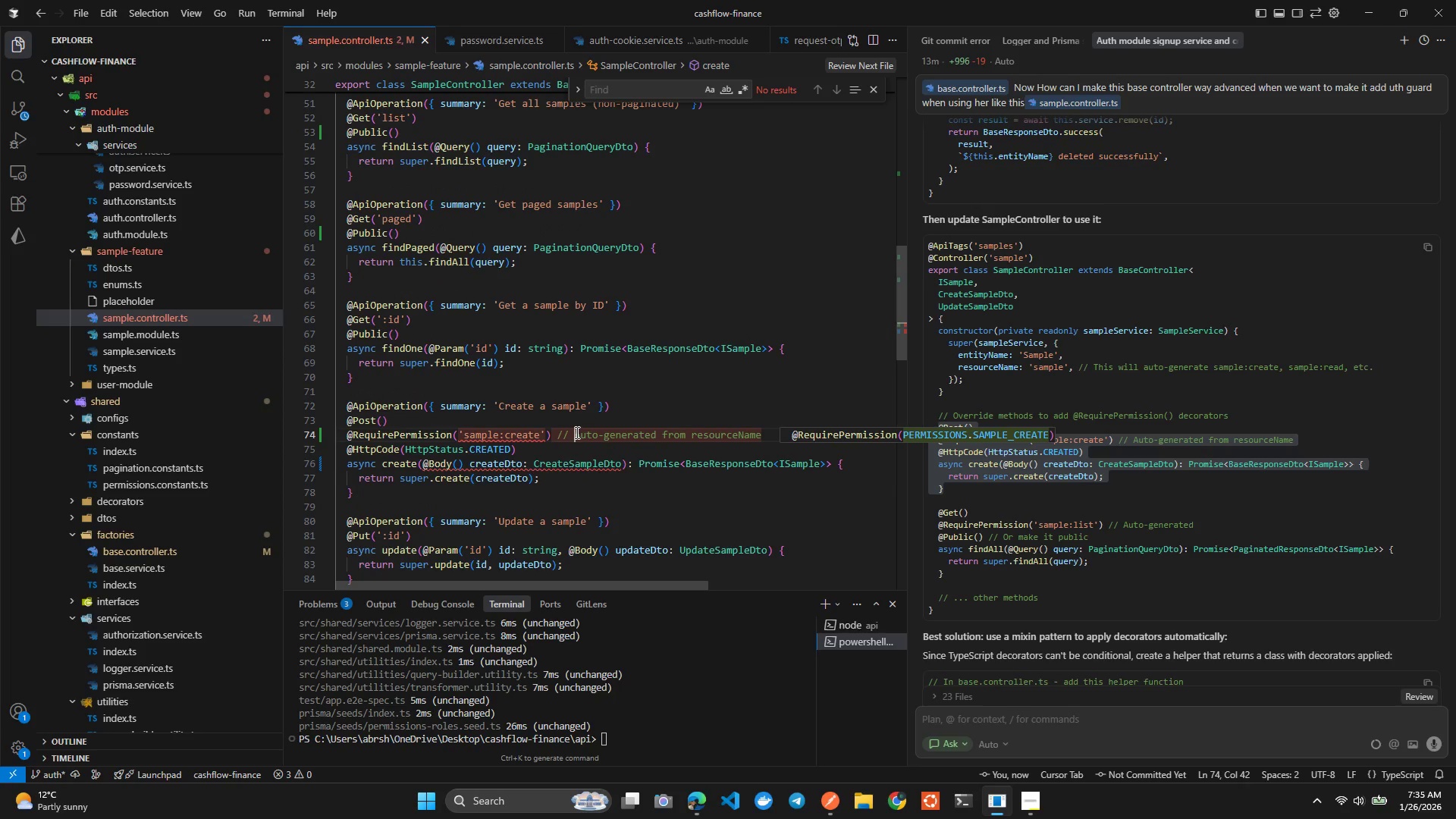 
key(Tab)
 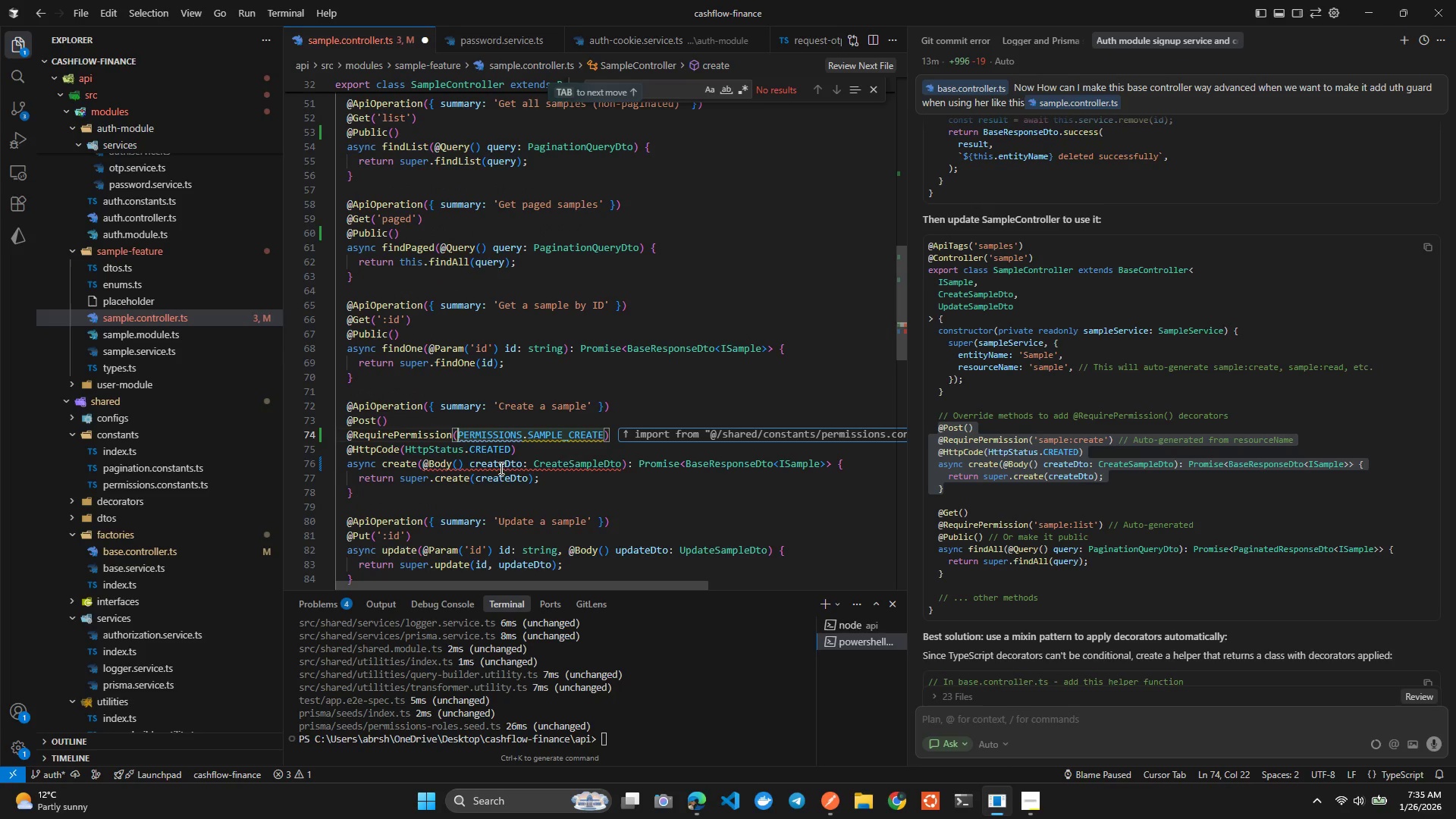 
left_click([515, 433])
 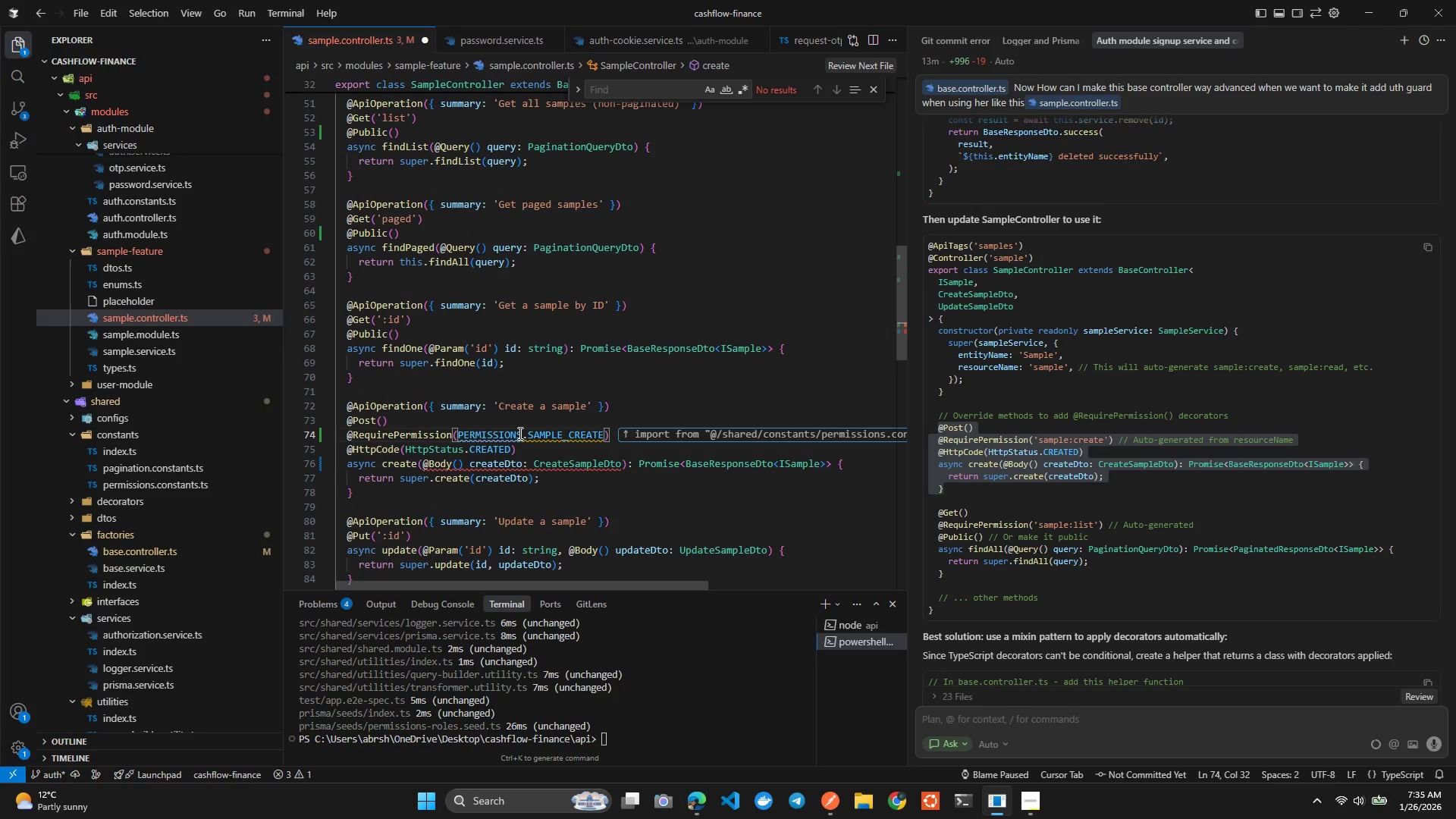 
left_click([519, 433])
 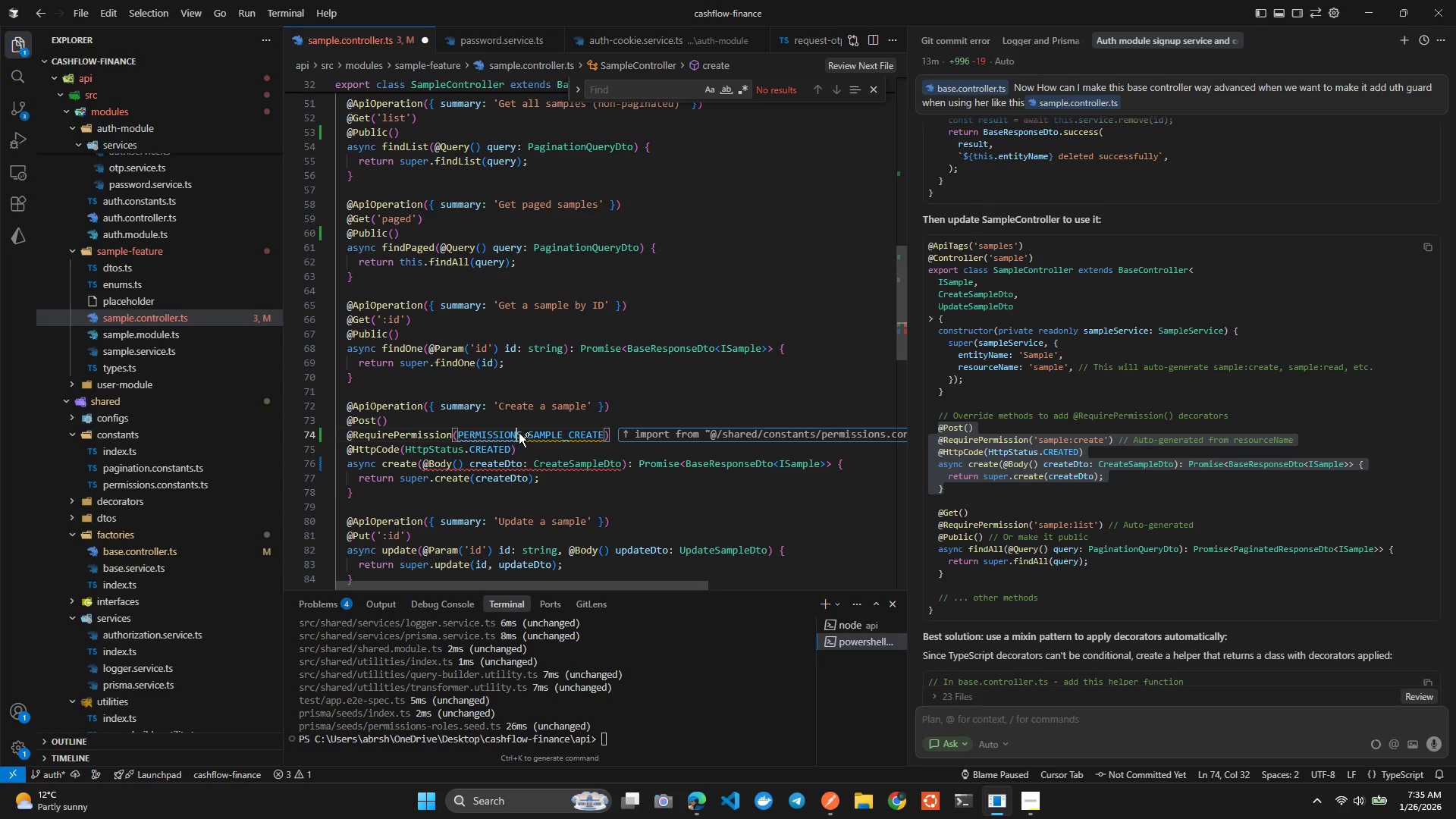 
key(Control+Space)
 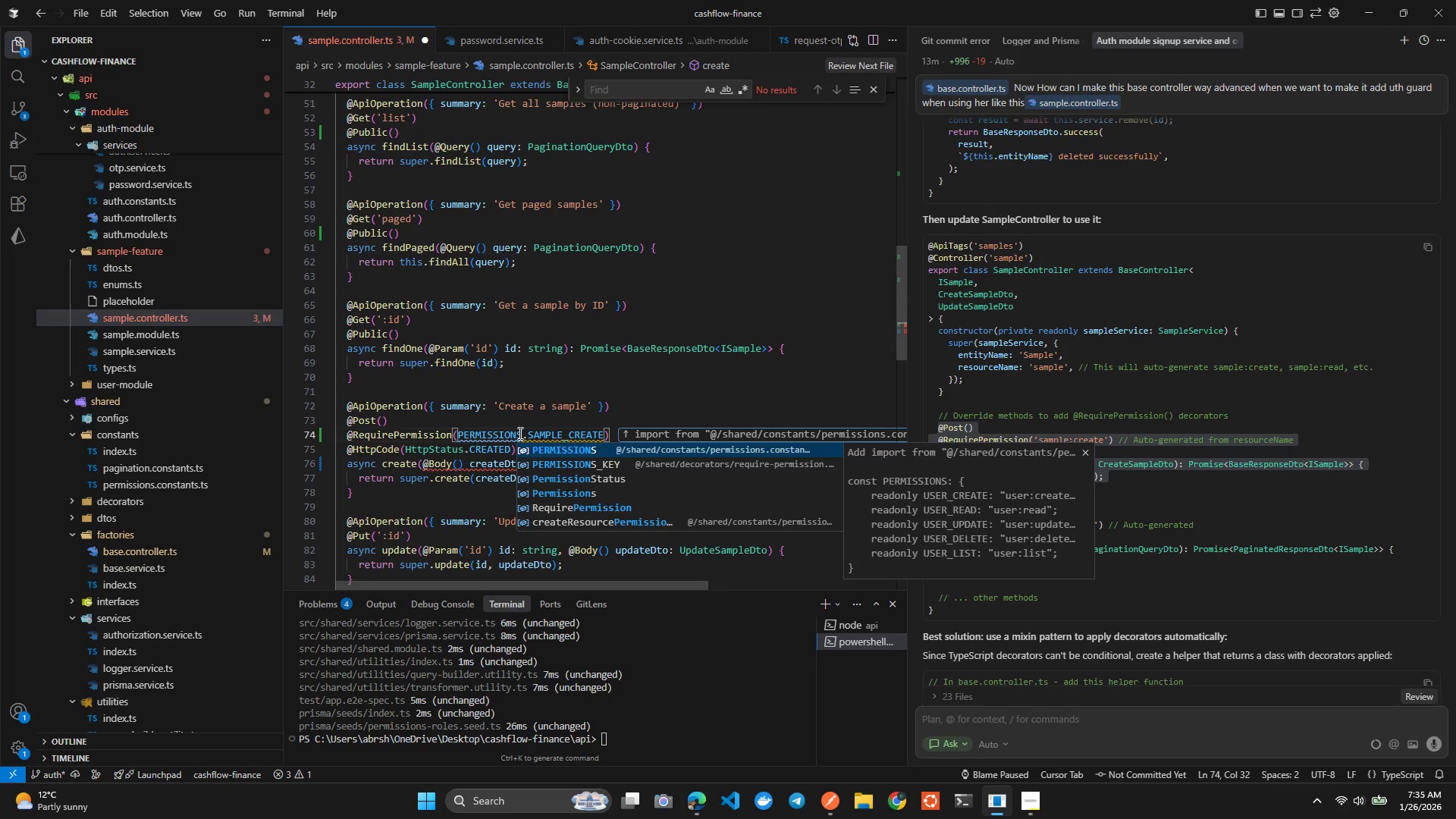 
key(Enter)
 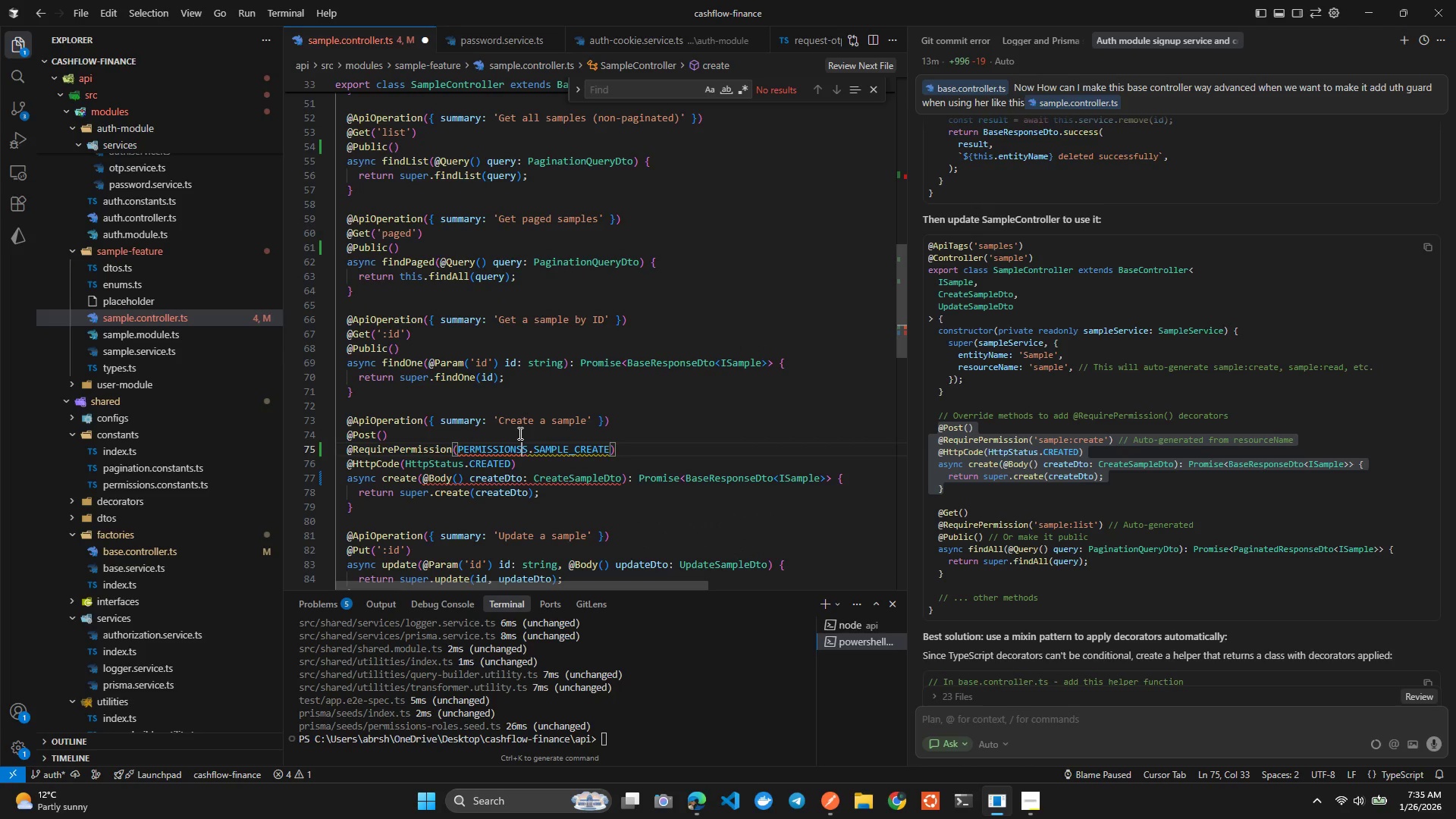 
hold_key(key=ArrowRight, duration=0.97)
 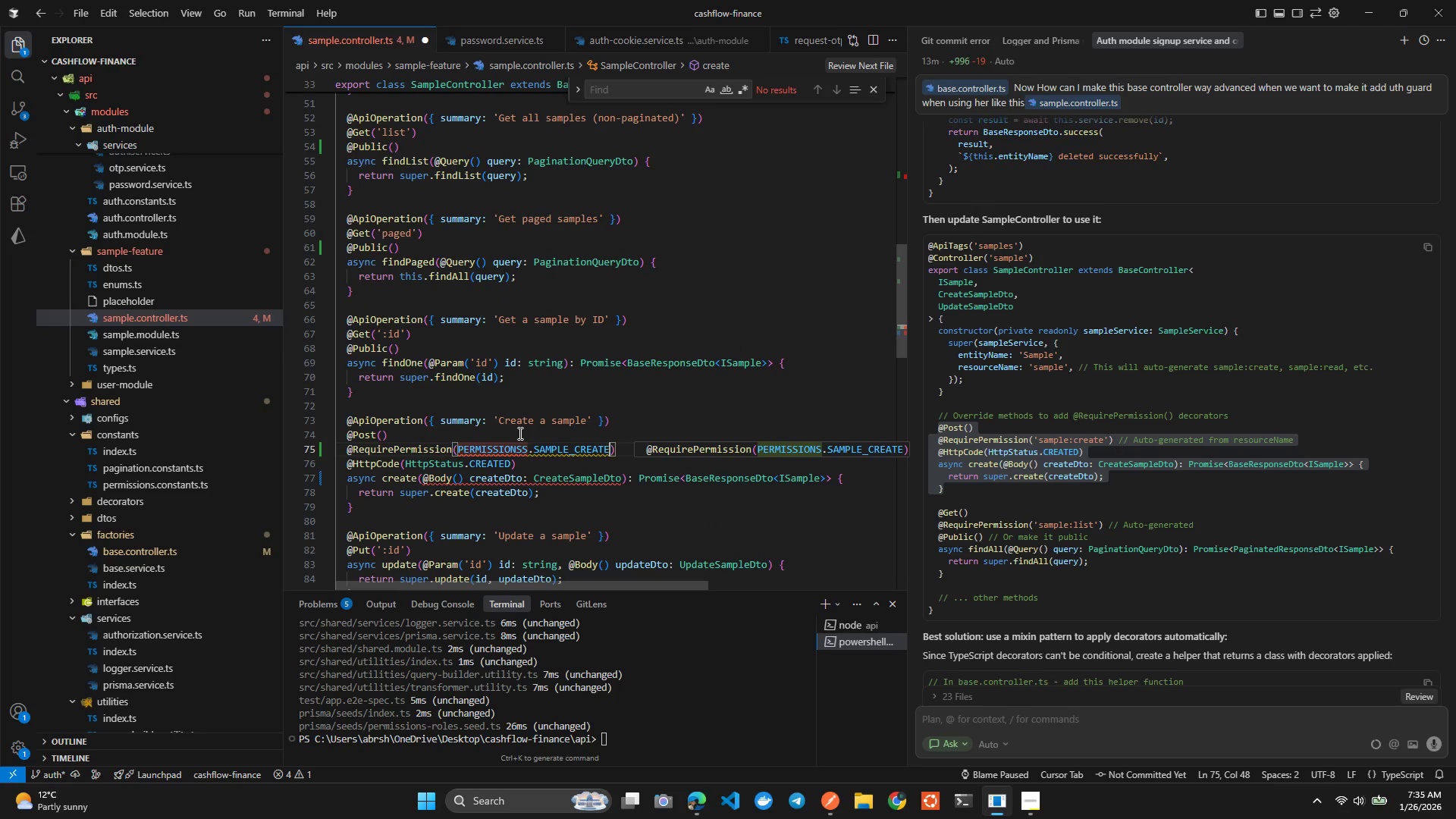 
key(ArrowLeft)
 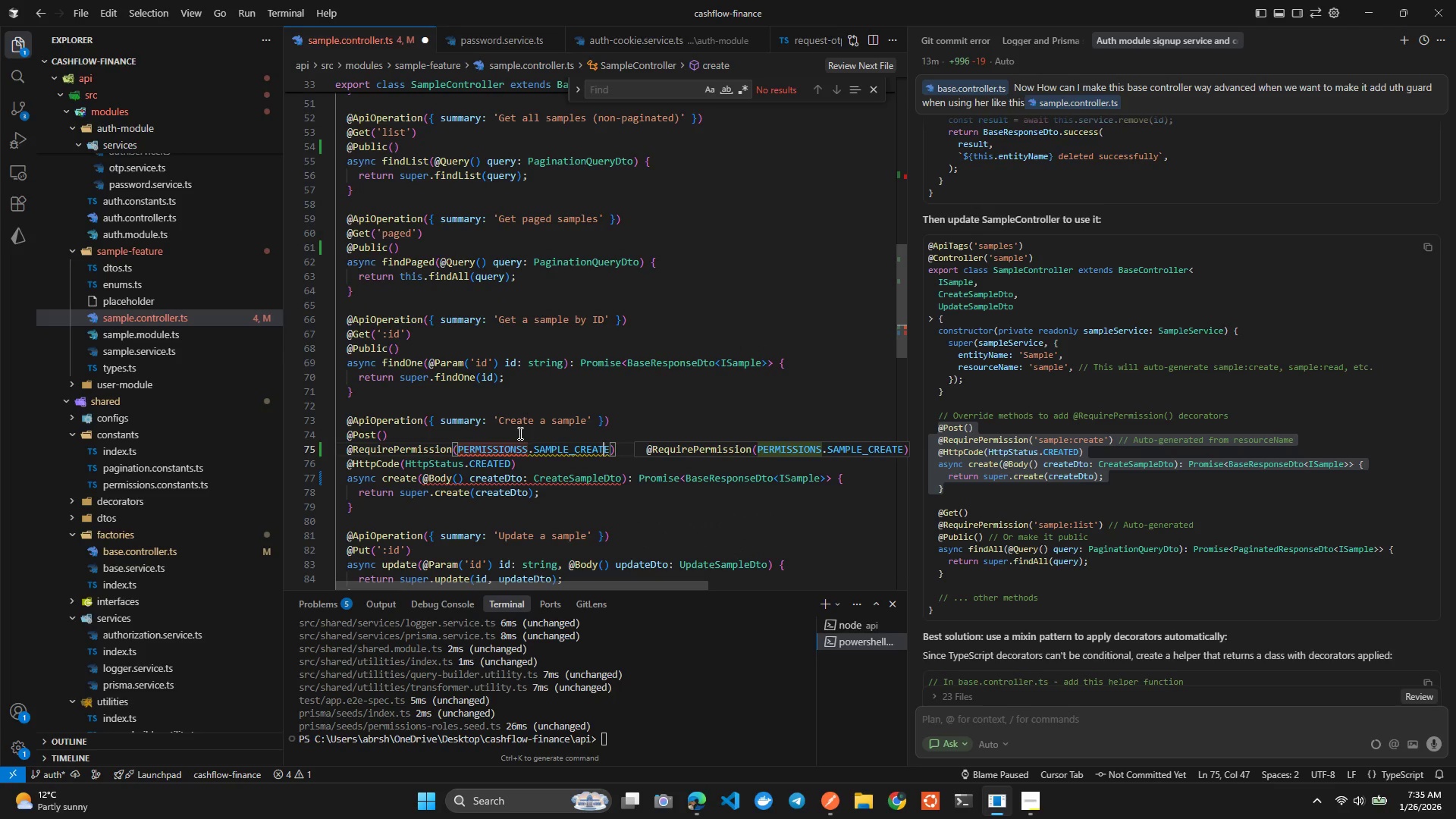 
key(ArrowLeft)
 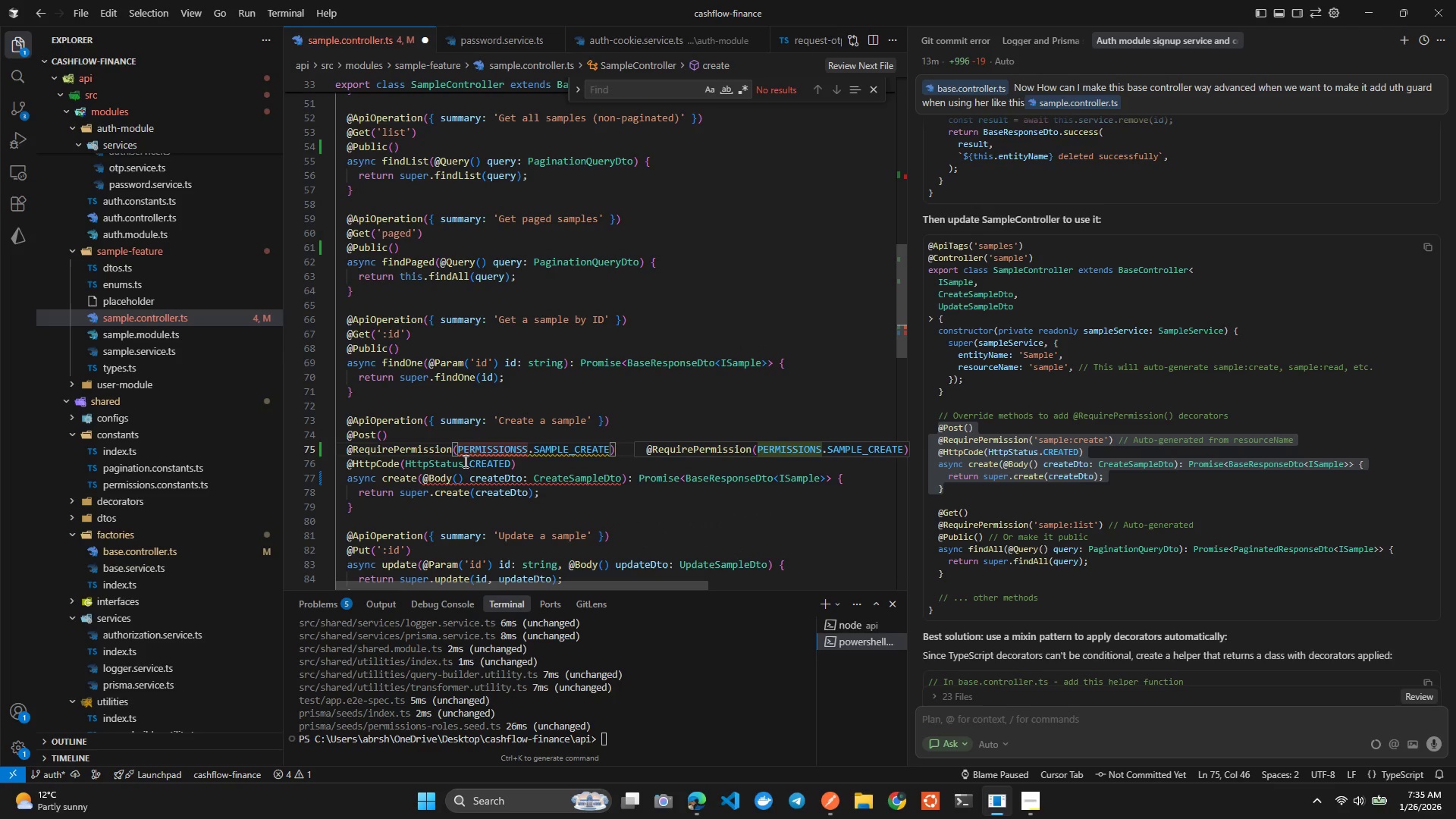 
left_click([465, 465])
 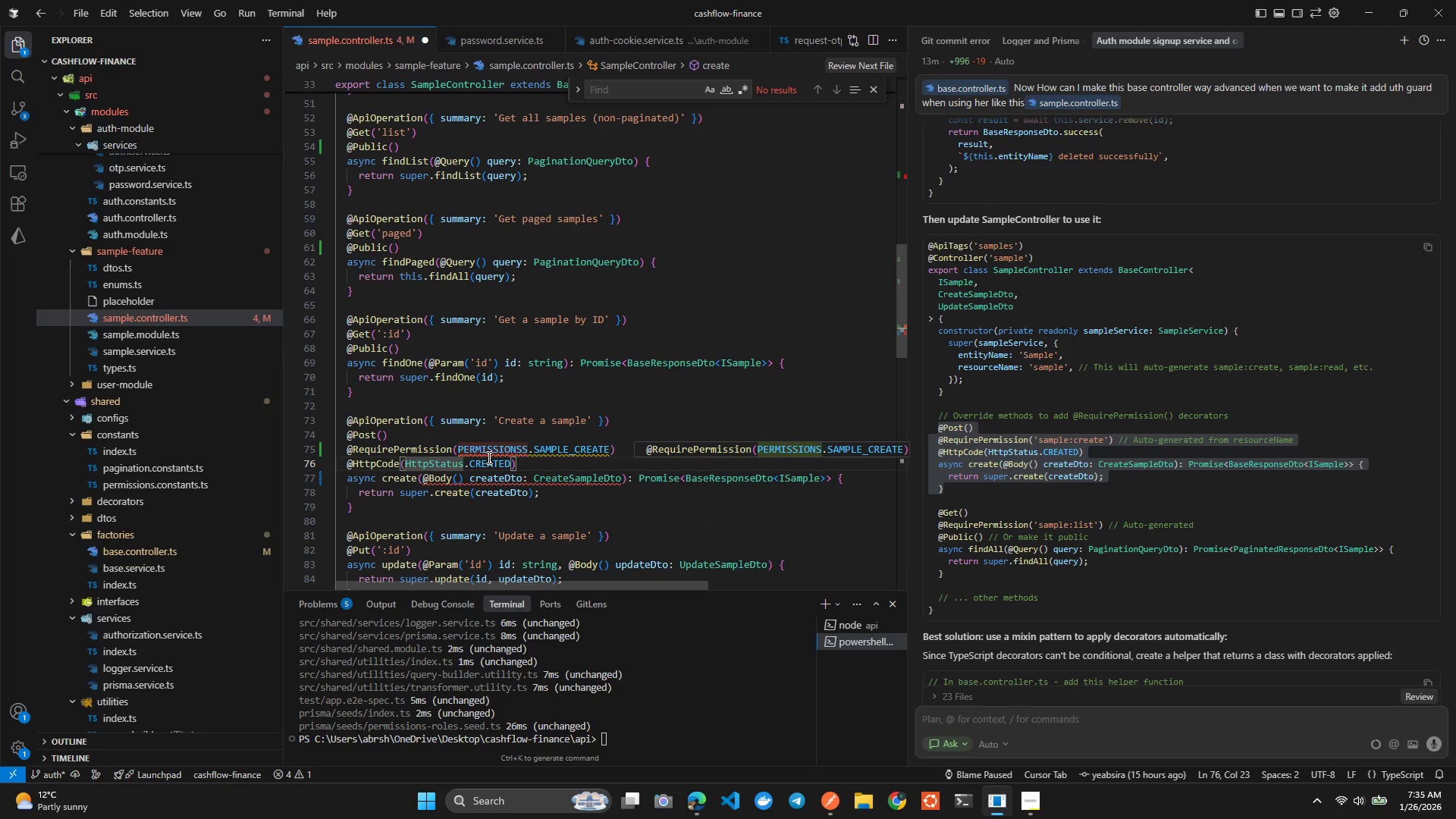 
left_click([488, 457])
 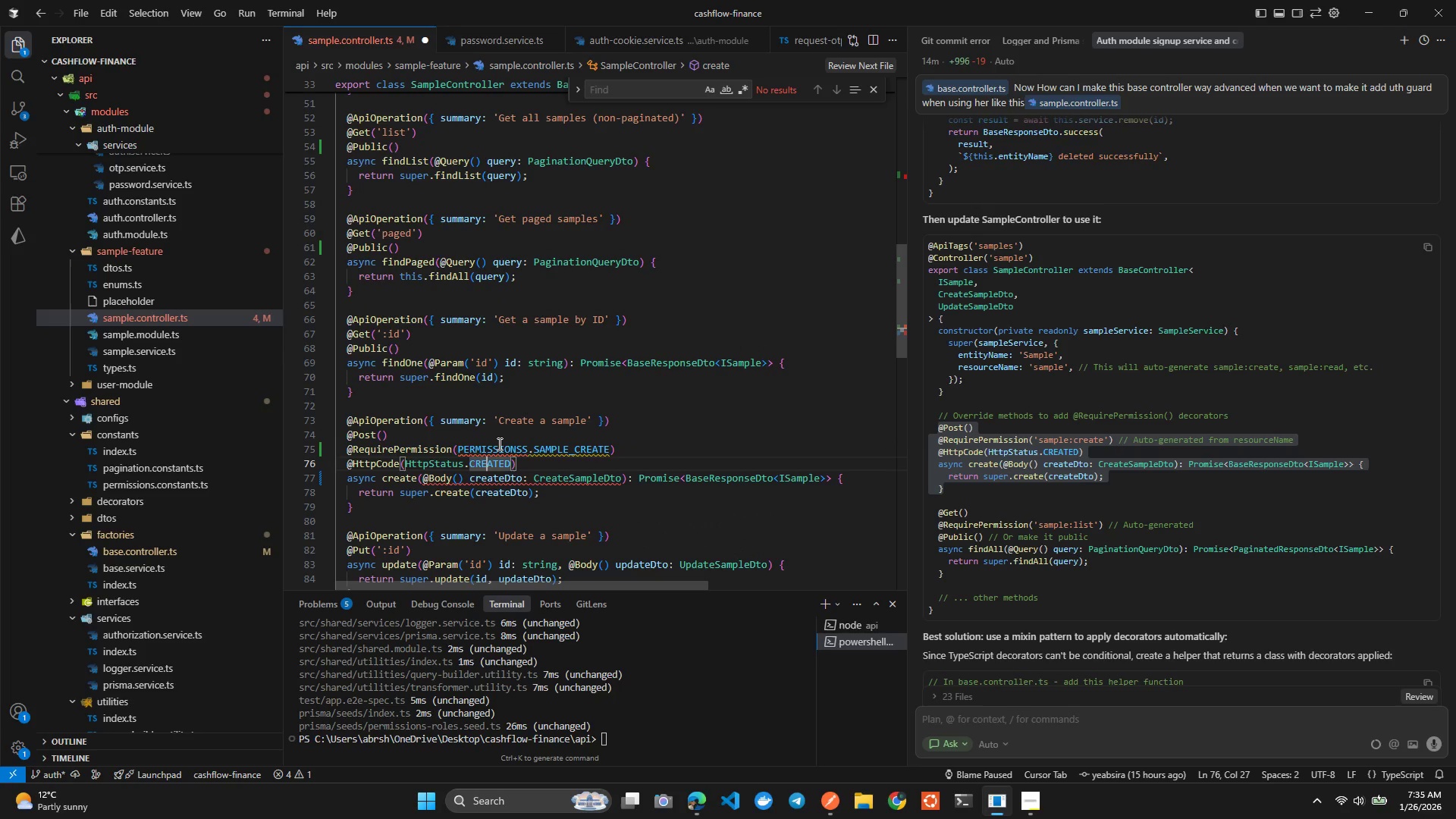 
left_click([498, 444])
 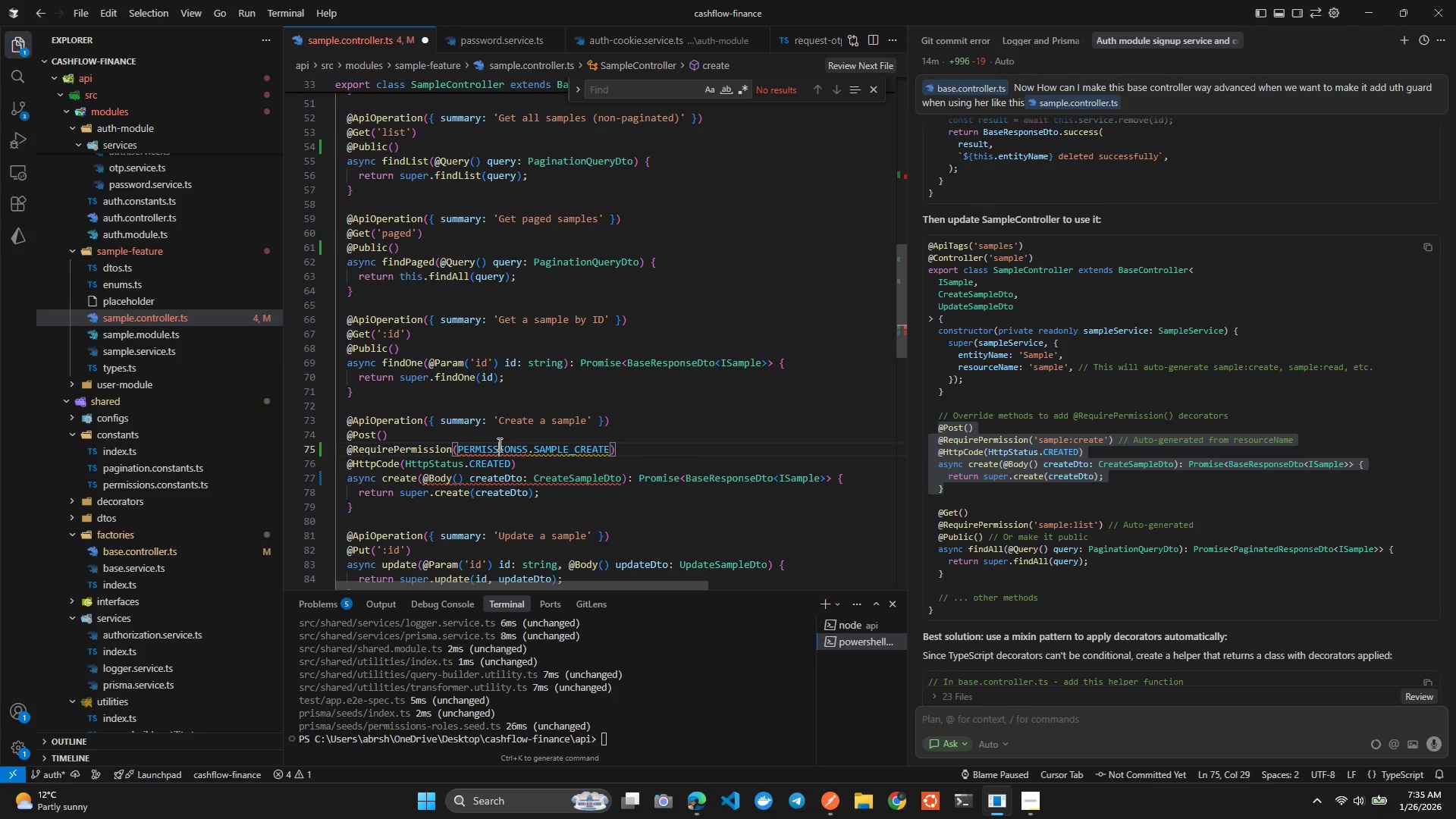 
hold_key(key=ControlLeft, duration=0.66)
left_click([498, 444])
 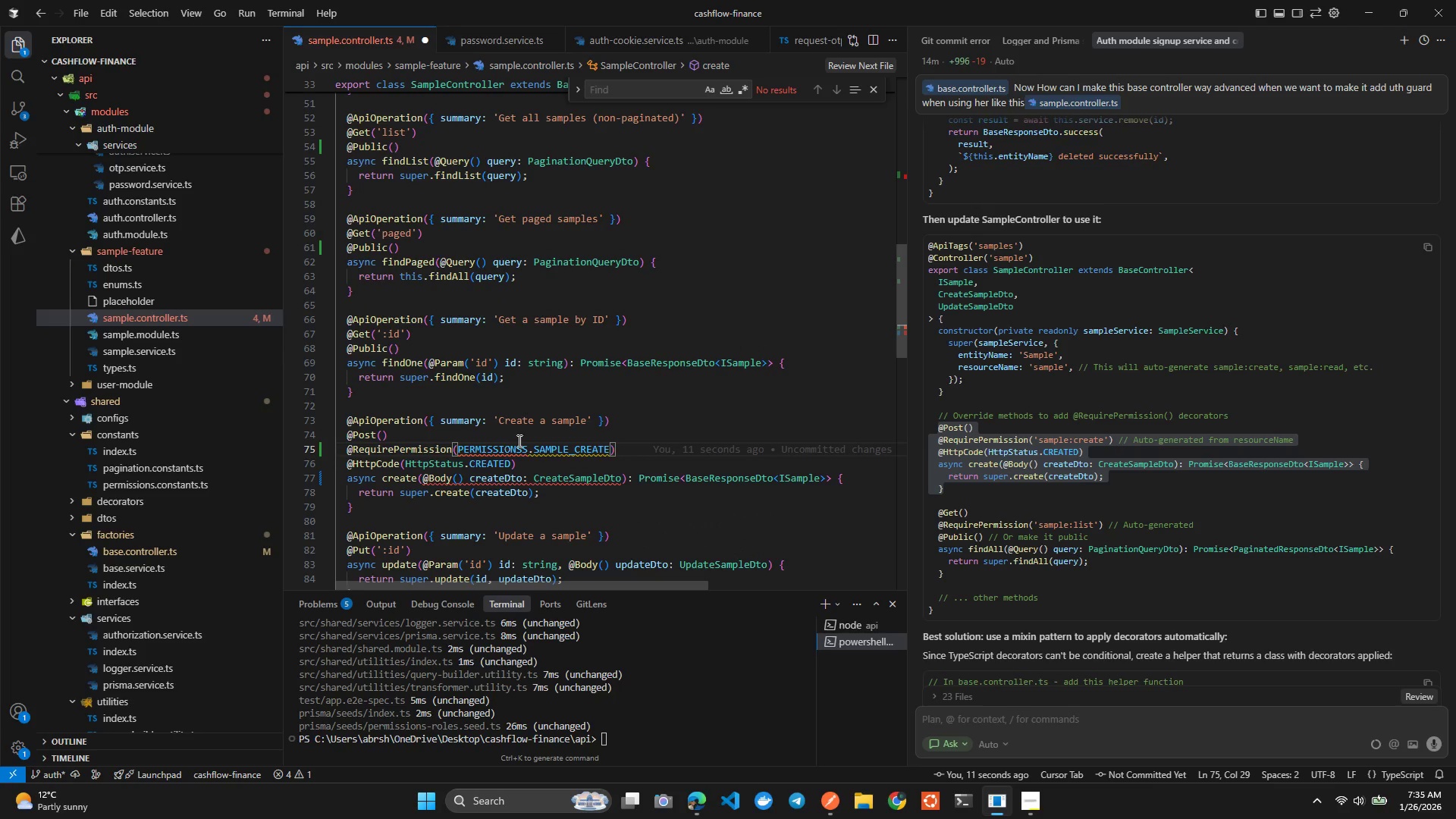 
left_click([531, 439])
 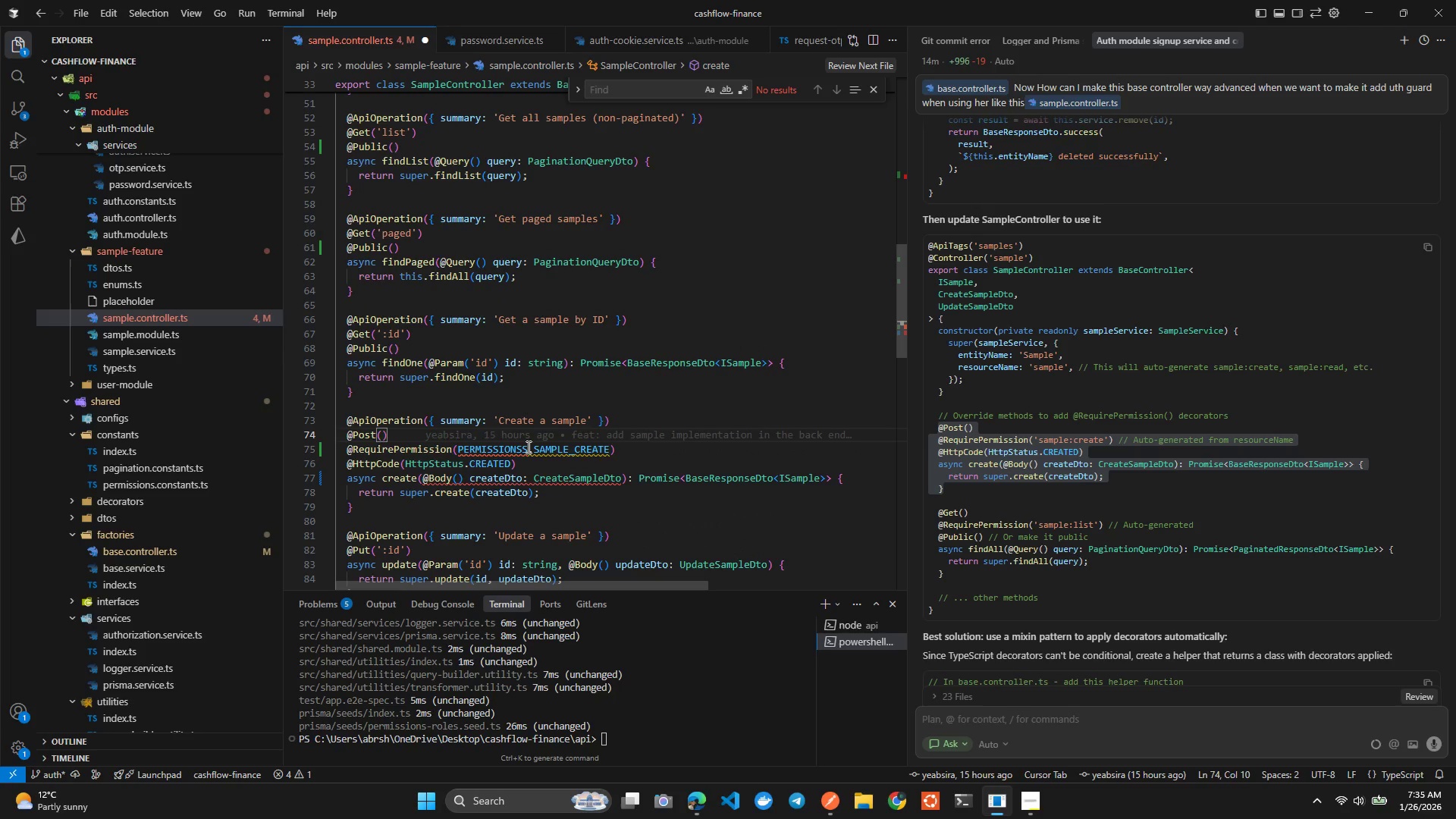 
left_click([527, 447])
 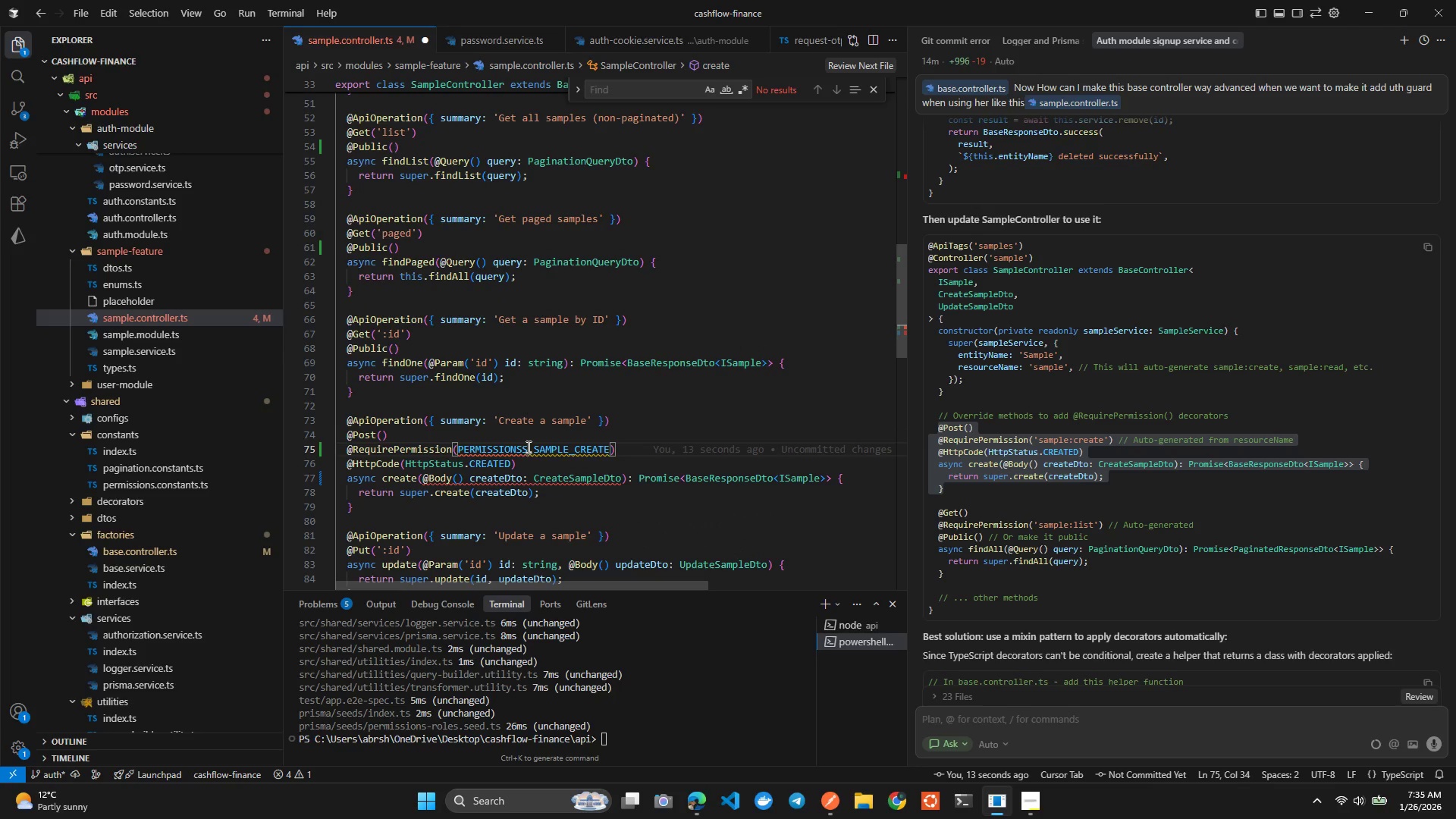 
key(Backspace)
 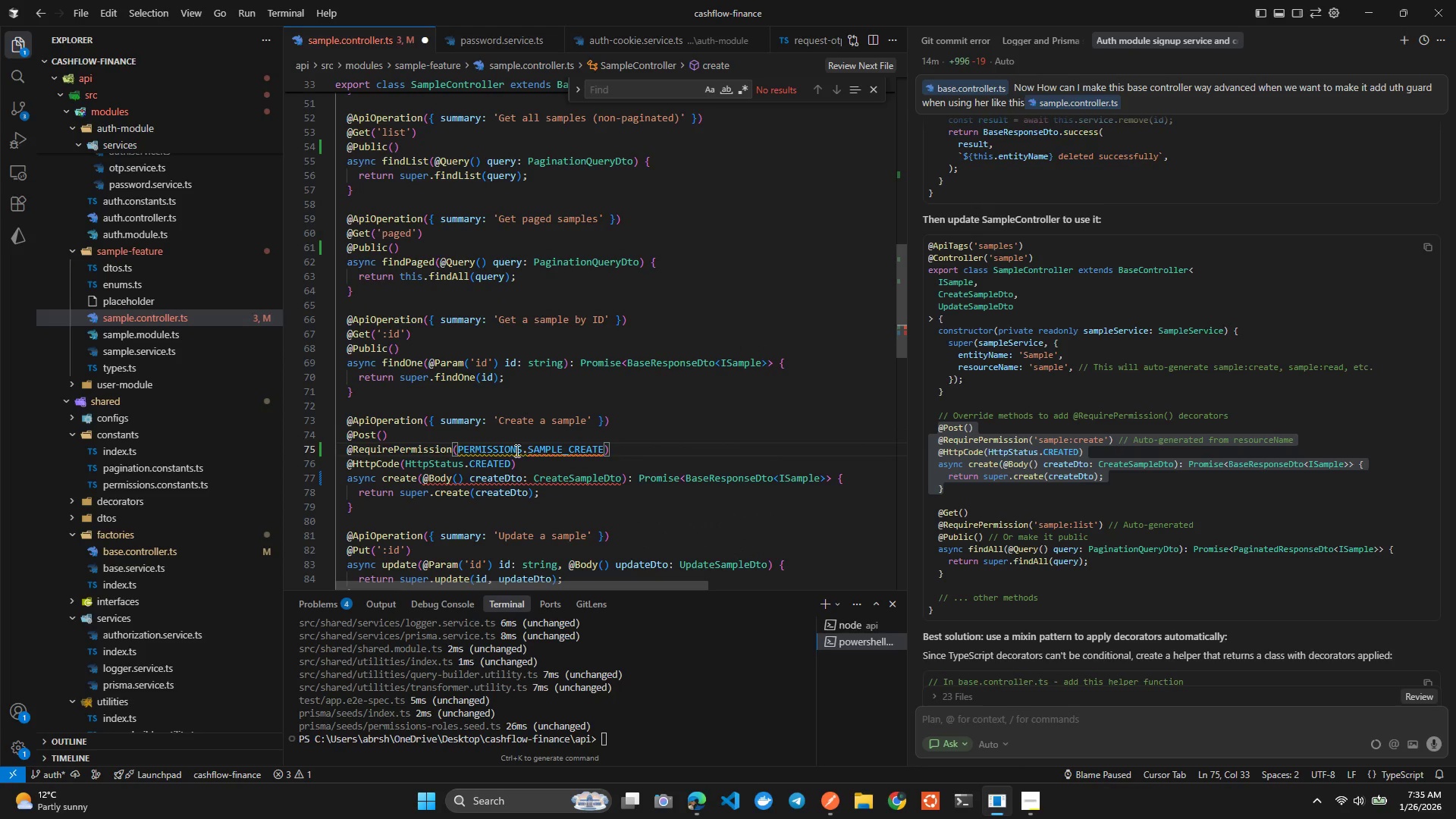 
left_click([507, 451])
 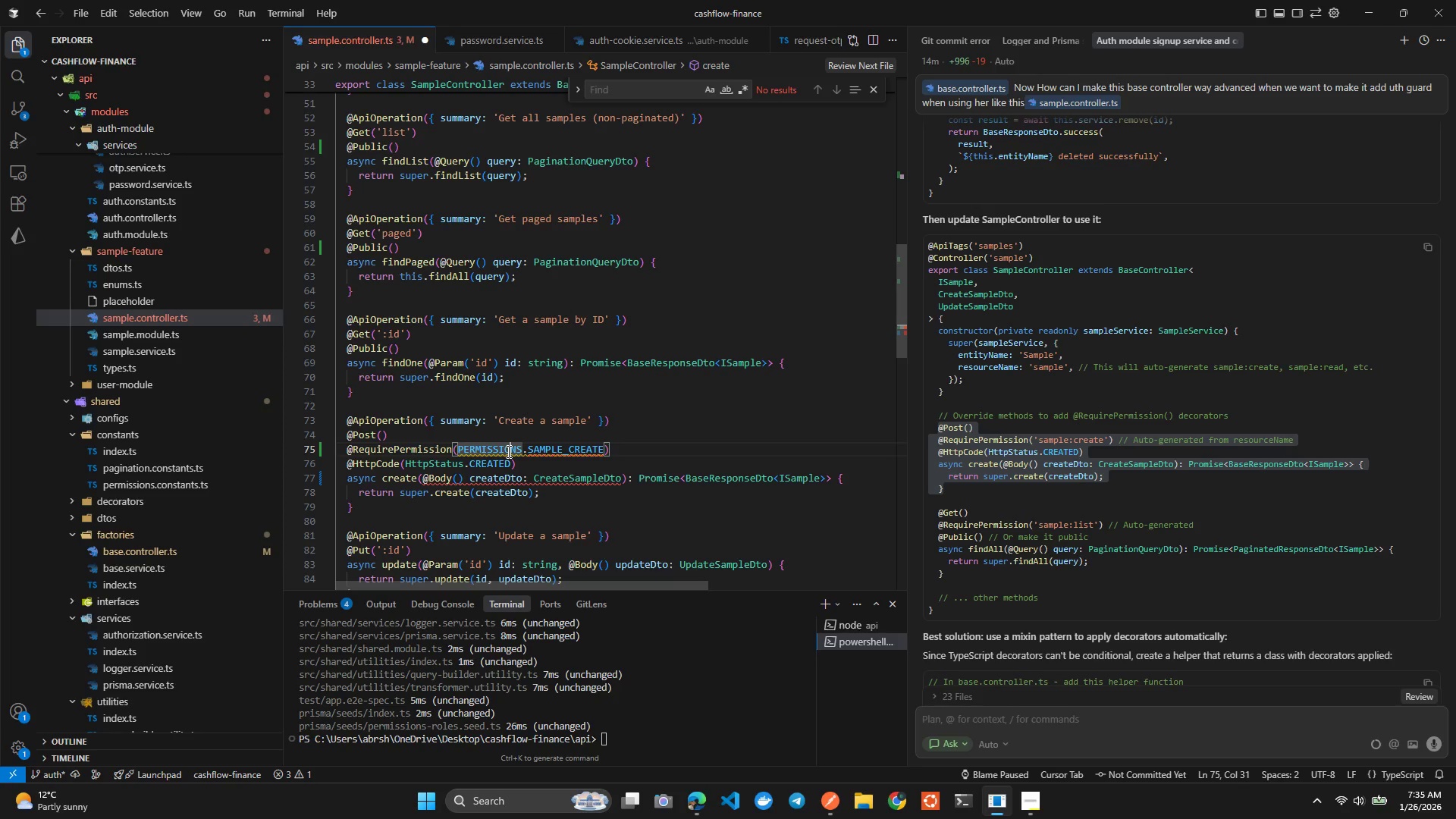 
hold_key(key=ControlLeft, duration=0.53)
left_click([507, 451])
 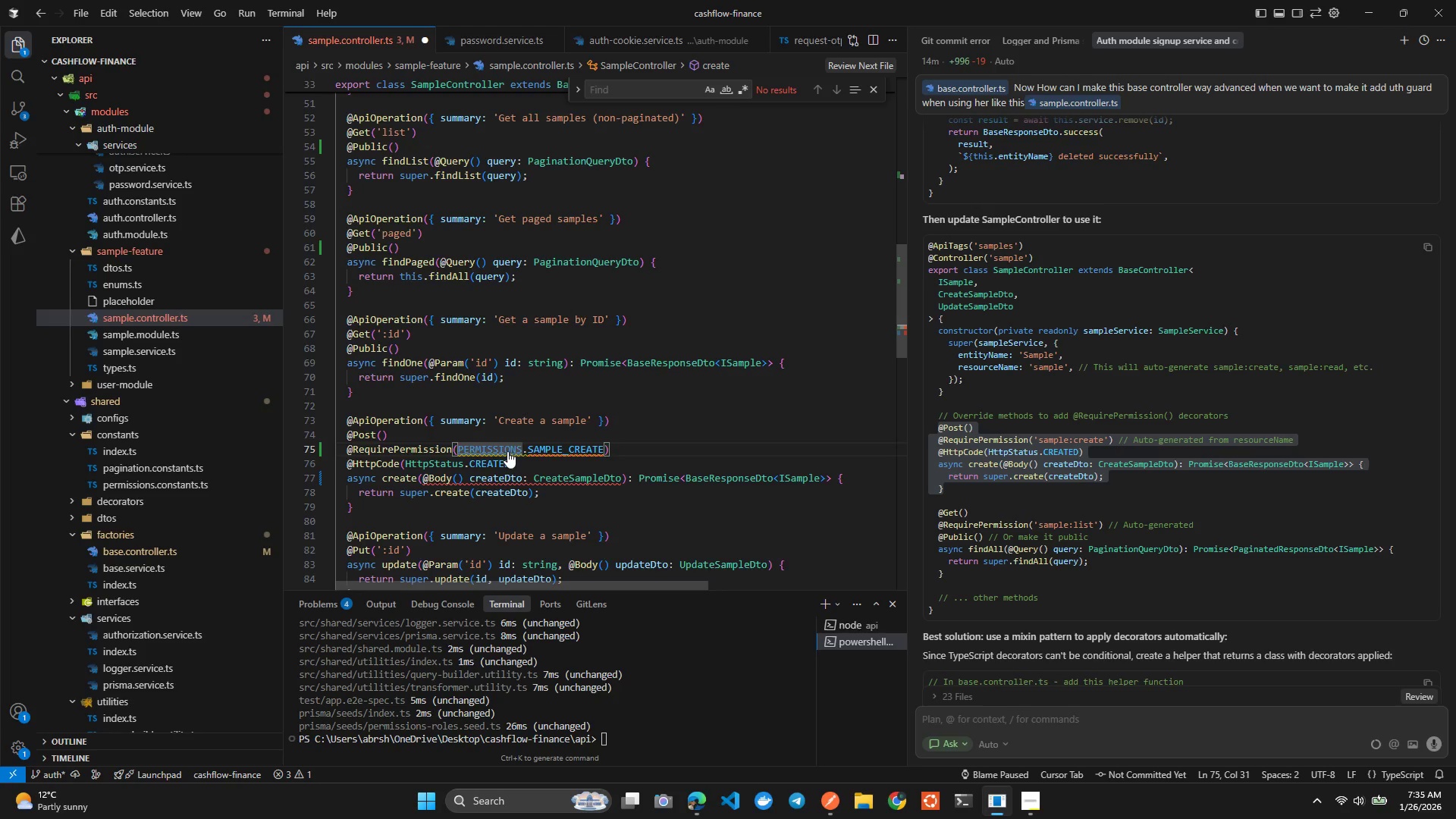 
key(Control+Tab)
 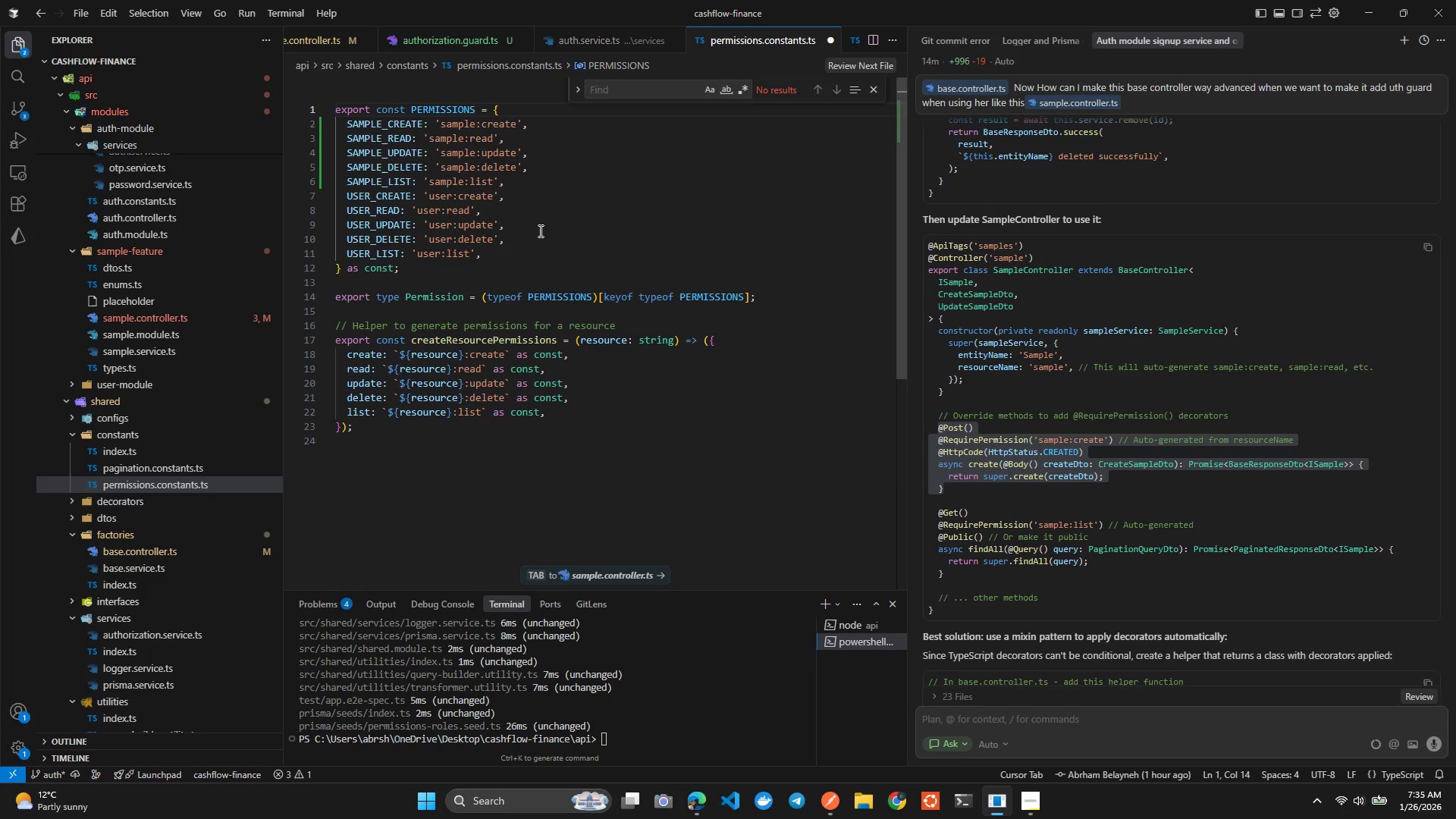 
key(Control+S)
 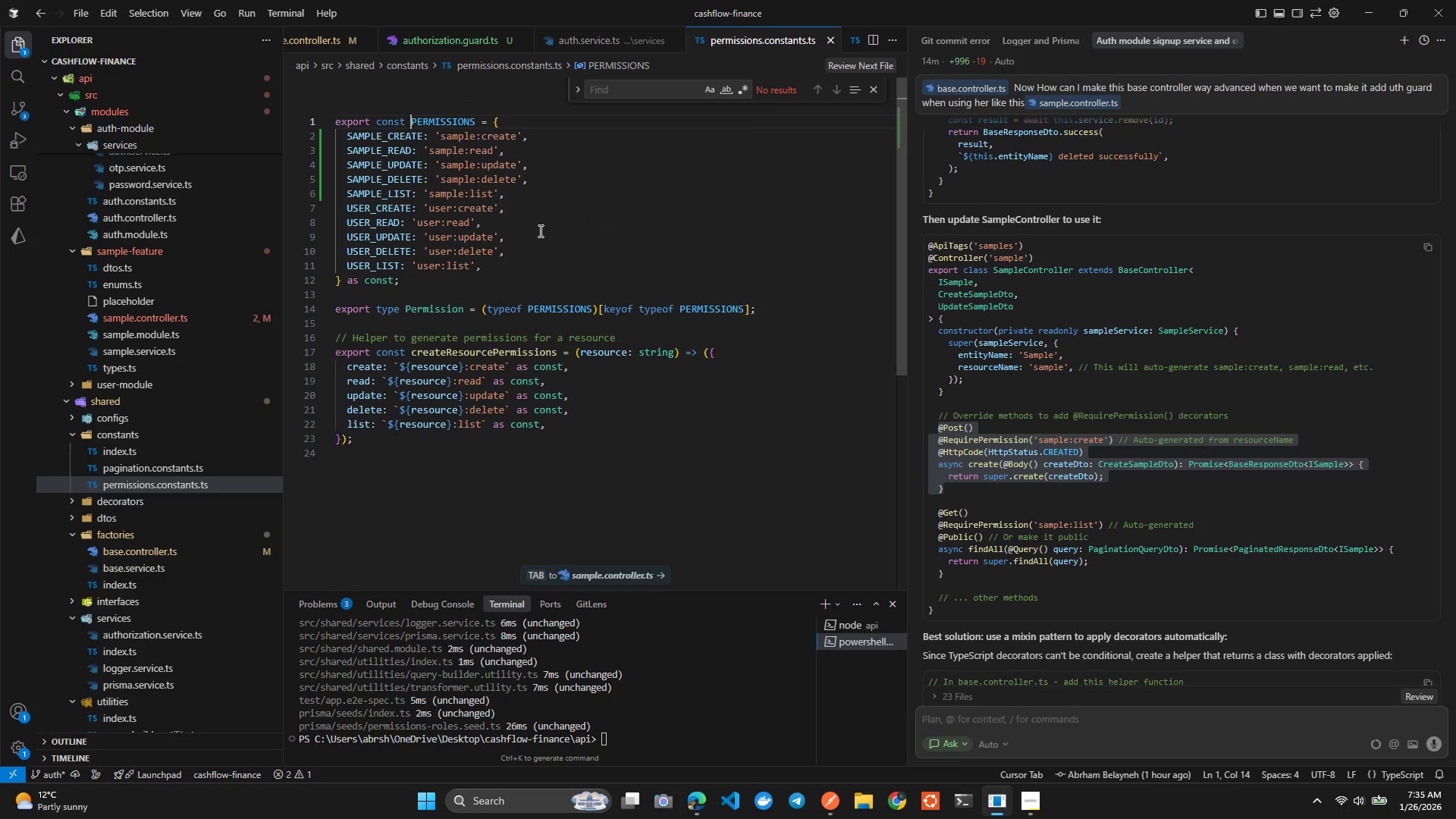 
key(Control+ControlLeft)
 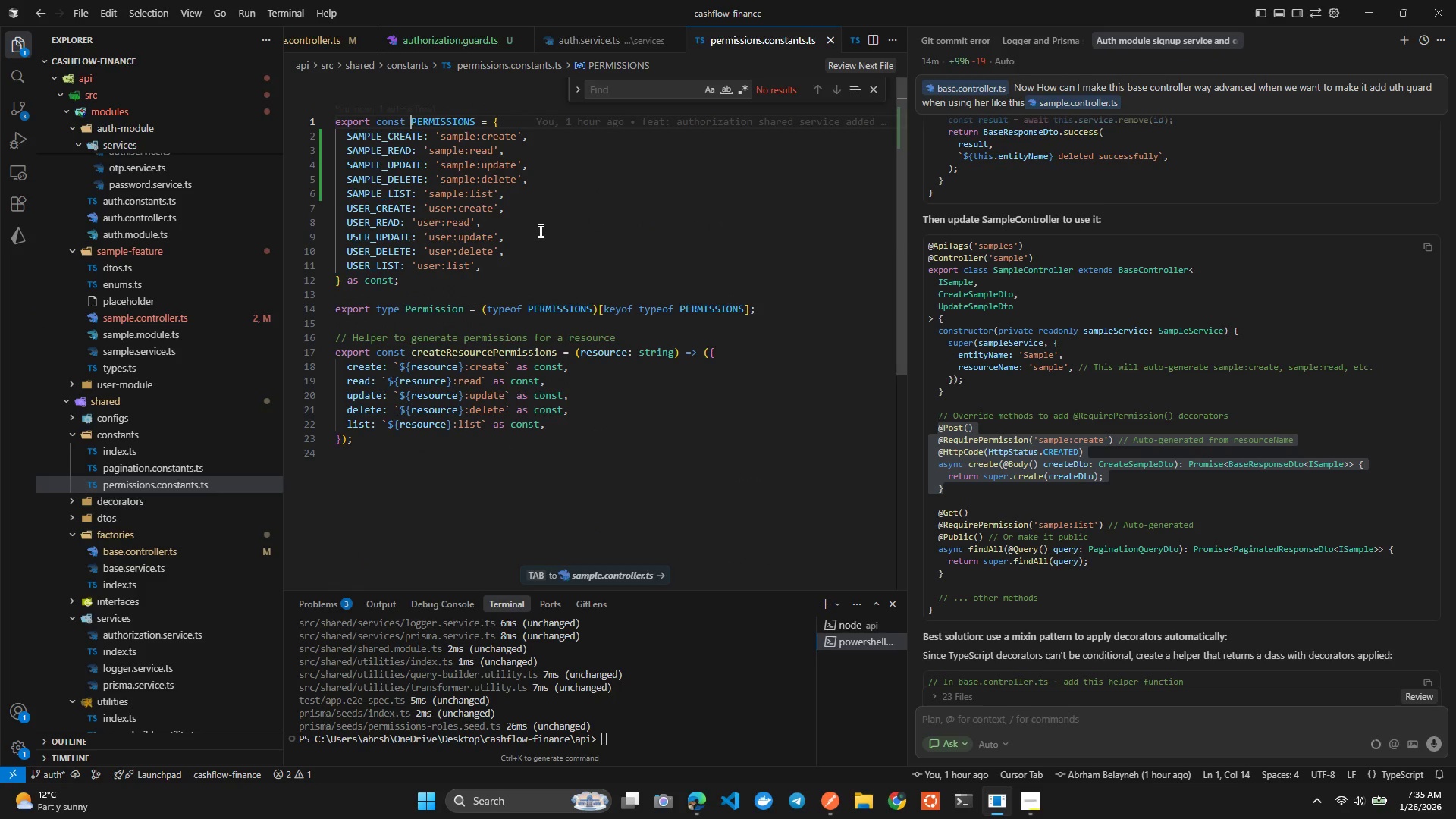 
key(Control+Tab)
 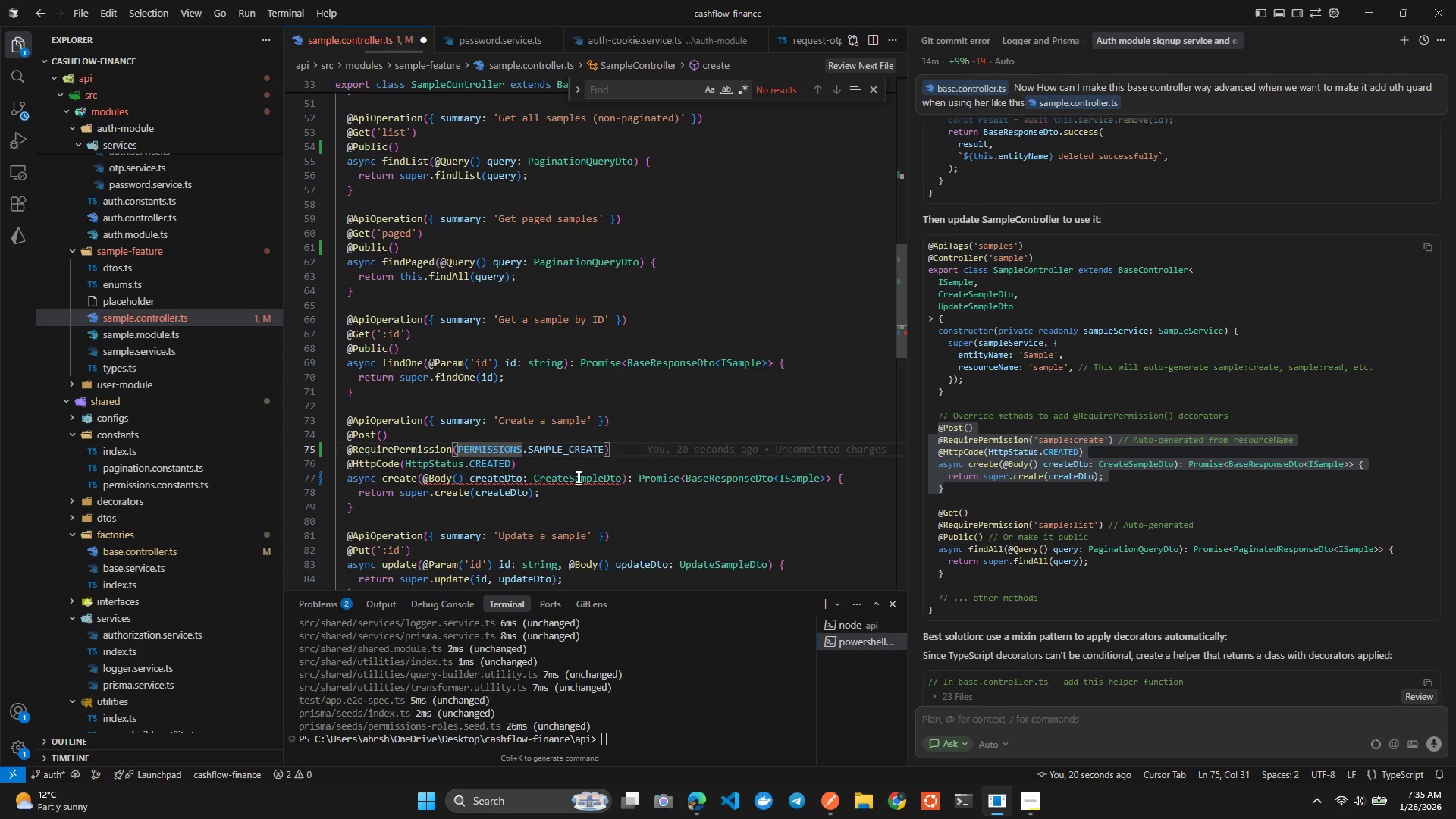 
left_click([577, 477])
 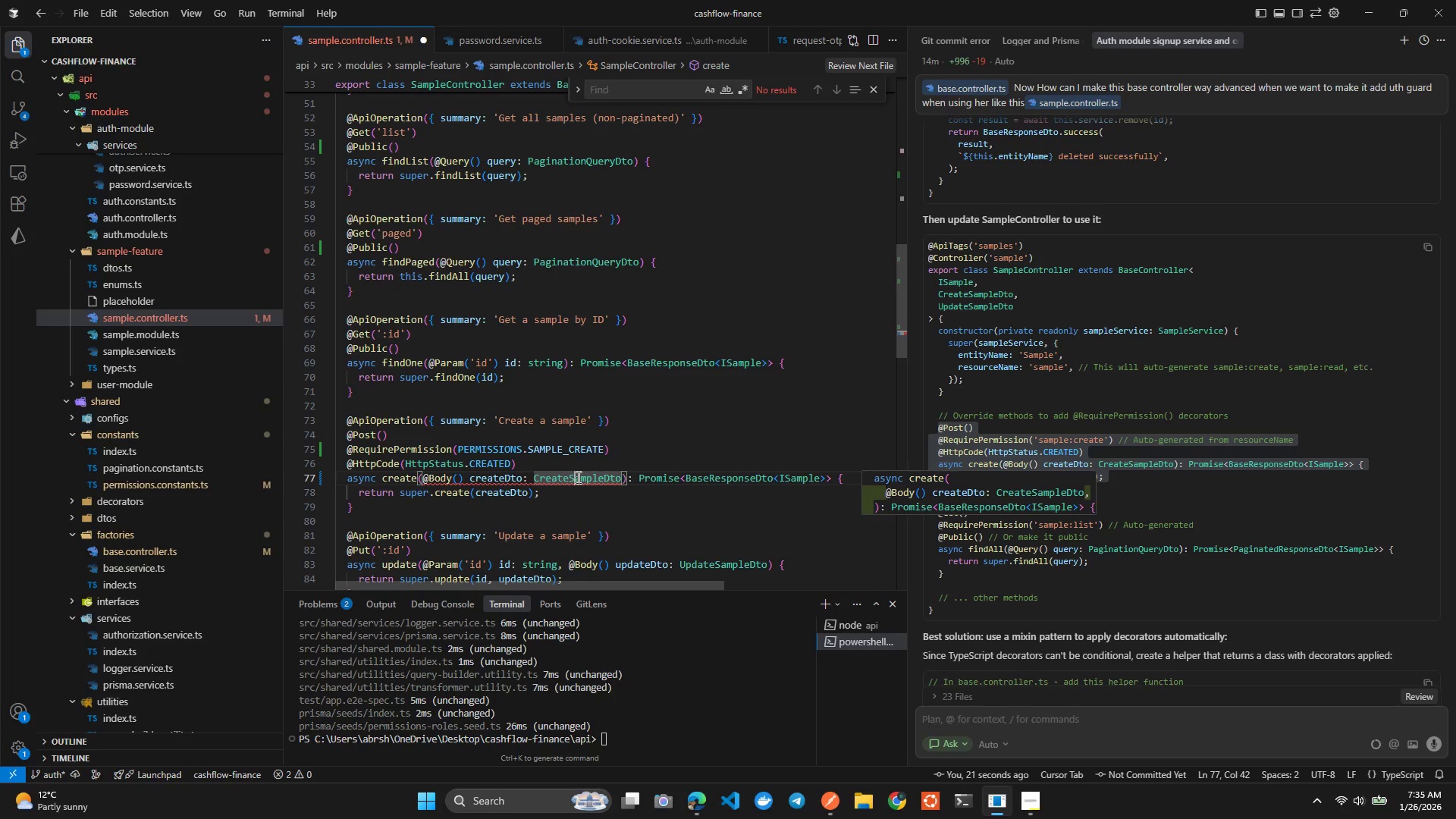 
key(Control+S)
 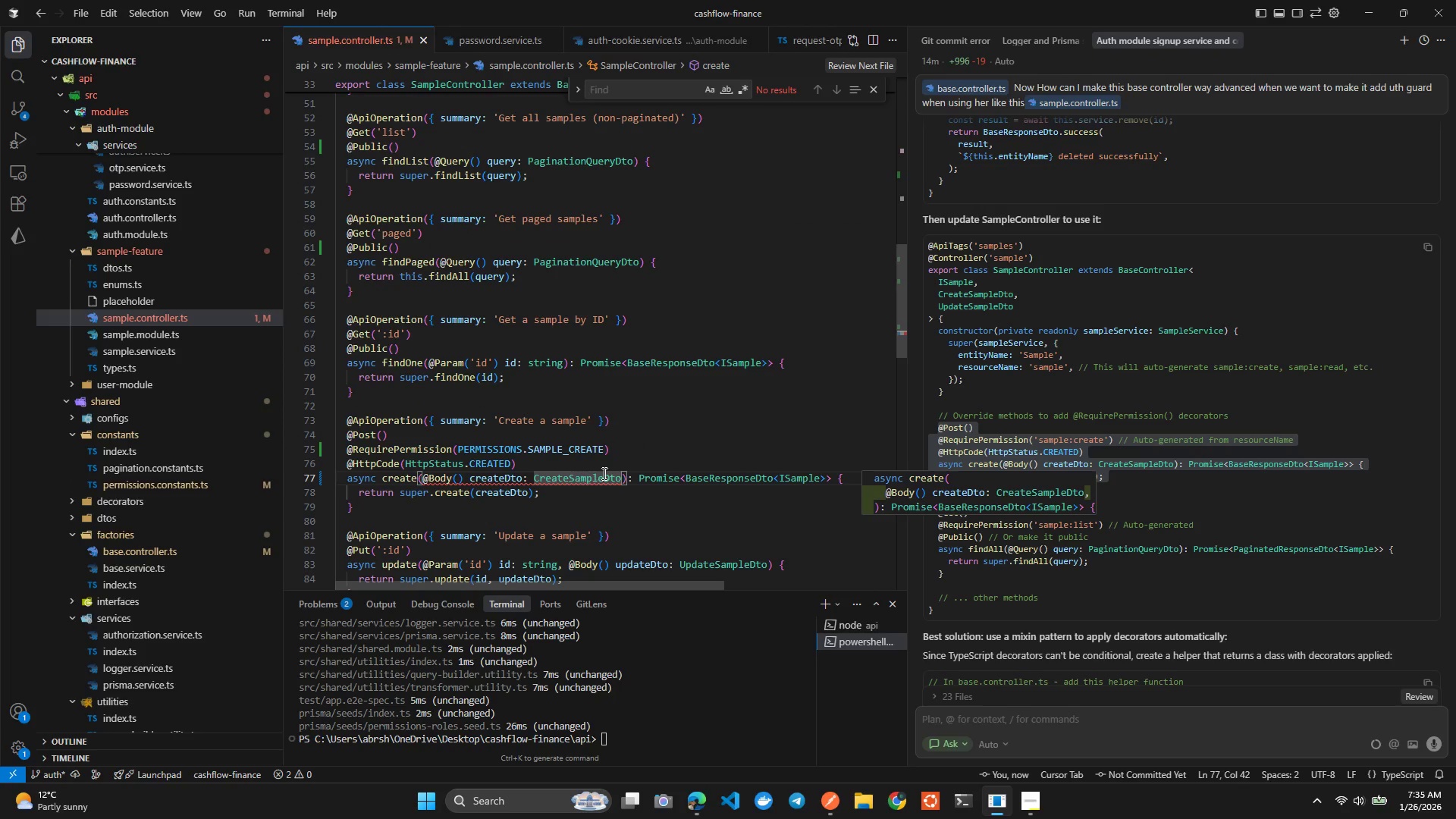 
left_click([610, 472])
 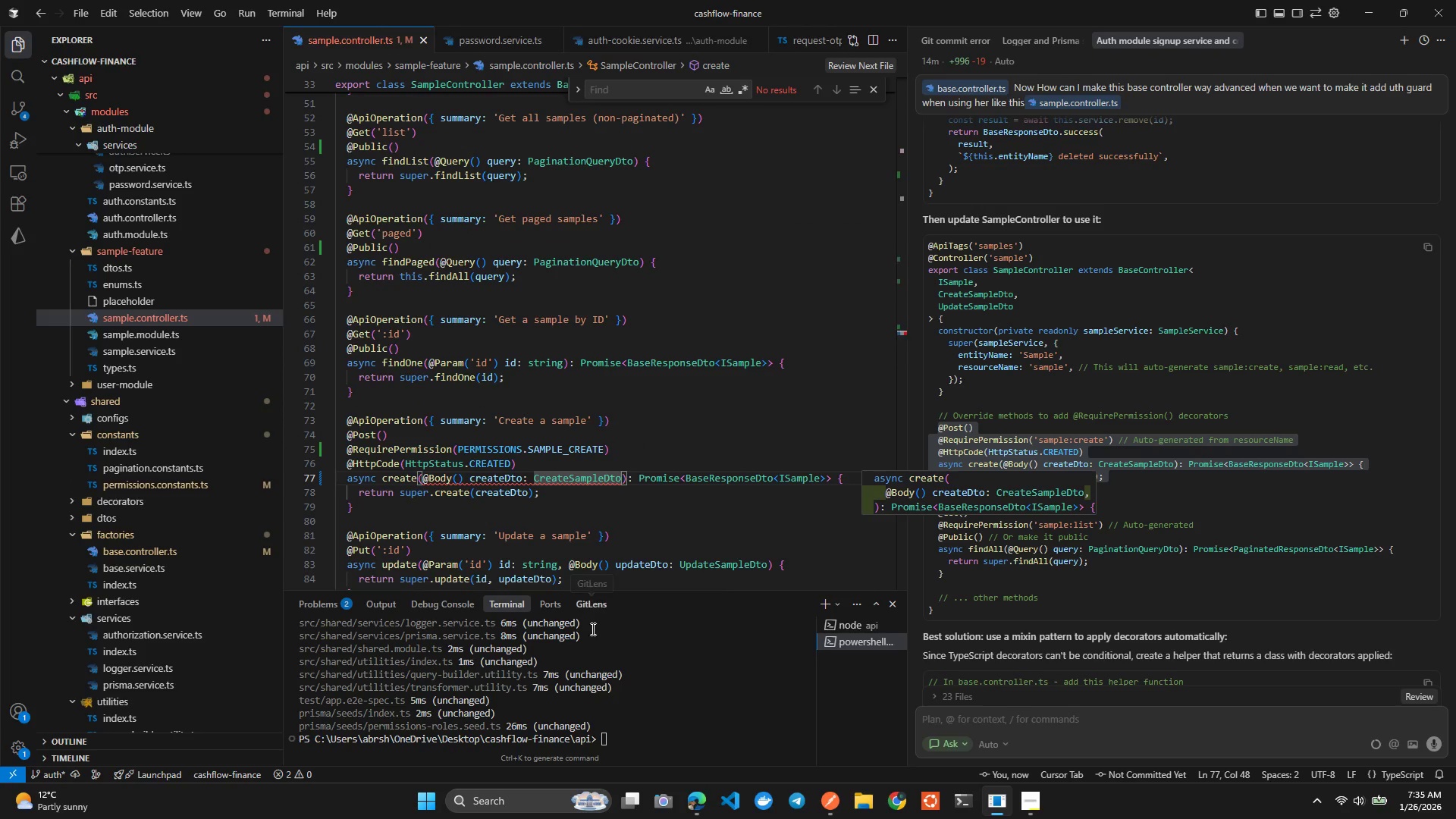 
left_click([604, 686])
 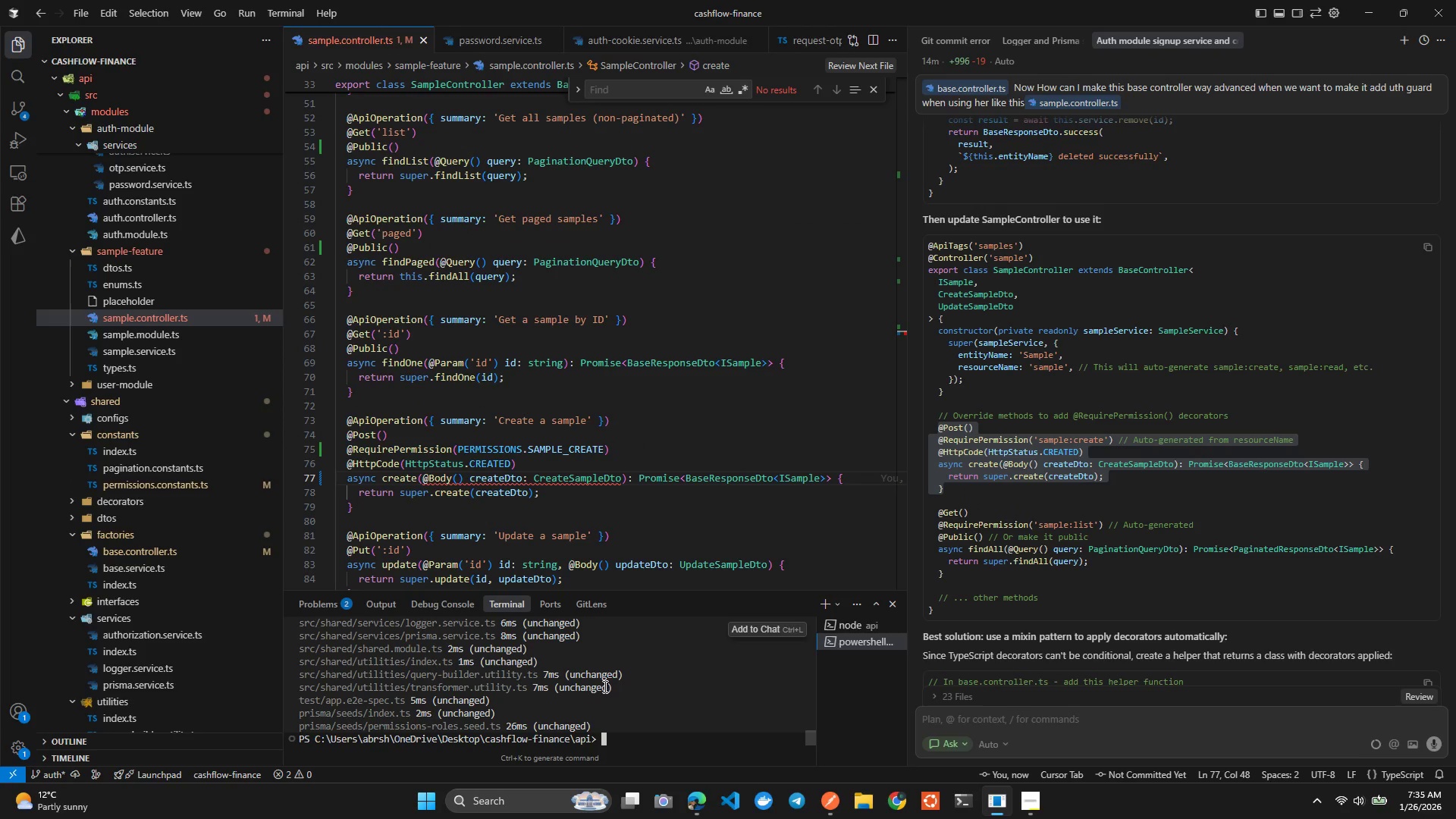 
key(ArrowUp)
 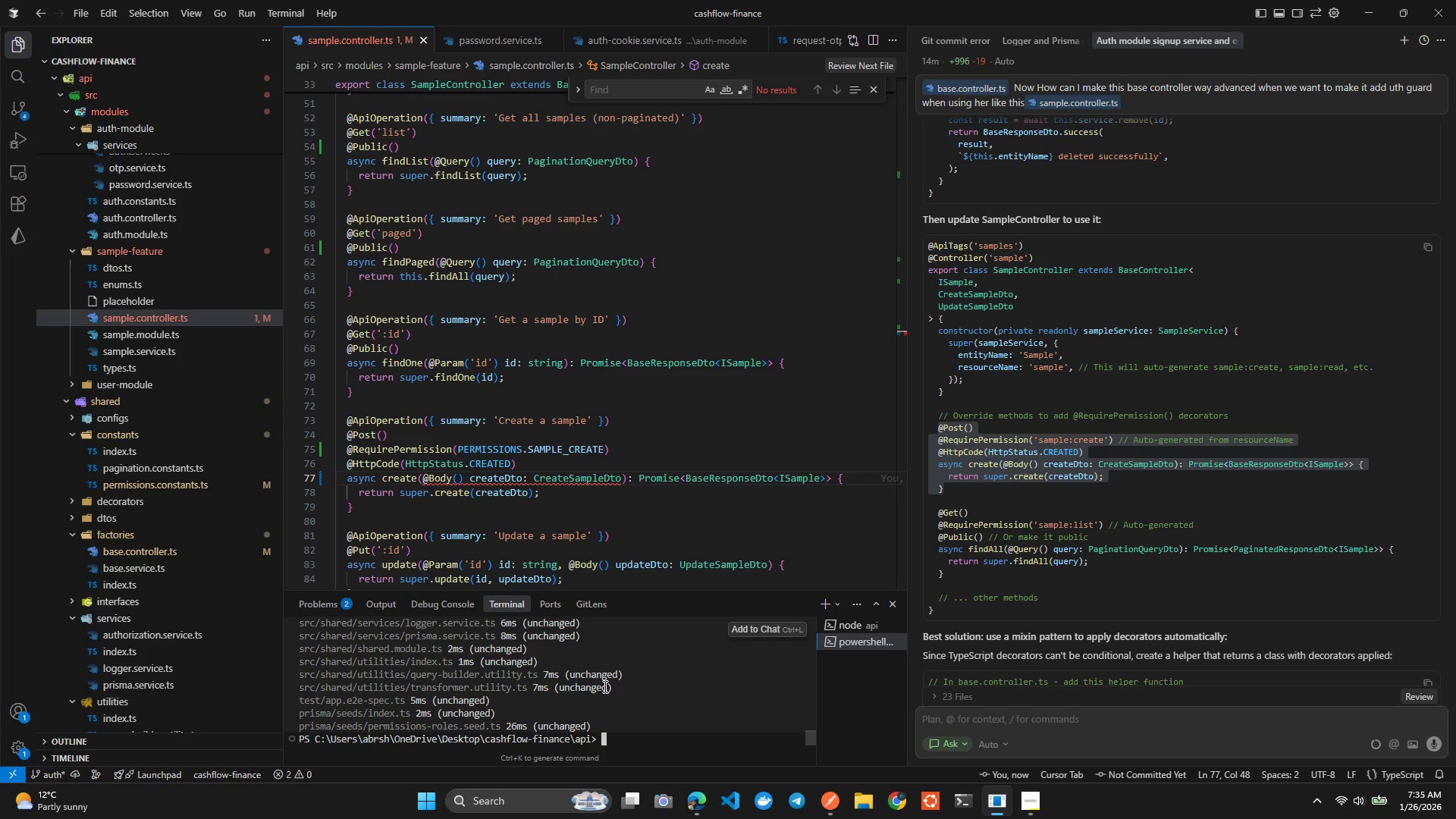 
key(ArrowDown)
 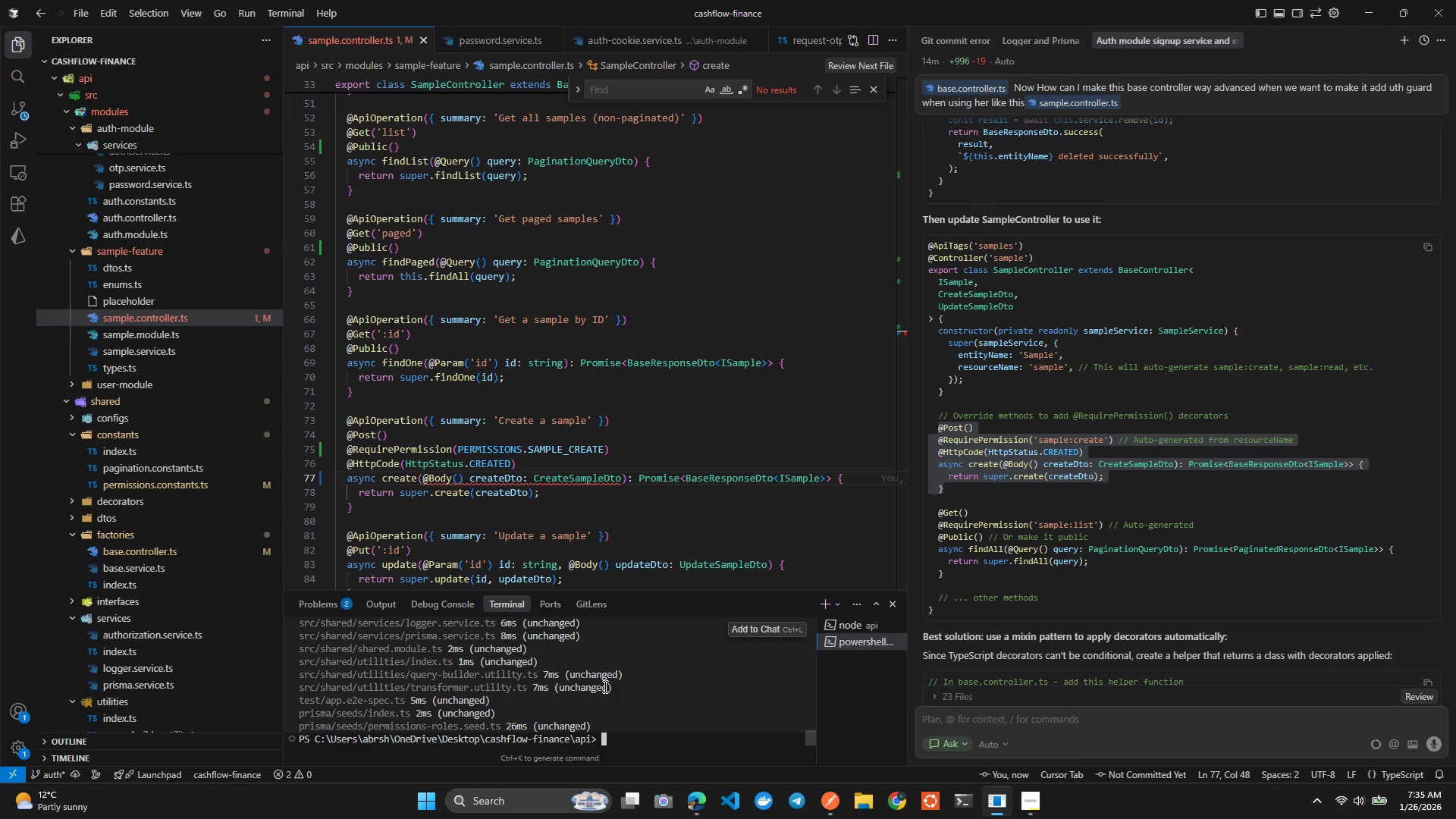 
key(ArrowUp)
 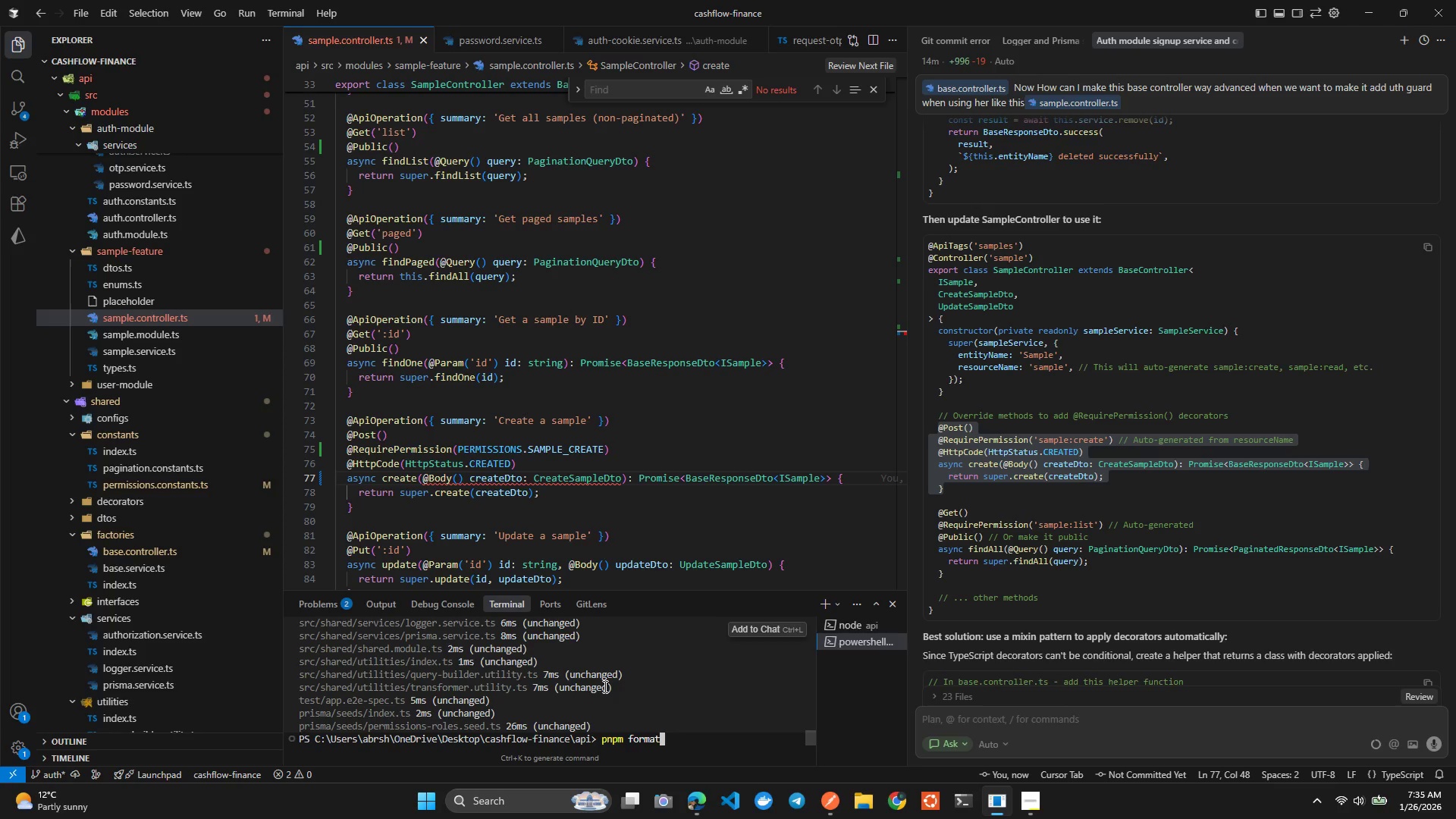 
key(Enter)
 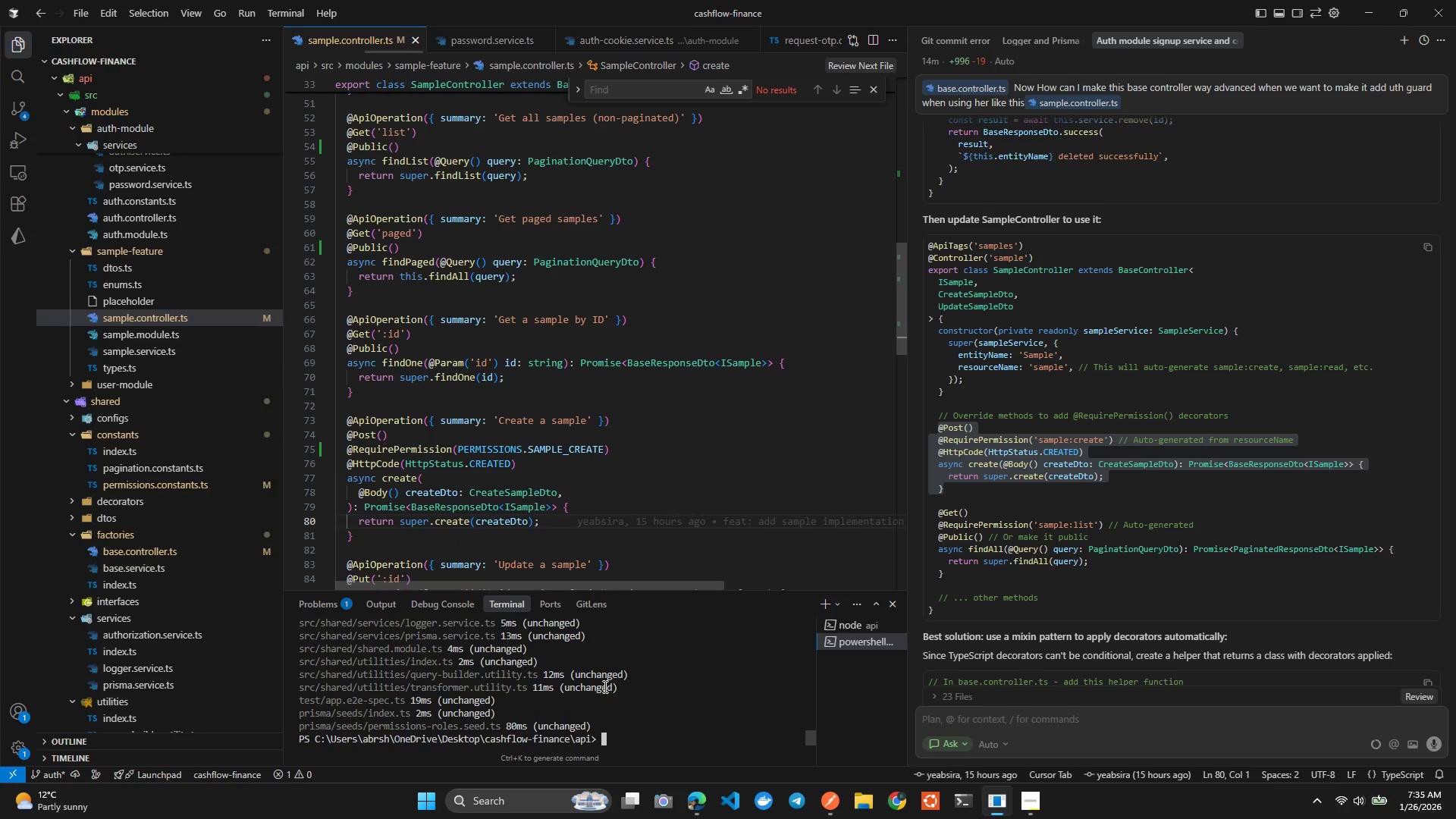 
left_click([479, 463])
 